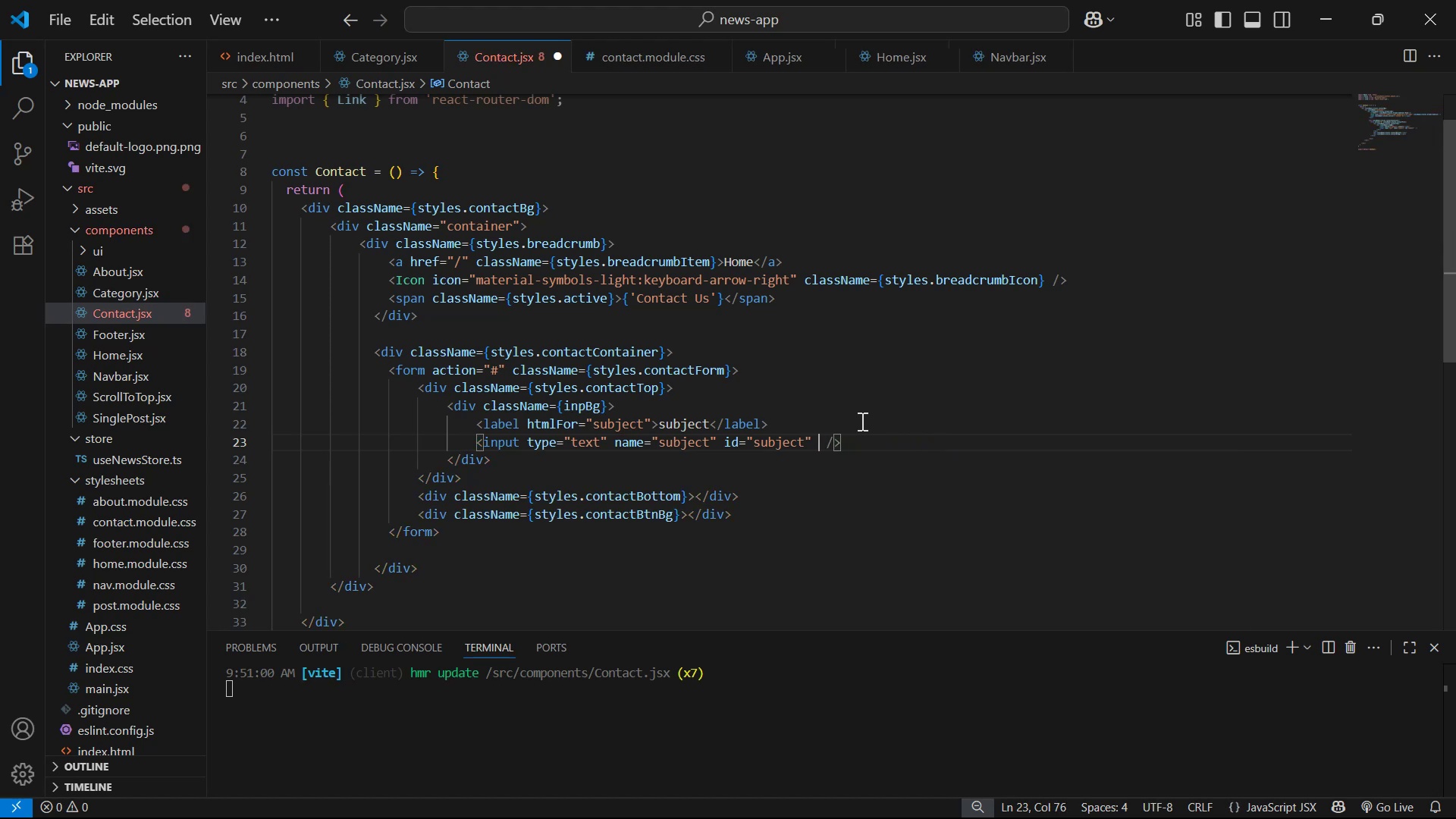 
key(Control+S)
 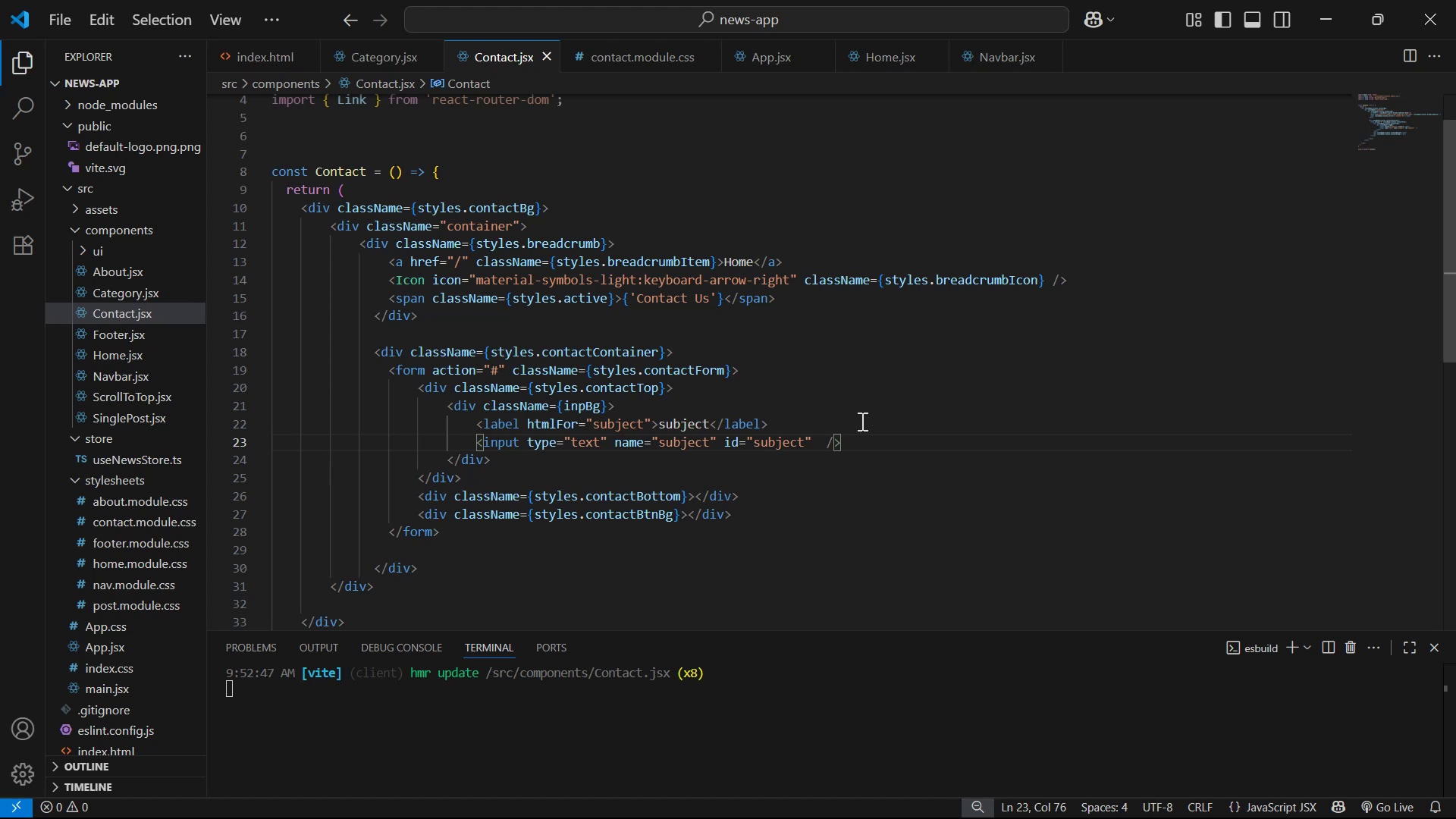 
type(cla)
 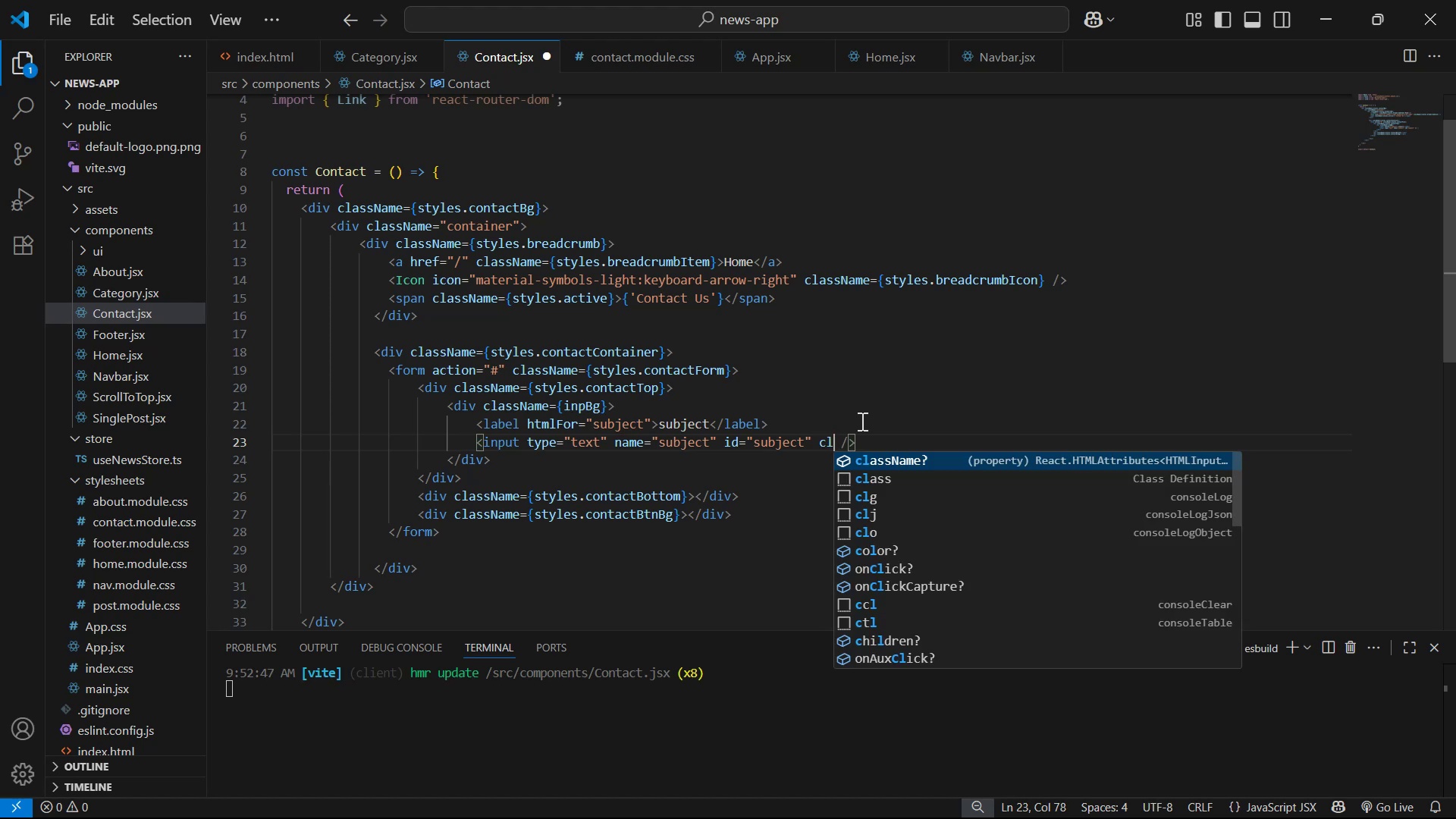 
key(Enter)
 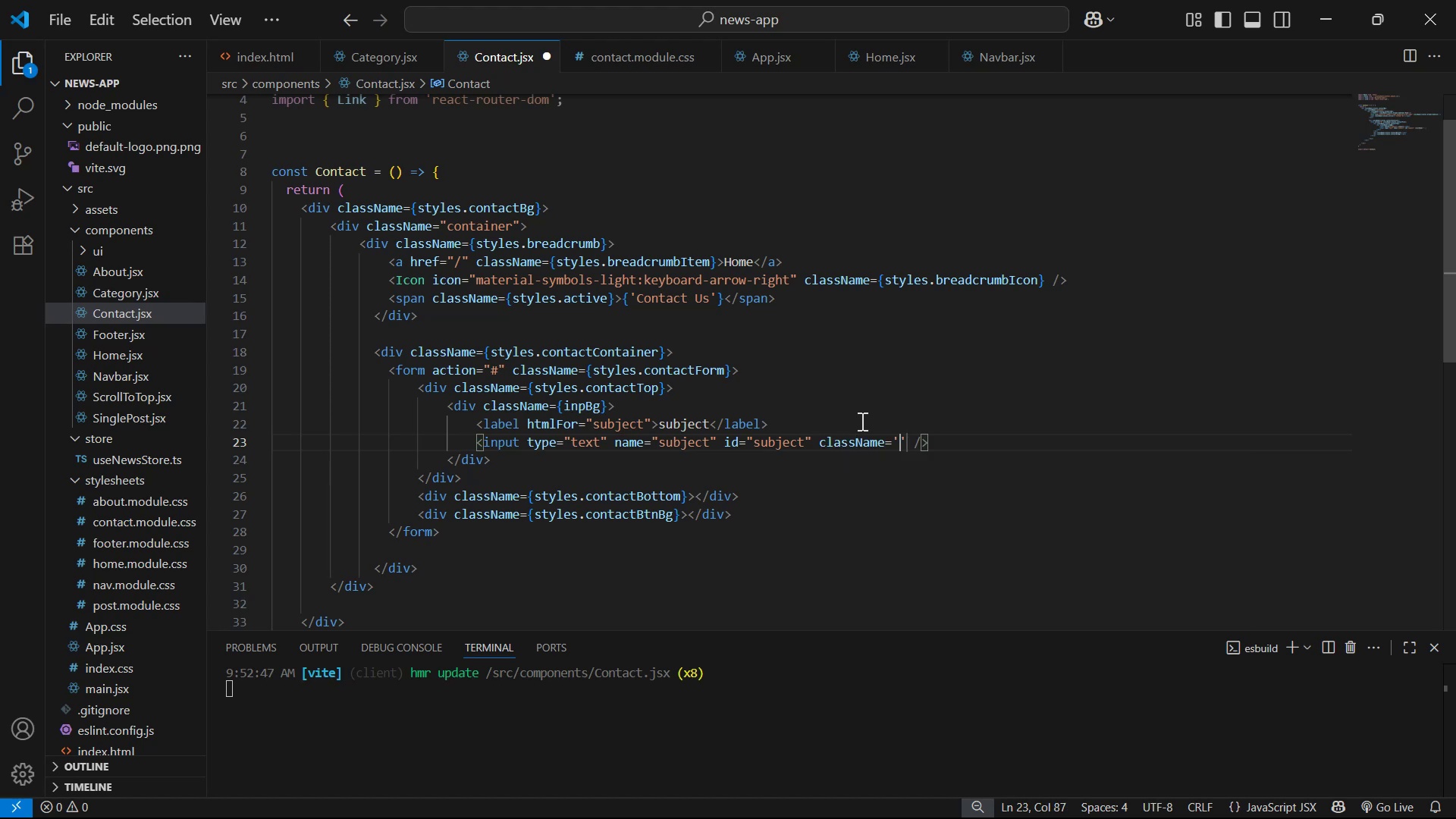 
key(ArrowRight)
 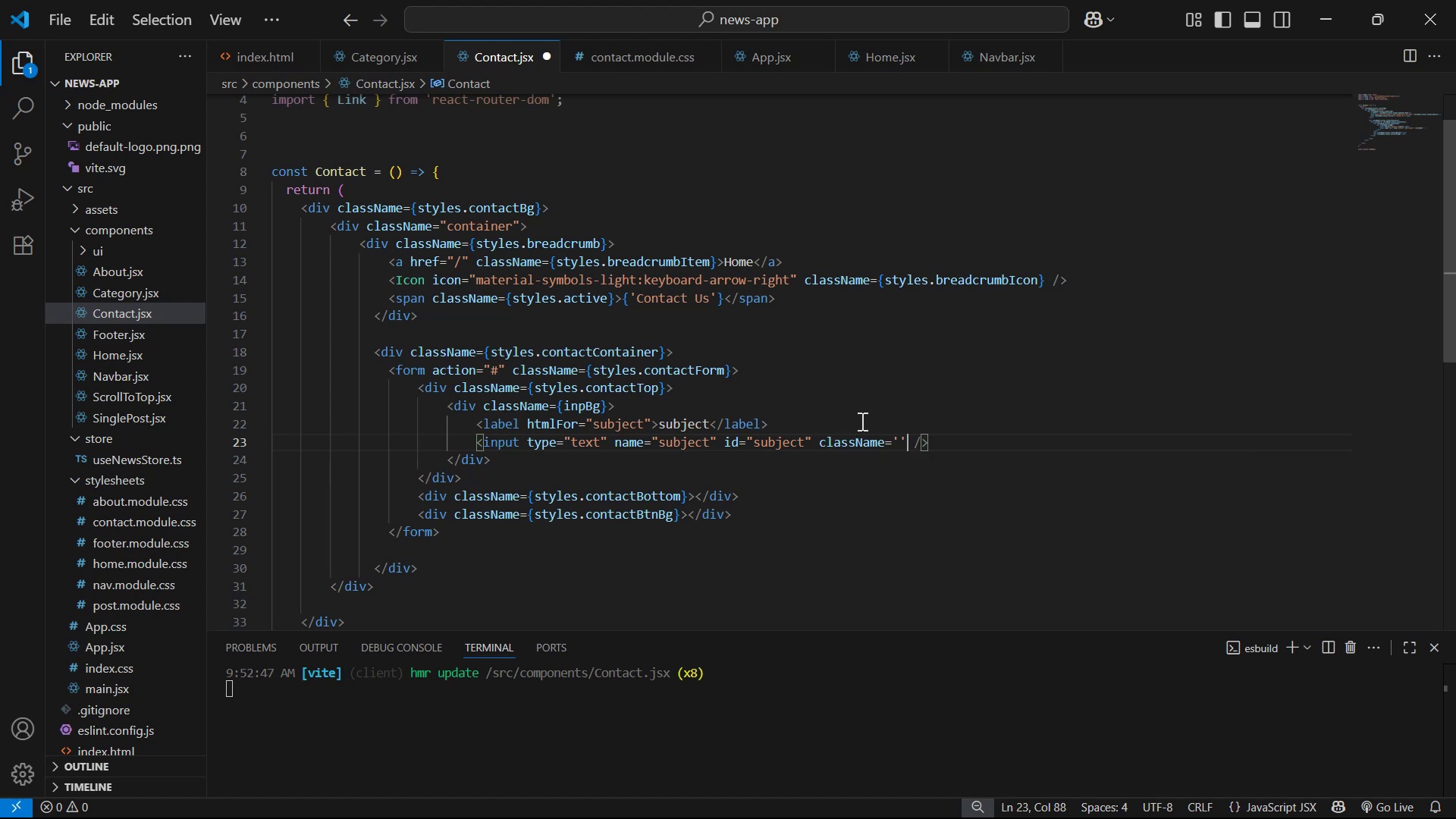 
key(Backspace)
key(Backspace)
type({sty)
 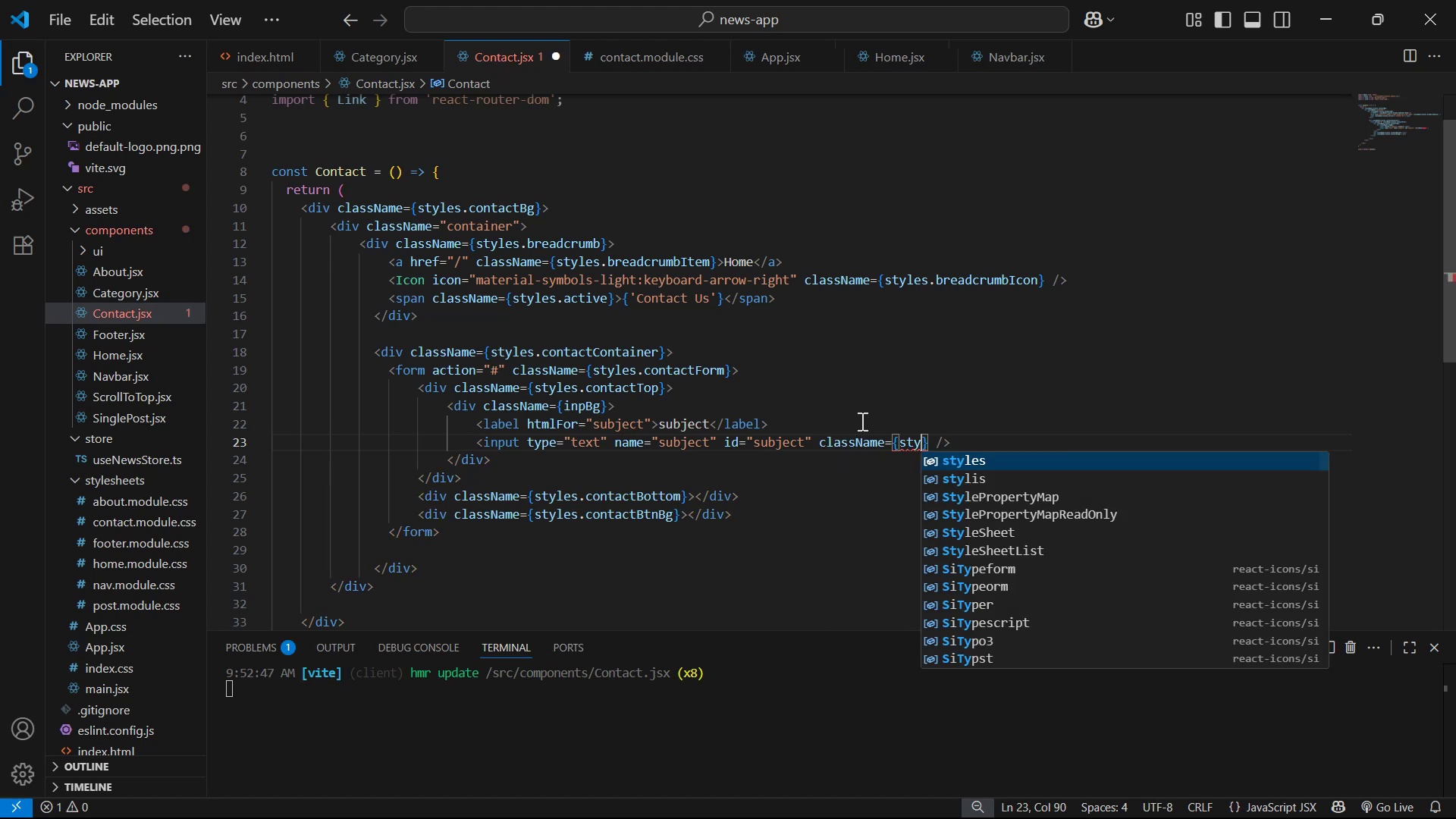 
key(Enter)
 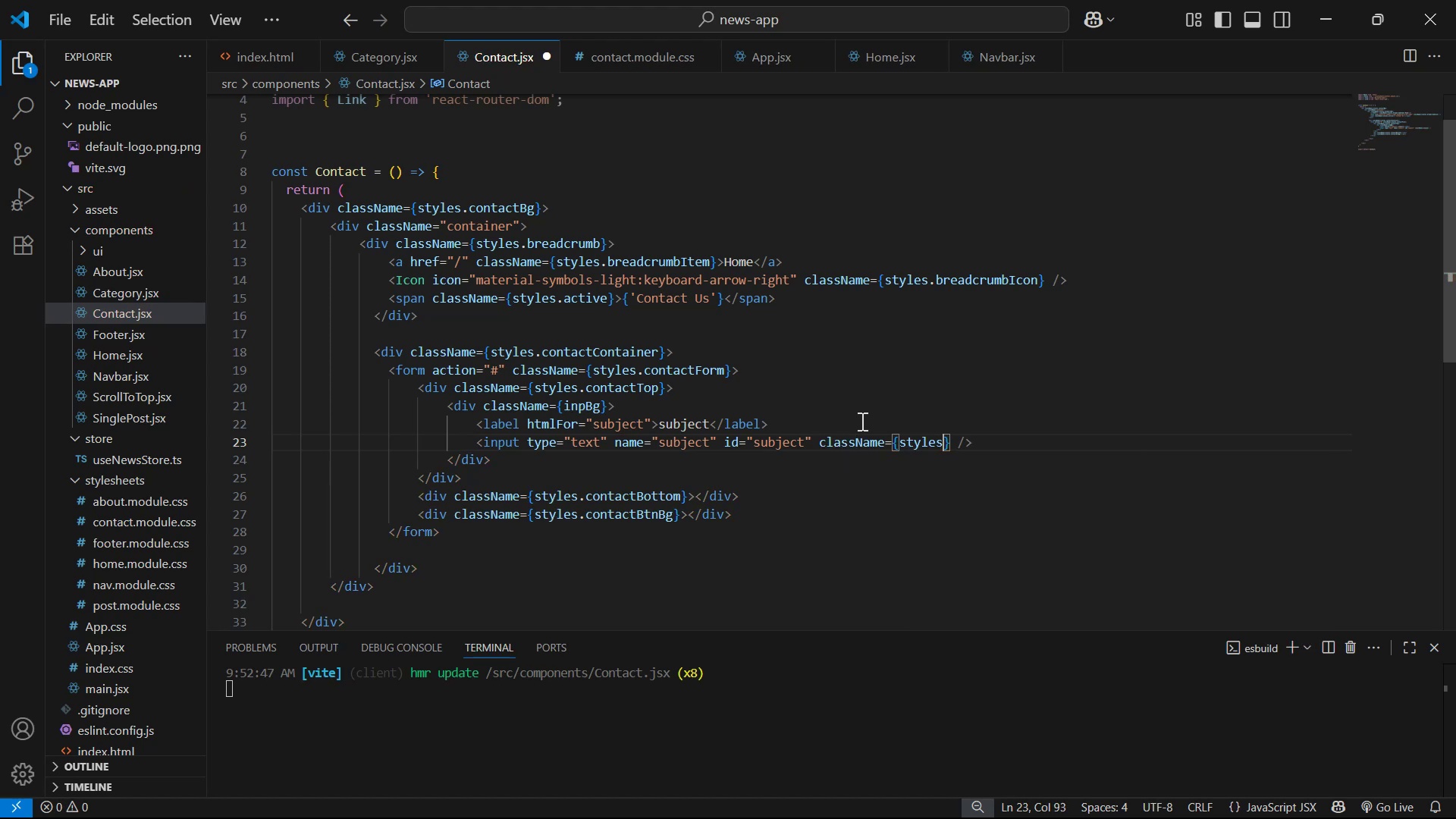 
type(.inp)
 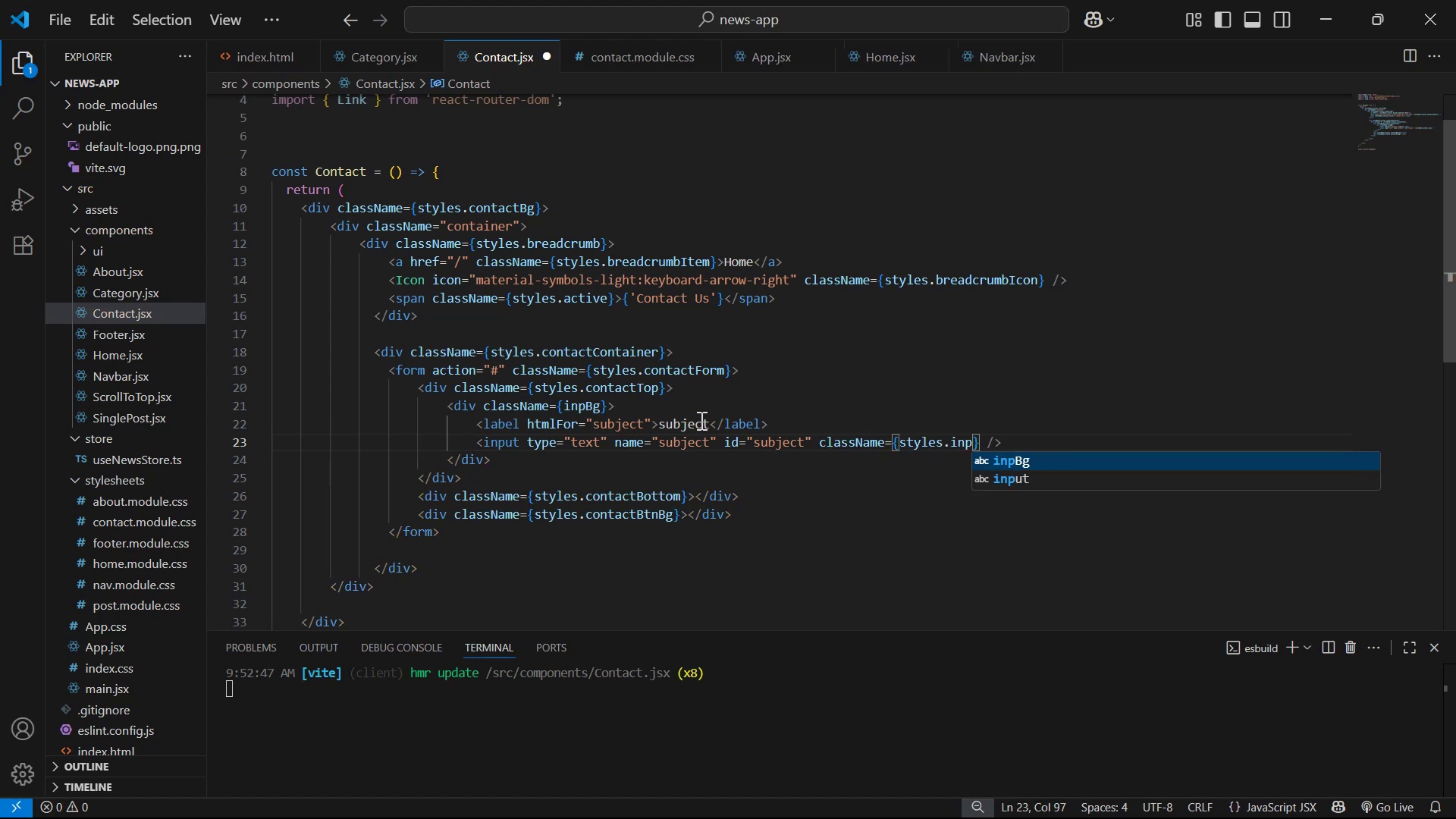 
left_click([650, 420])
 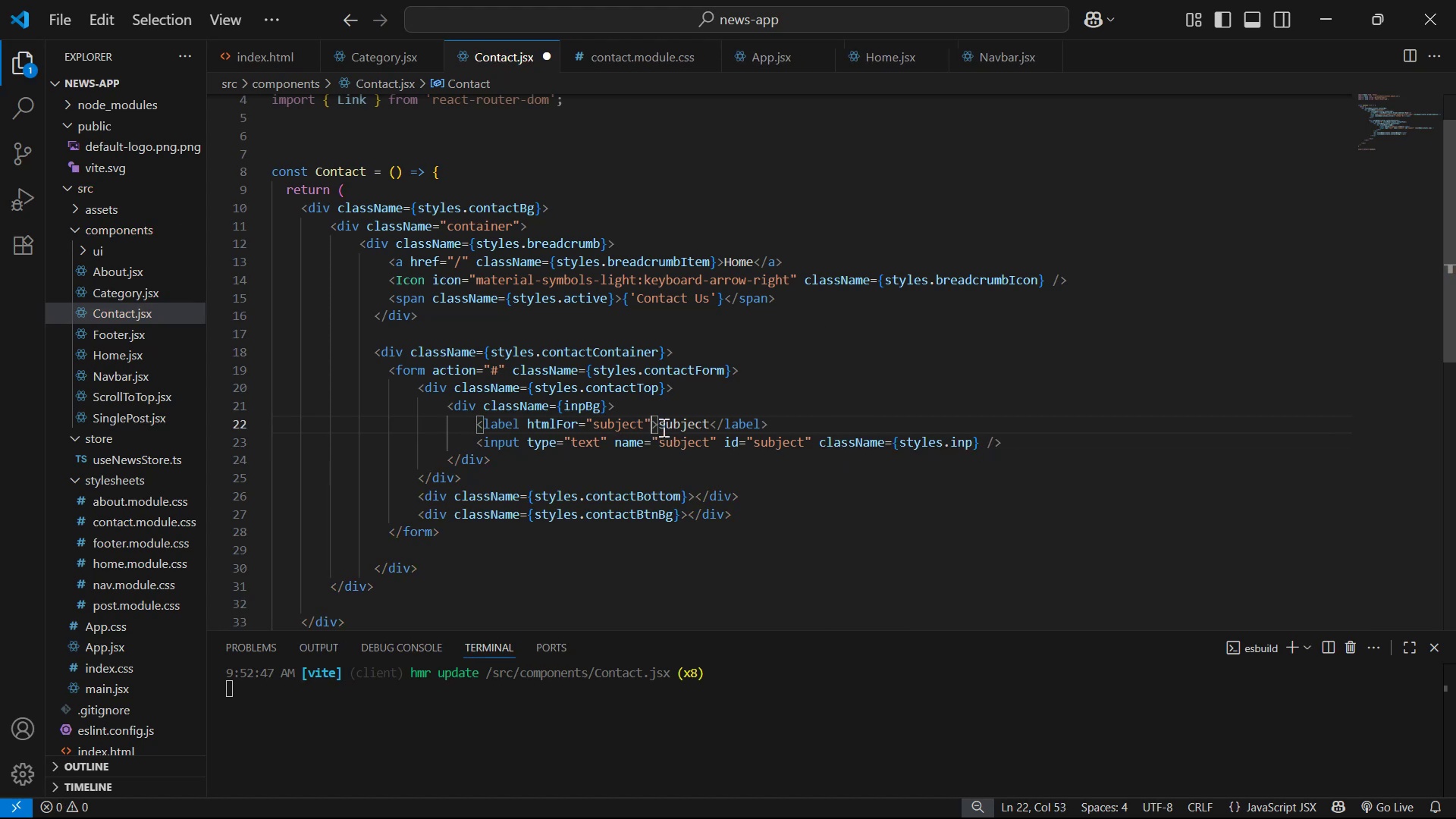 
type( cla)
 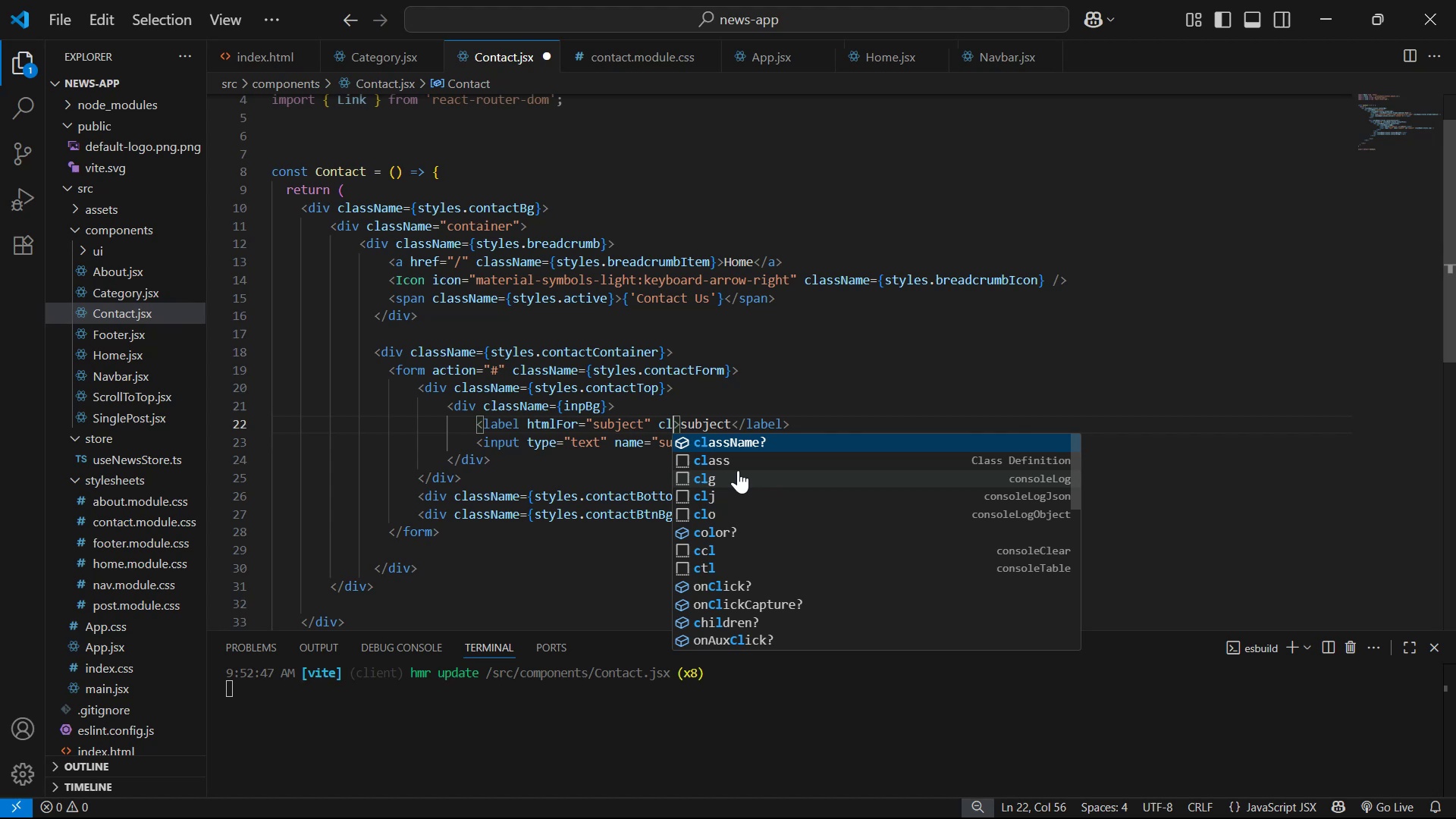 
key(Enter)
 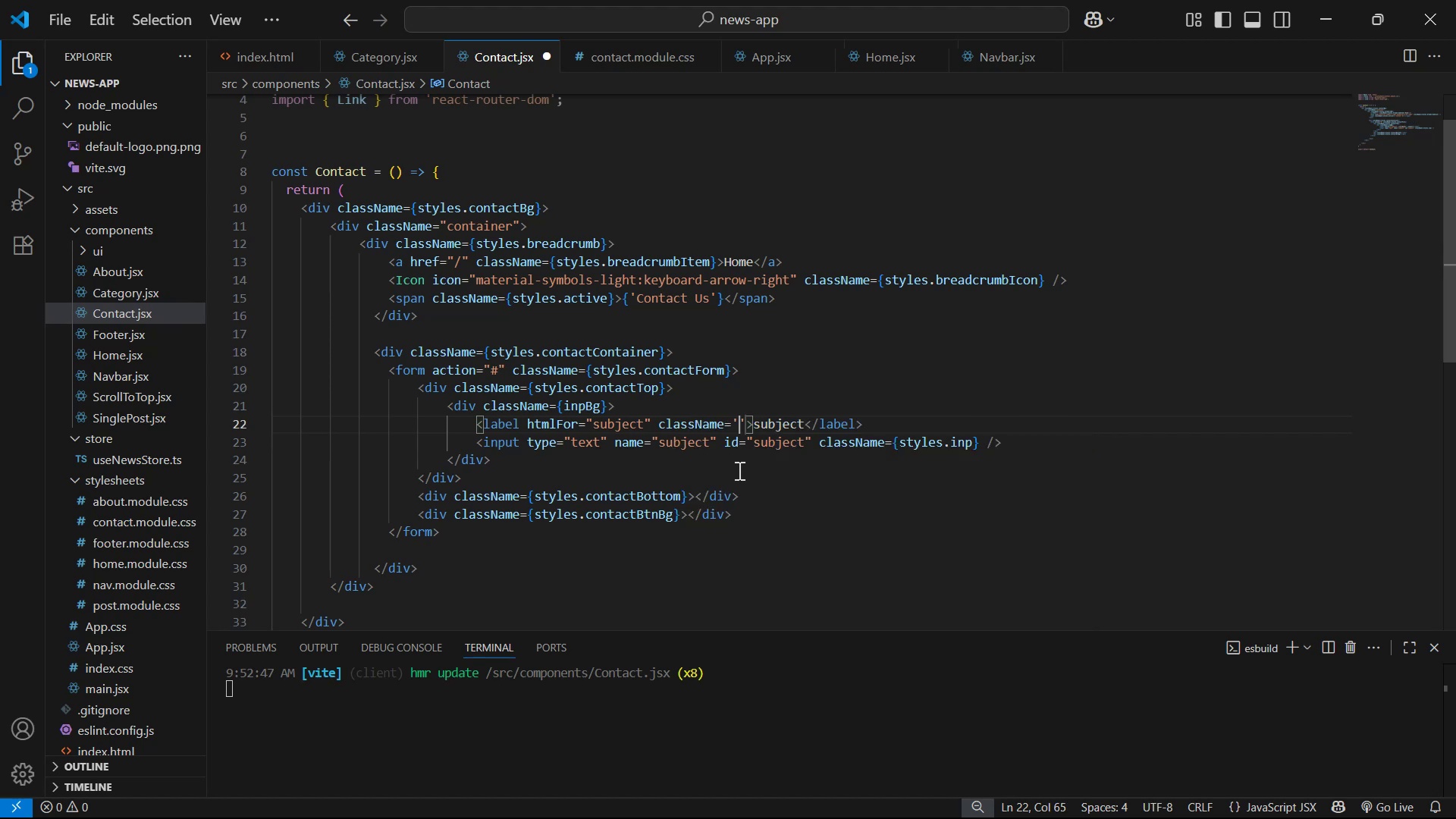 
key(ArrowRight)
 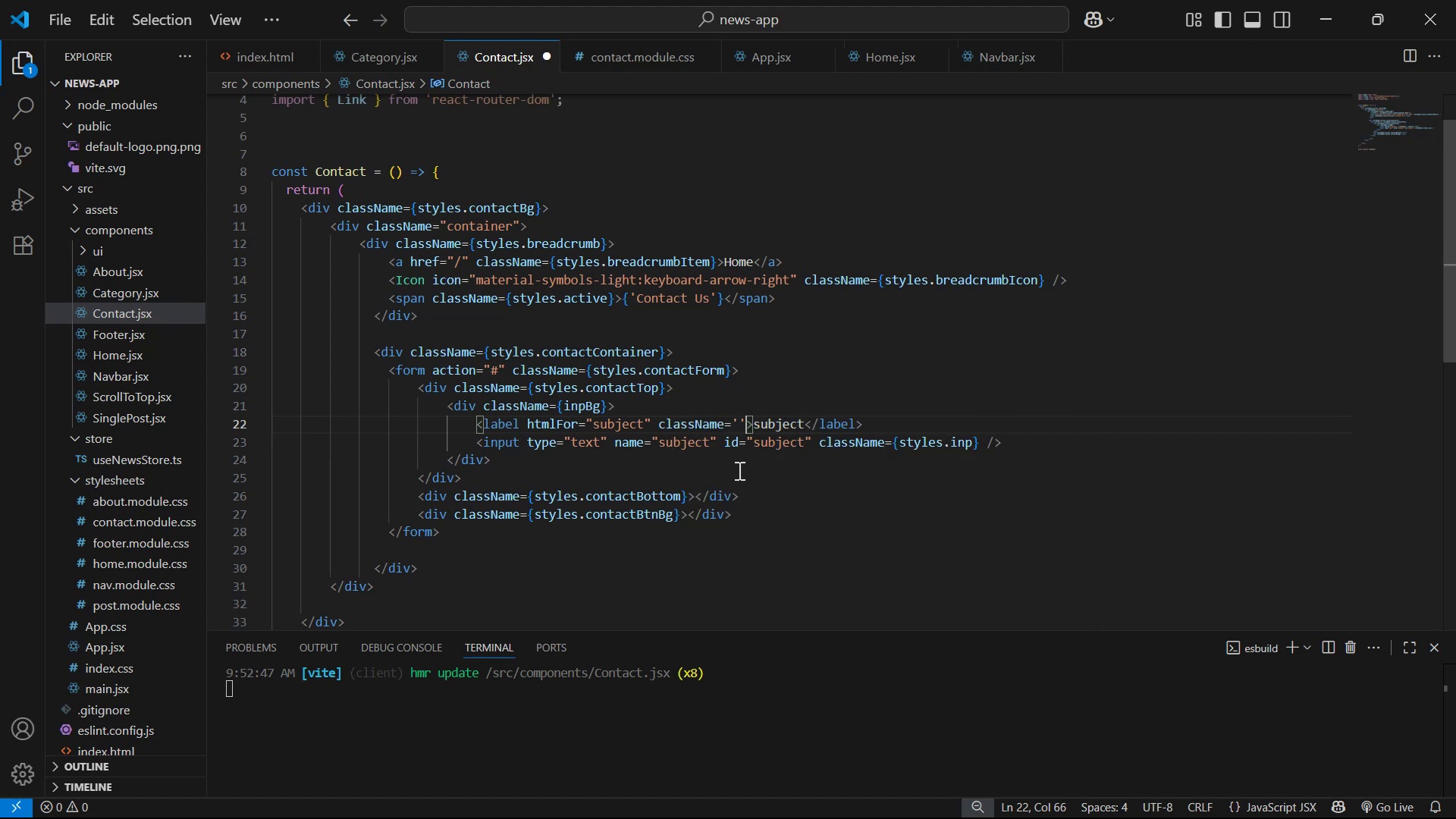 
key(Backspace)
key(Backspace)
type({sty)
 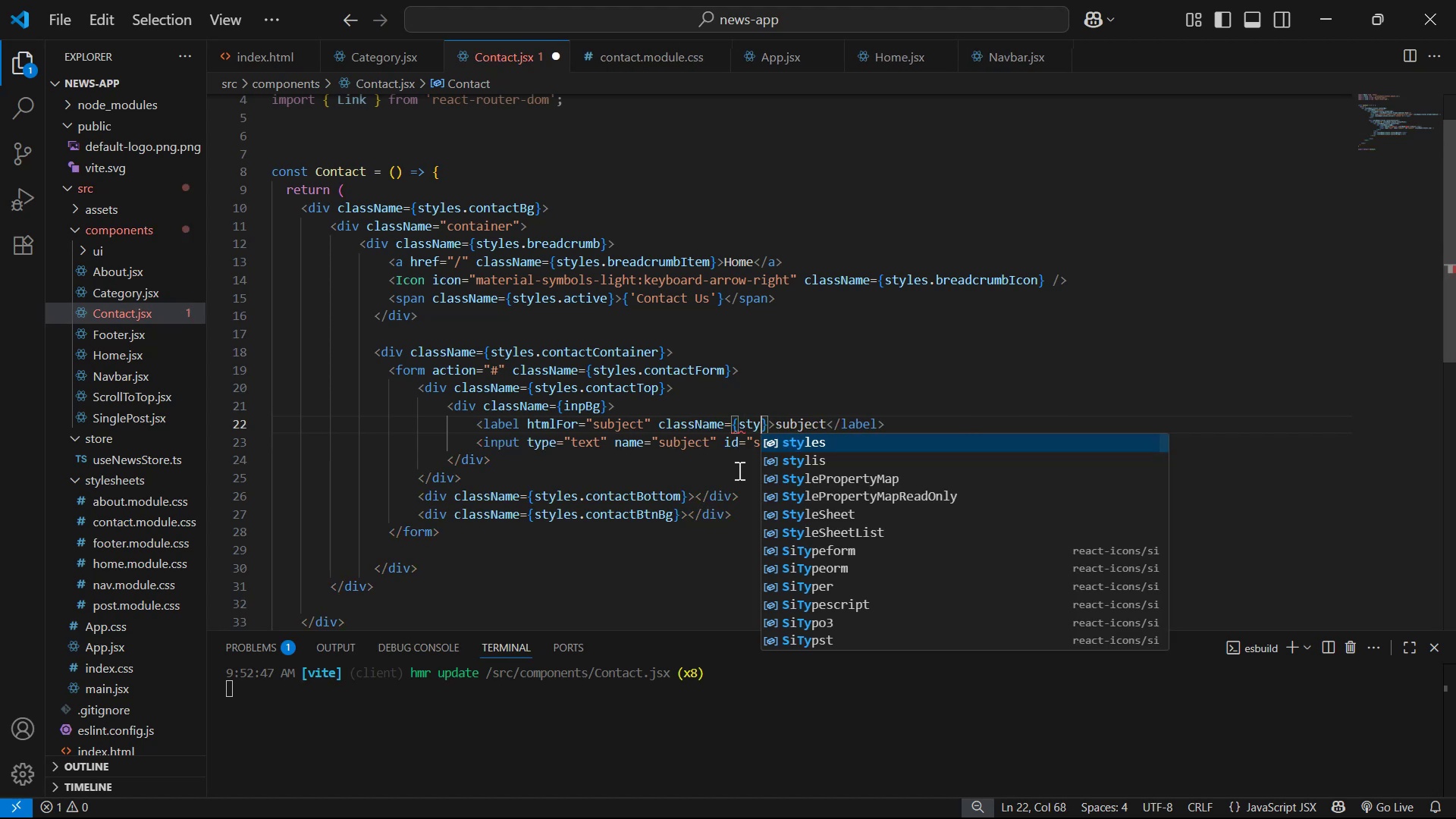 
key(Enter)
 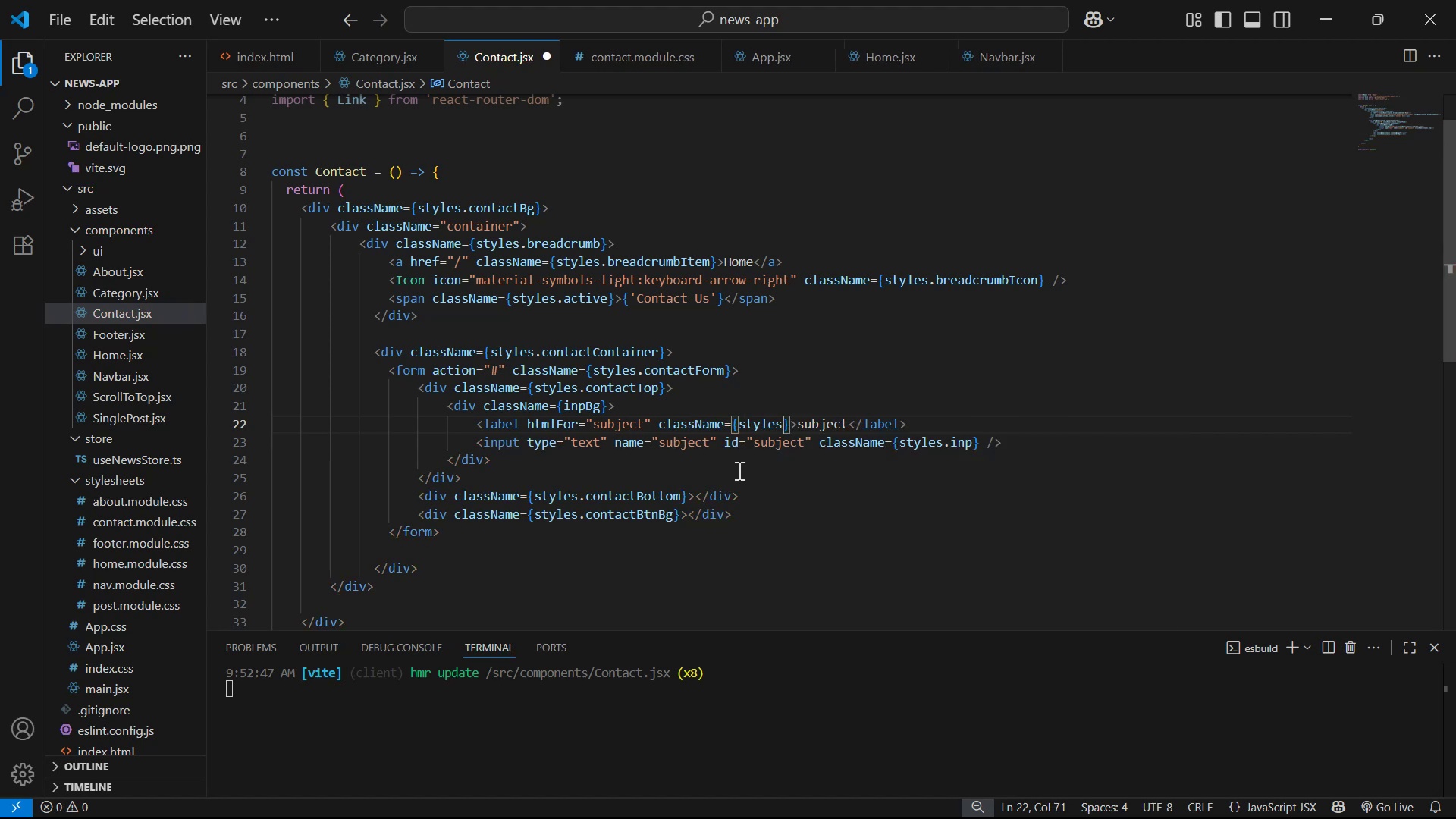 
type(.lb\a)
key(Backspace)
key(Backspace)
key(Backspace)
type(abel )
key(Backspace)
 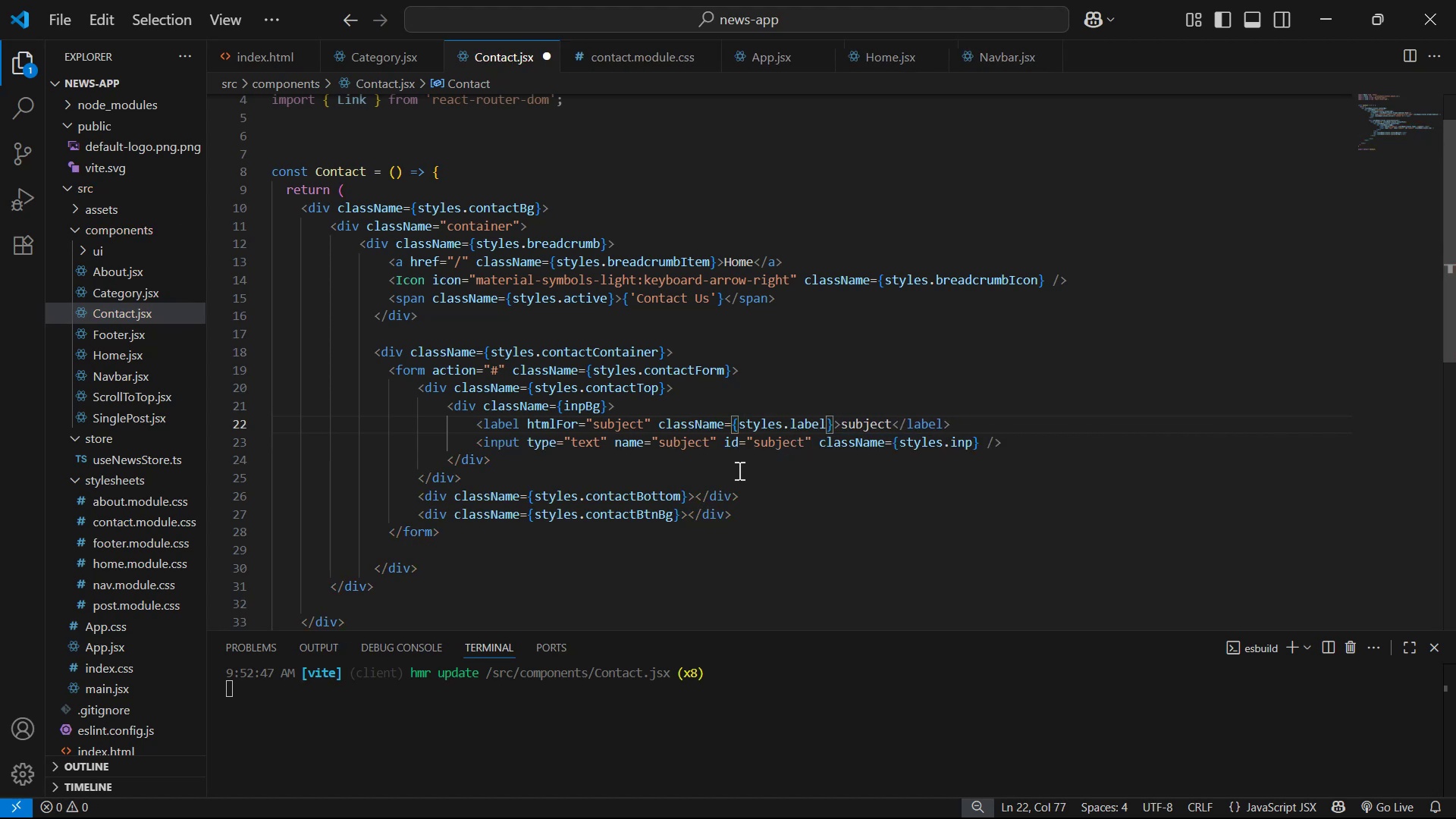 
key(Control+S)
 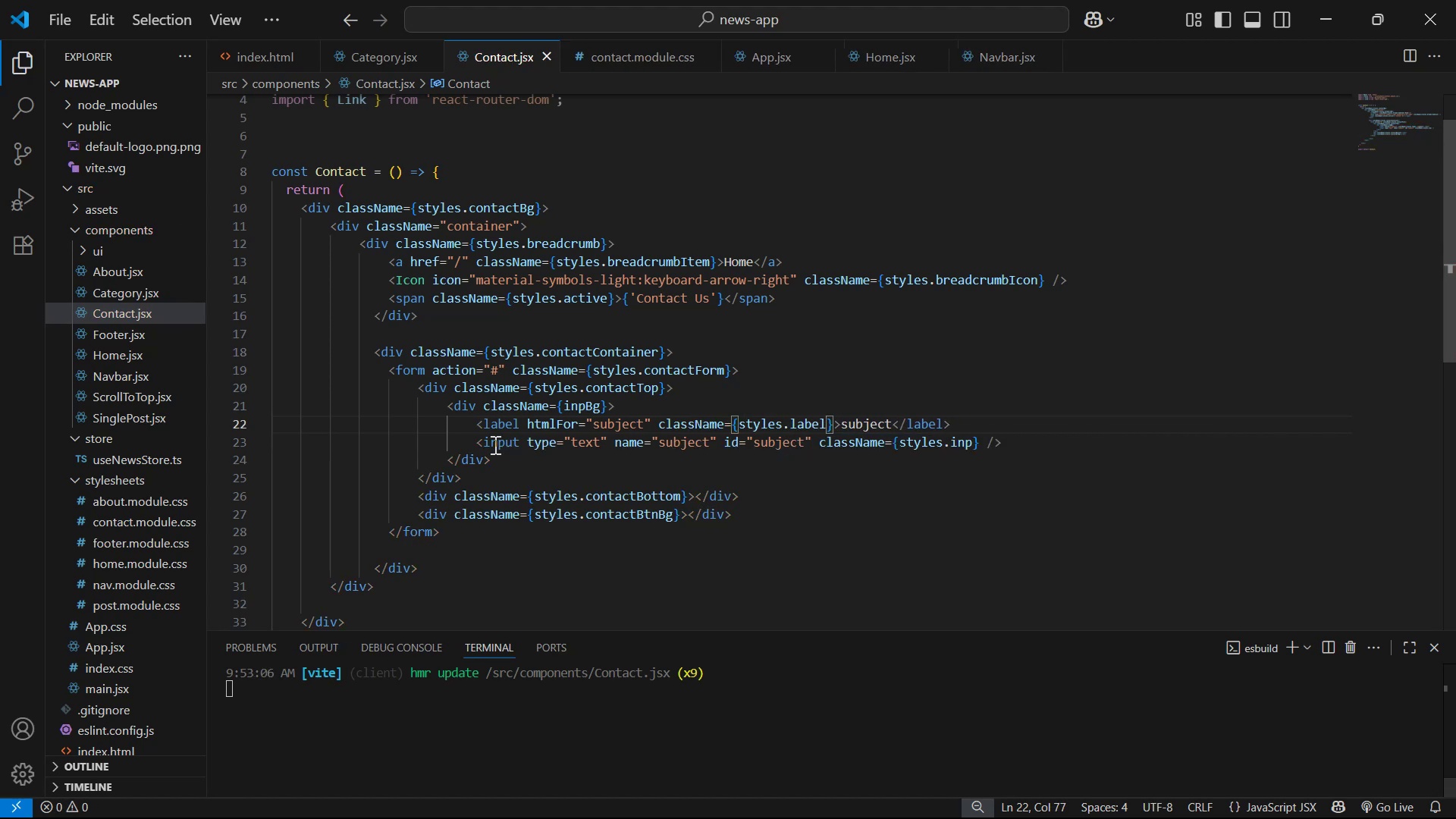 
left_click_drag(start_coordinate=[509, 461], to_coordinate=[443, 398])
 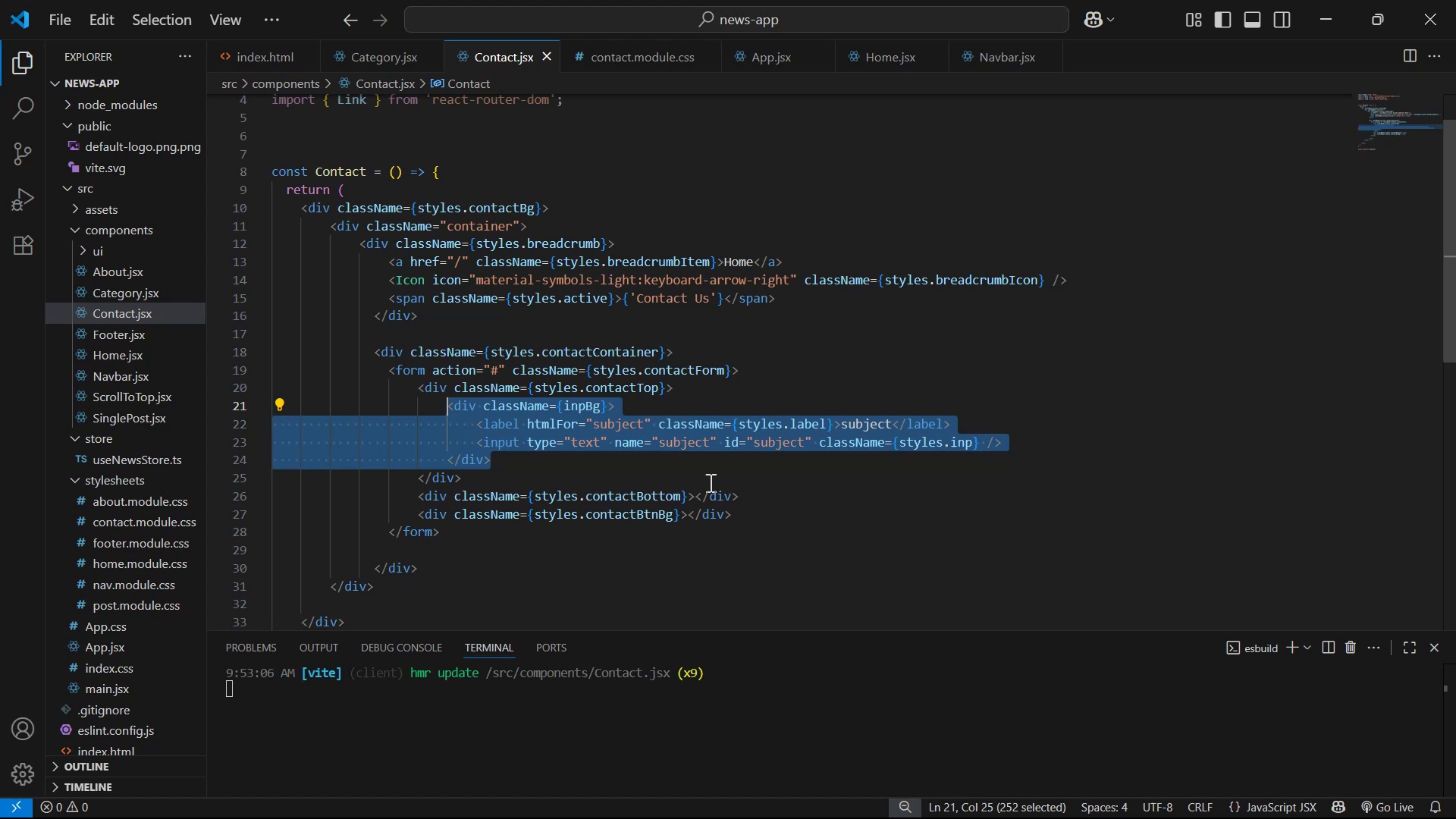 
key(Alt+Shift+ArrowDown)
 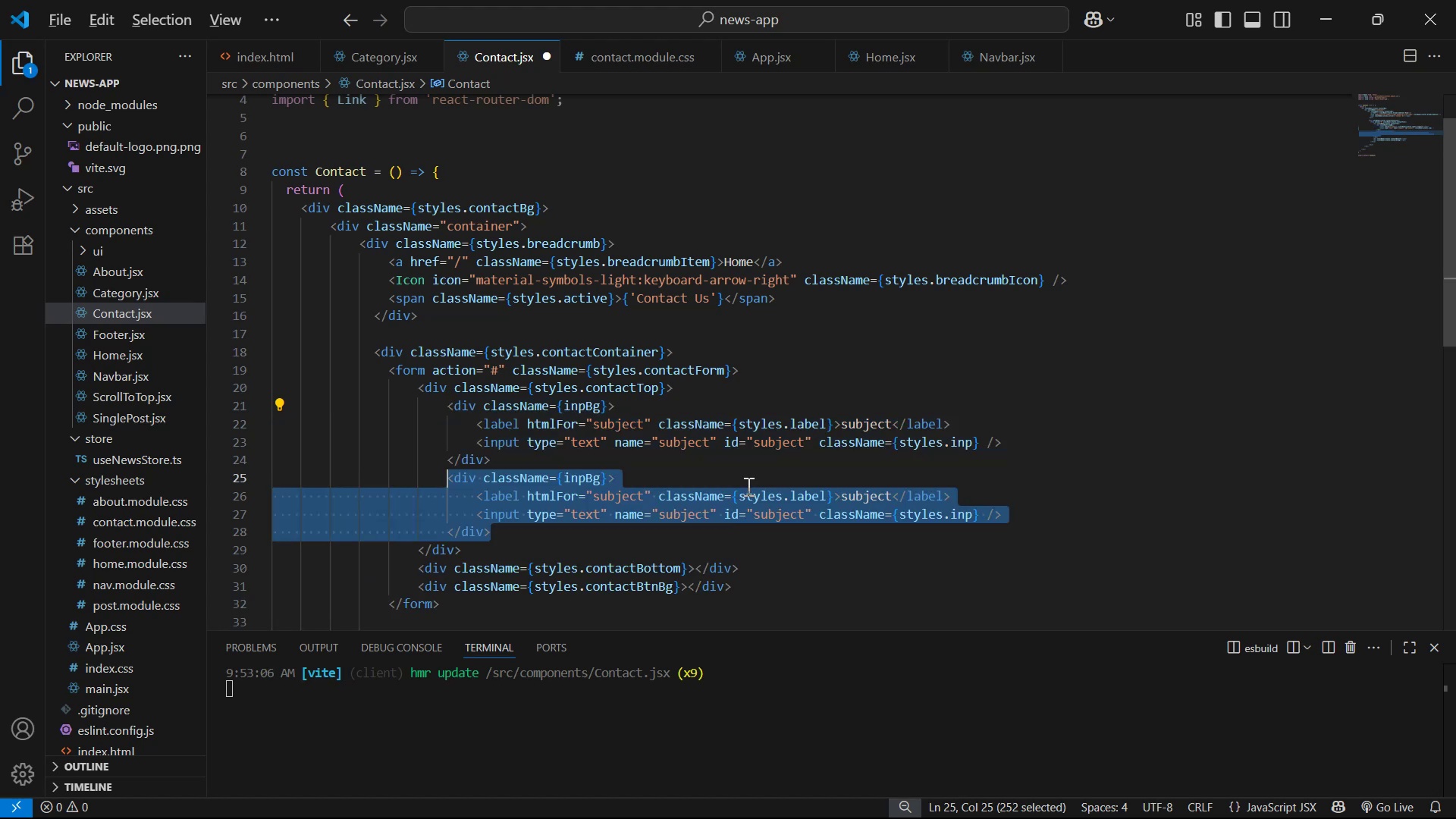 
key(Alt+Shift+ArrowDown)
 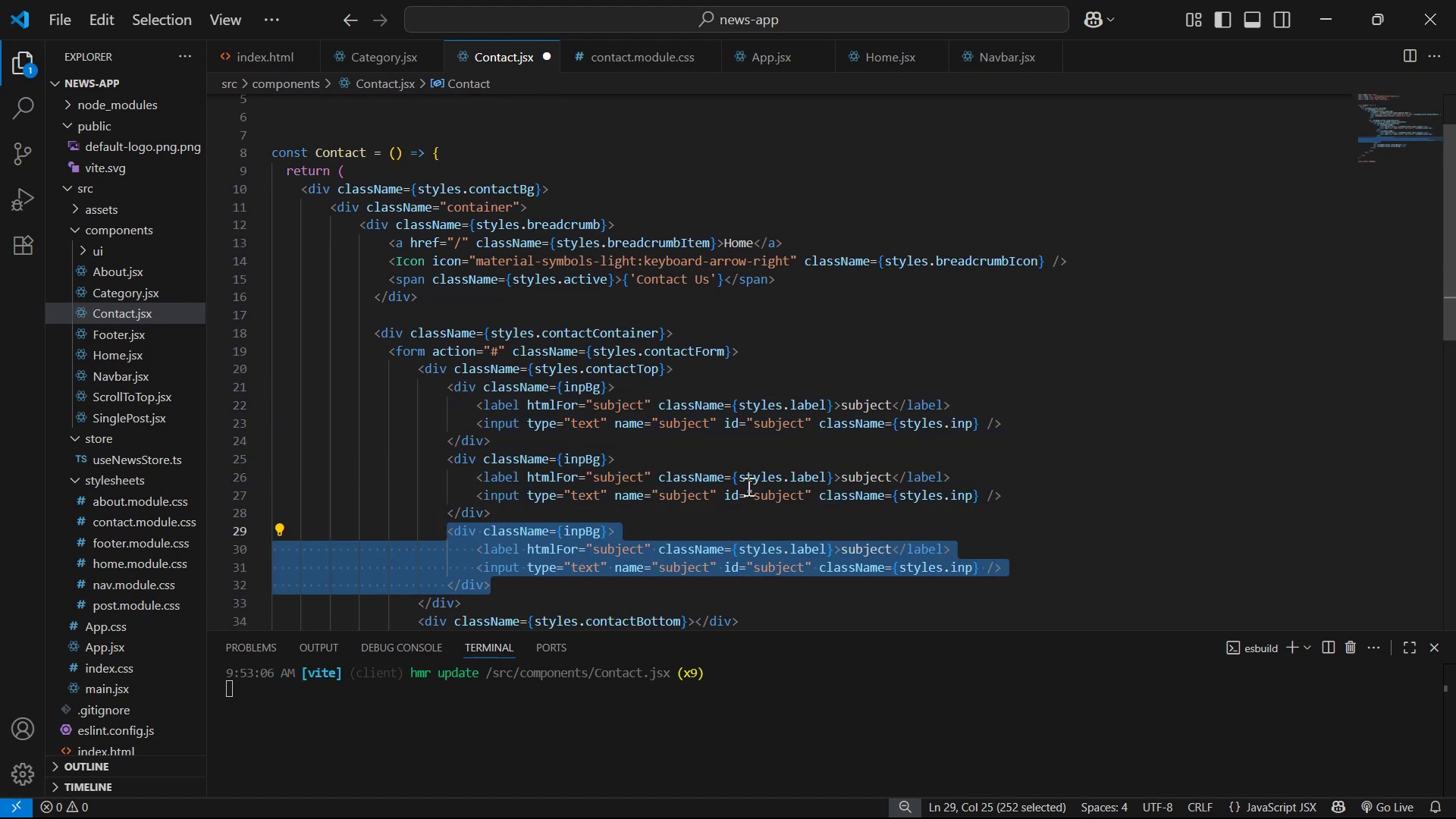 
key(Control+S)
 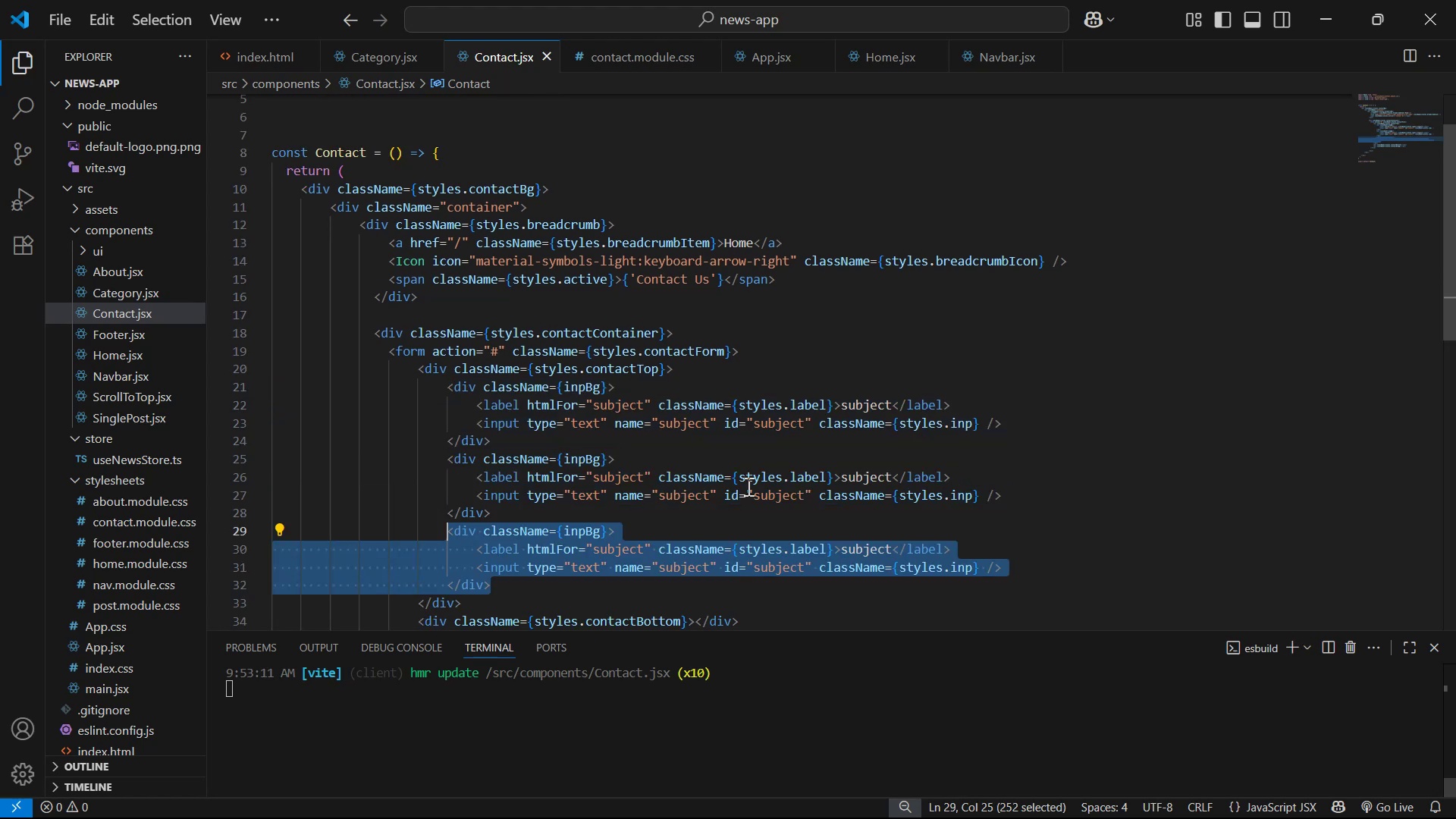 
key(Alt+Tab)
 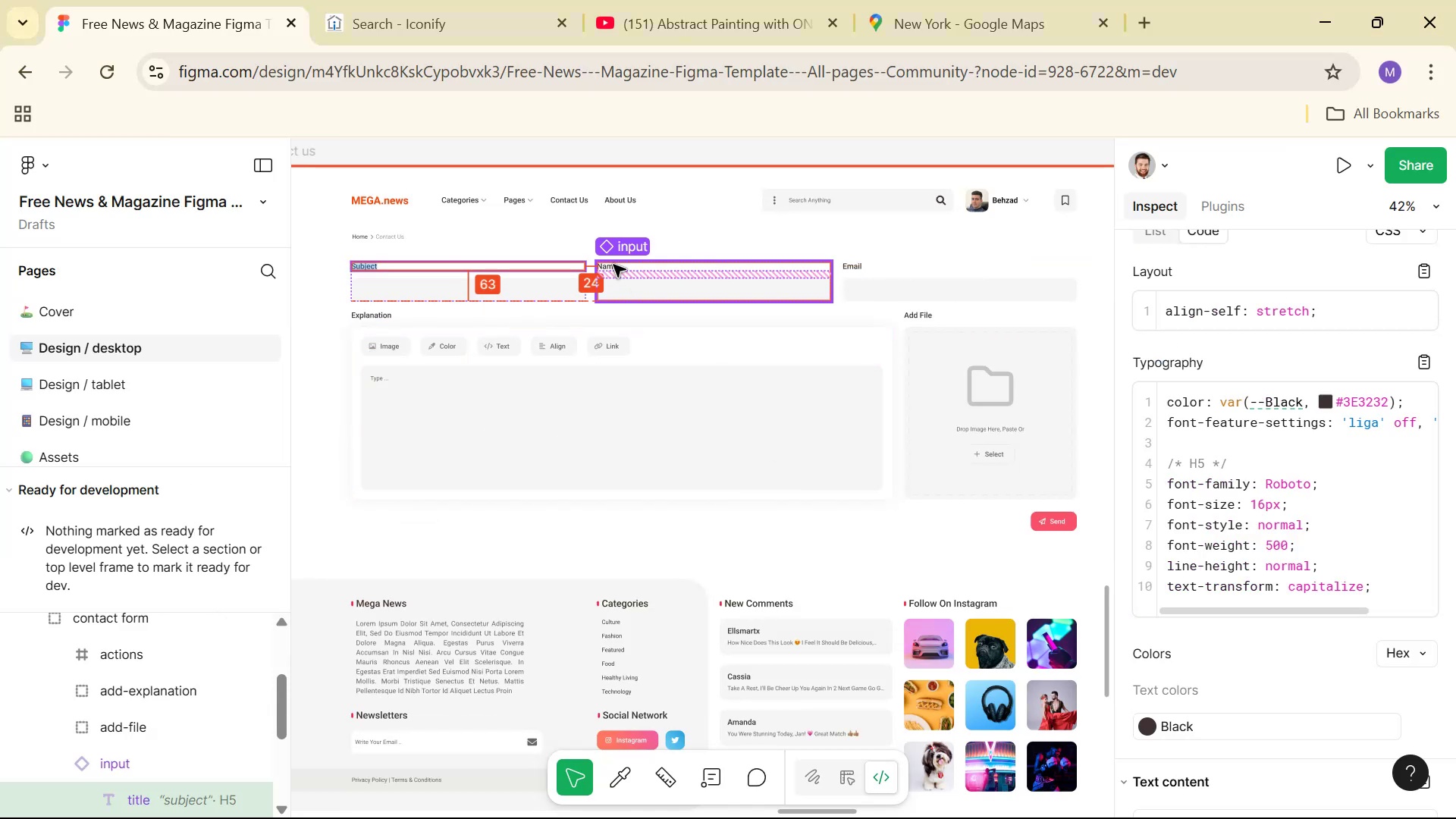 
double_click([613, 269])
 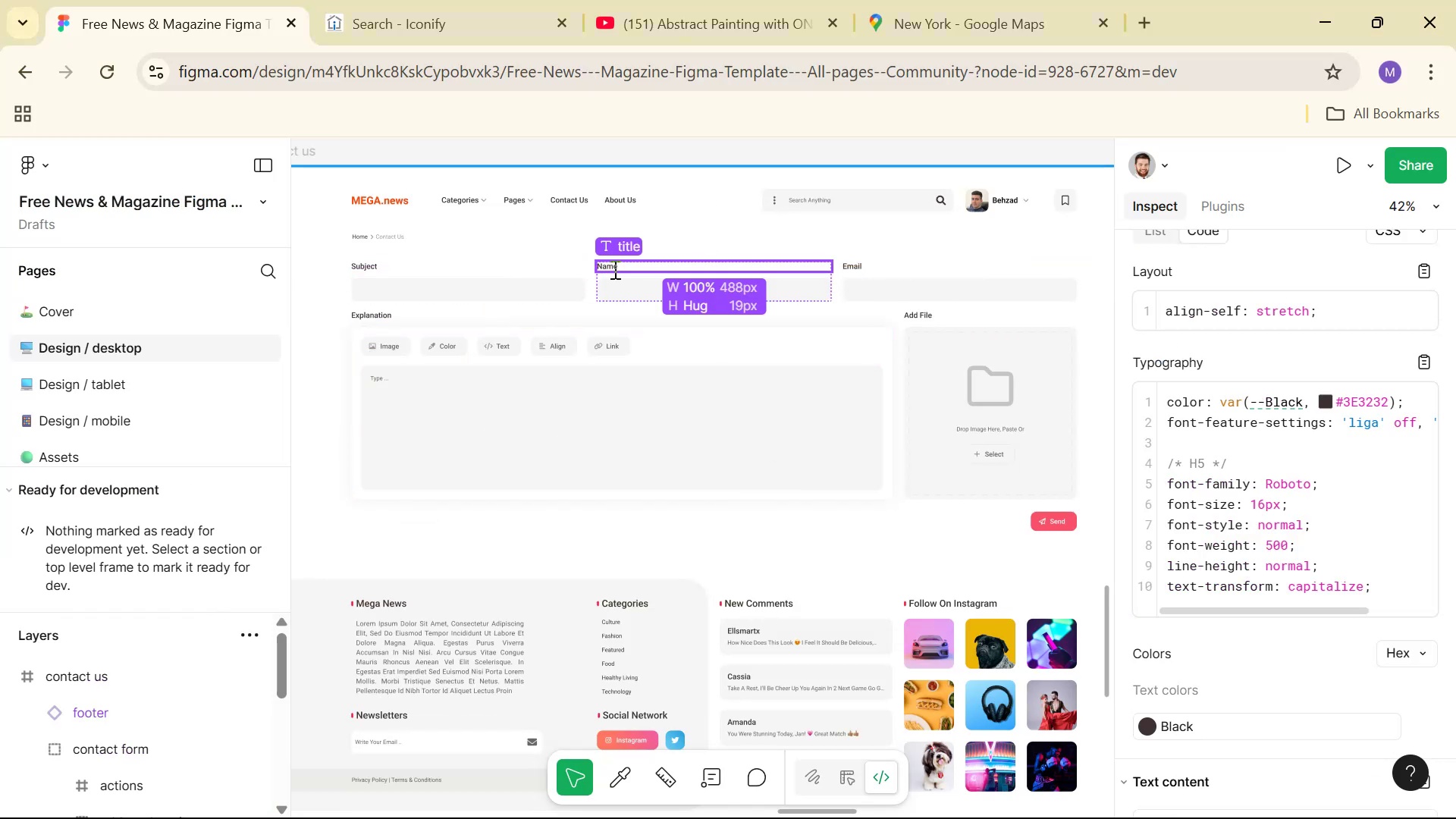 
triple_click([613, 269])
 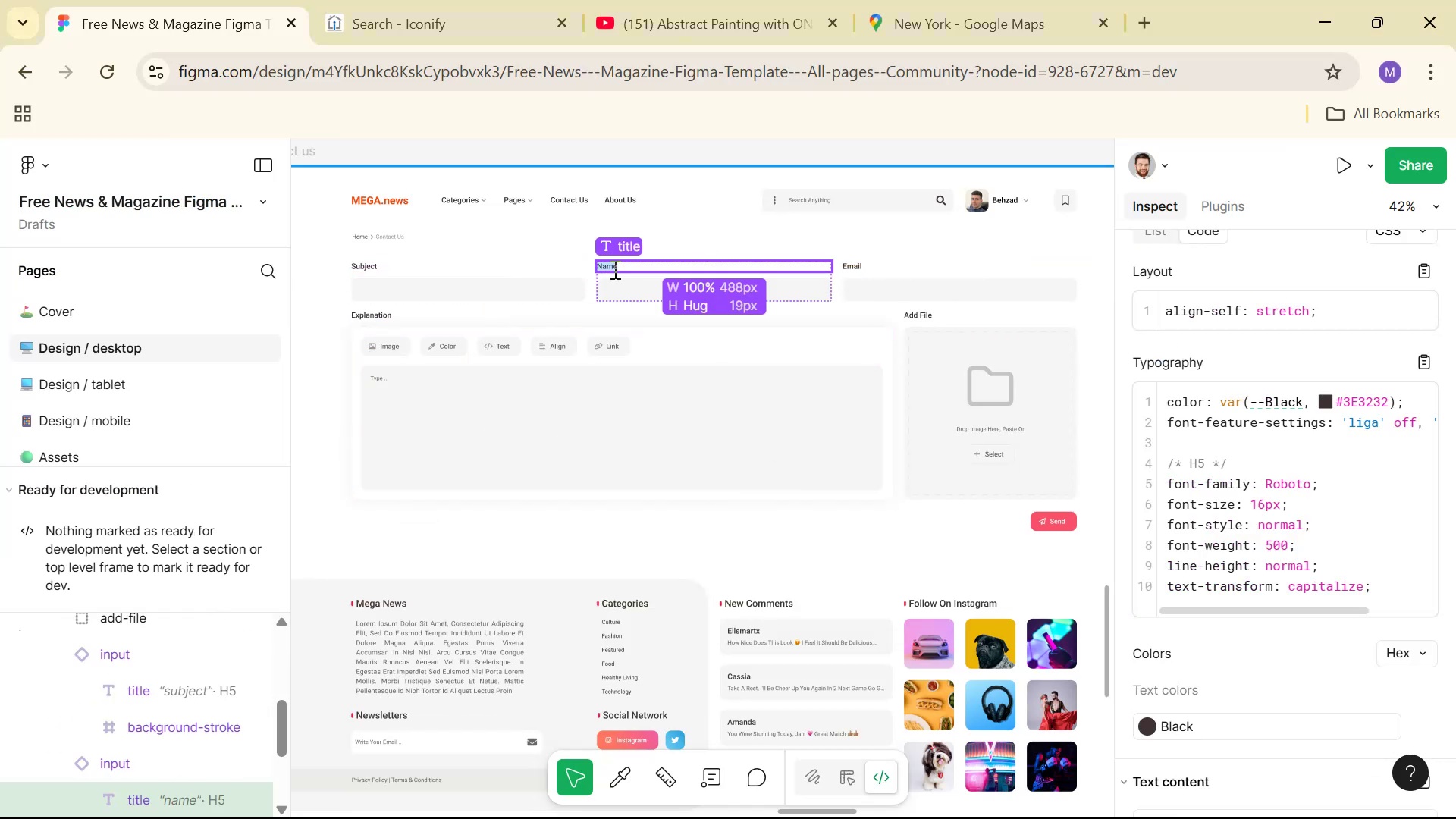 
key(Control+ControlLeft)
 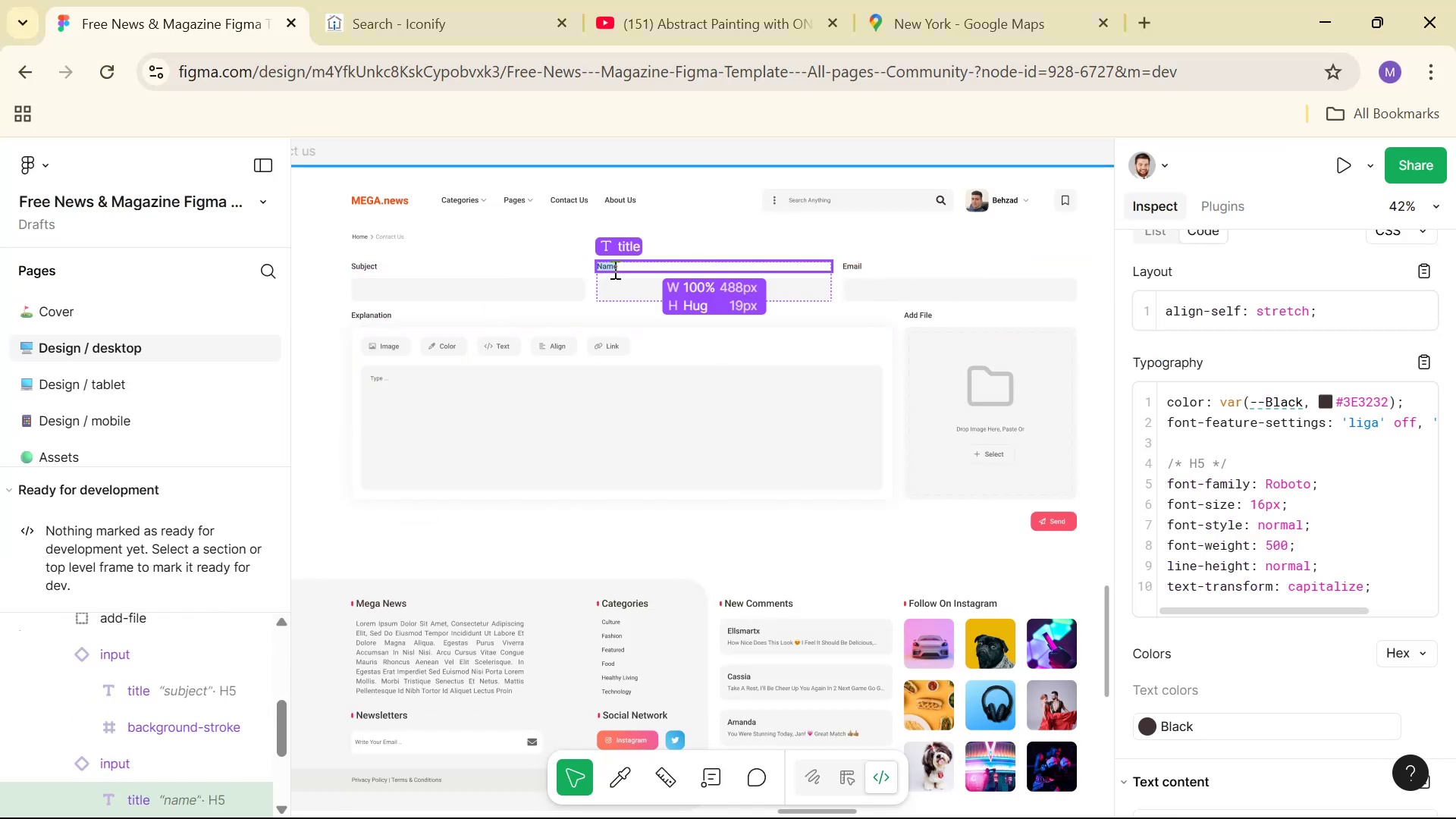 
key(Control+C)
 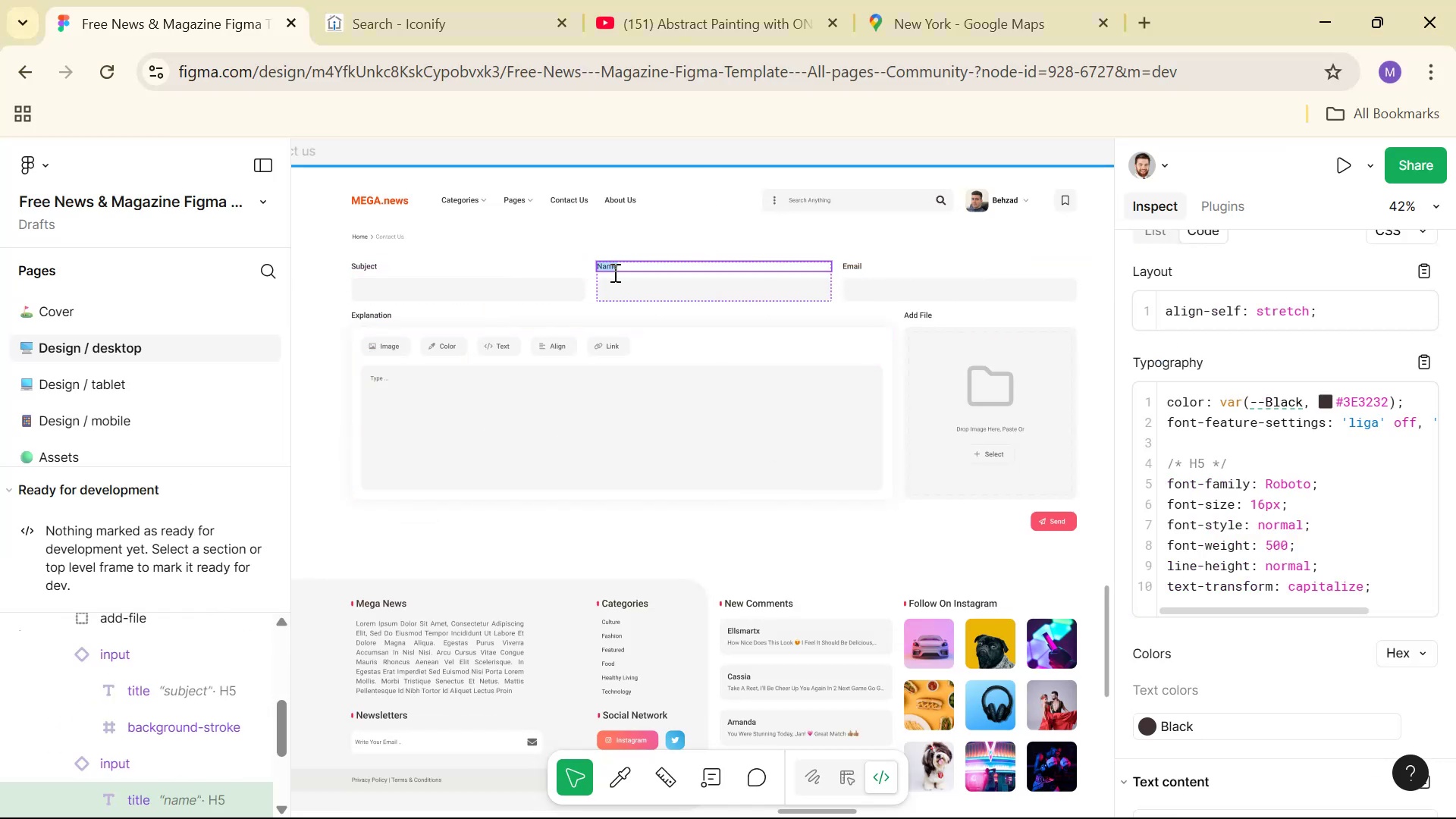 
key(Alt+AltLeft)
 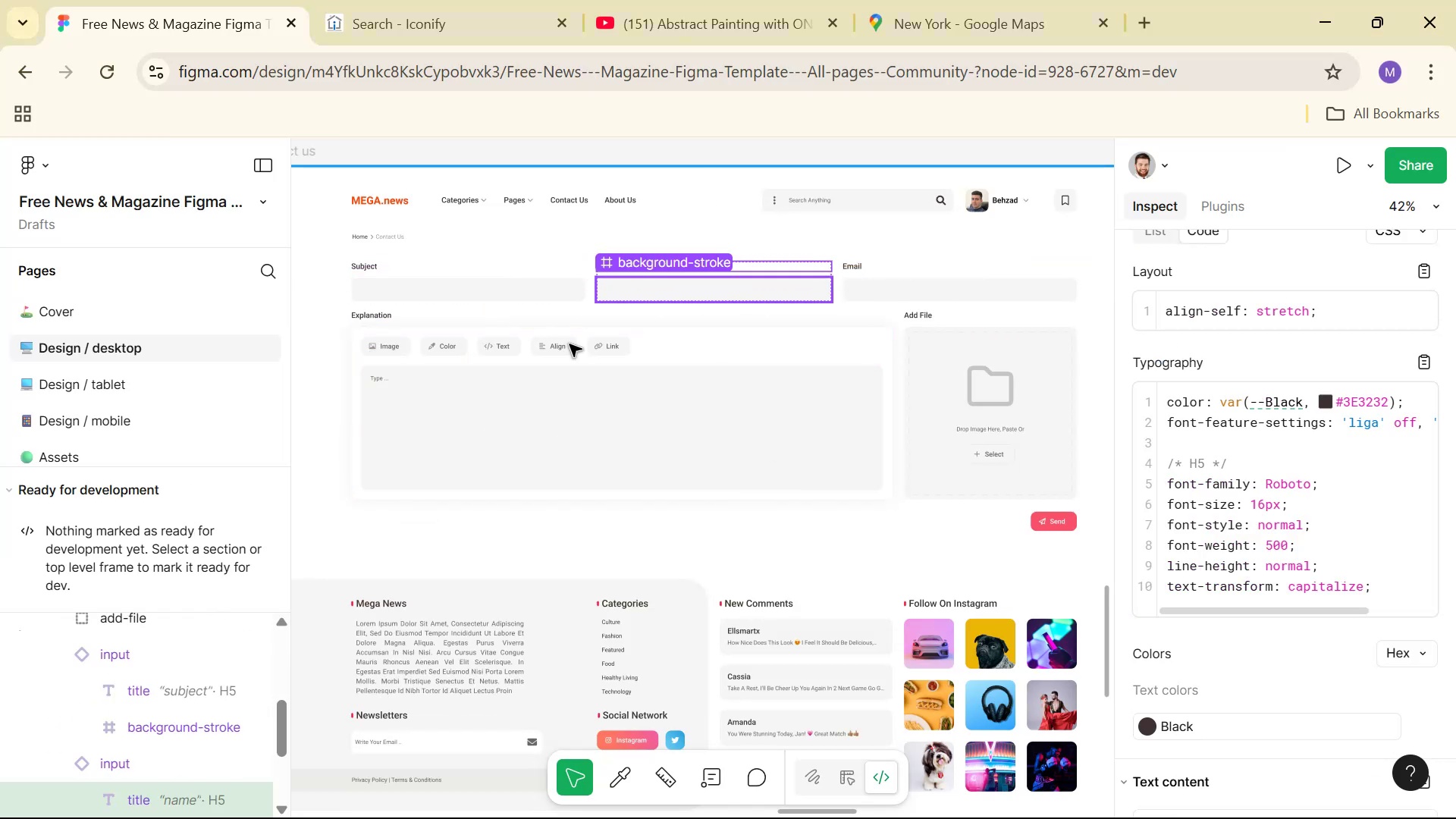 
key(Alt+Tab)
 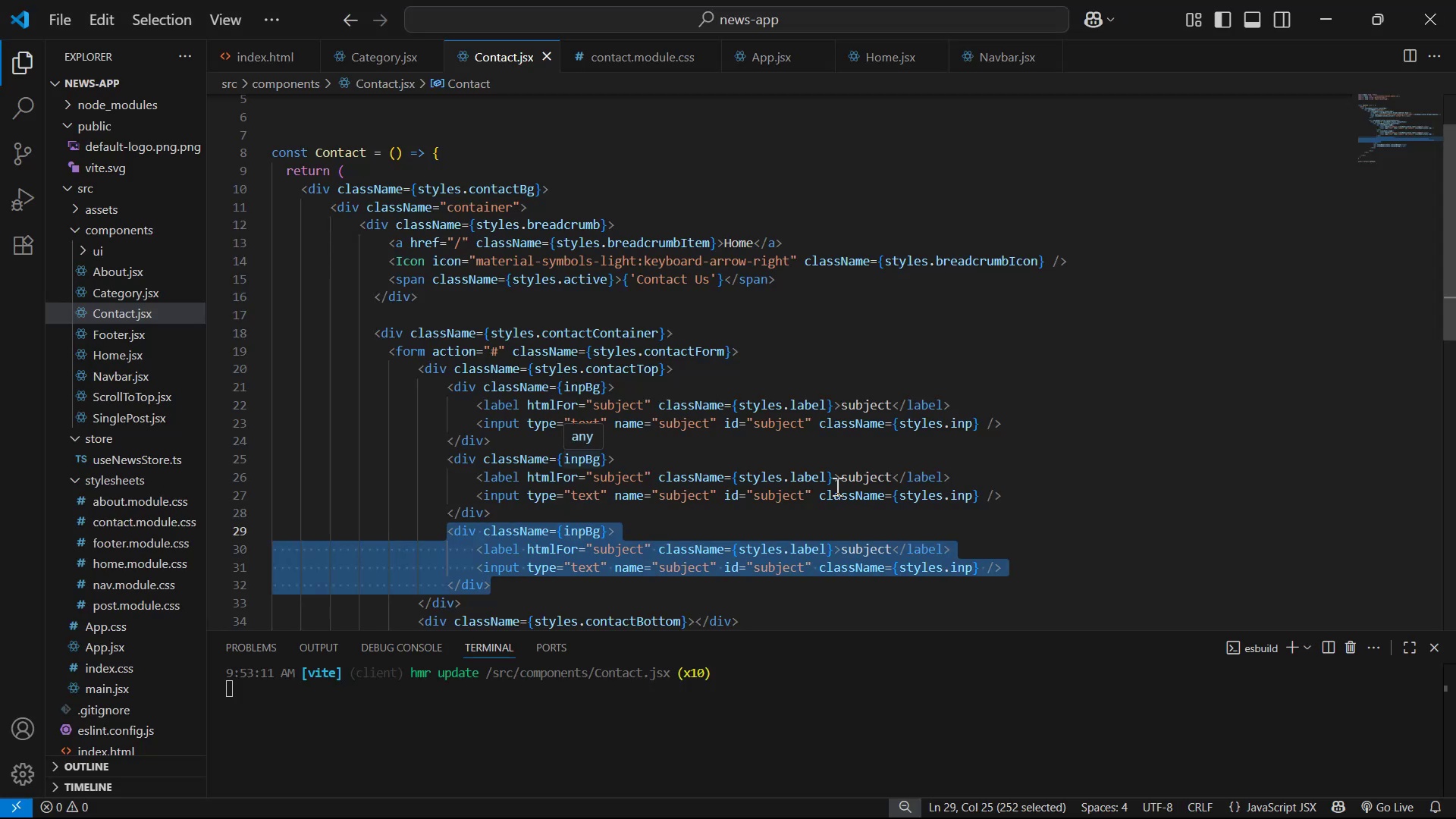 
left_click_drag(start_coordinate=[892, 480], to_coordinate=[839, 475])
 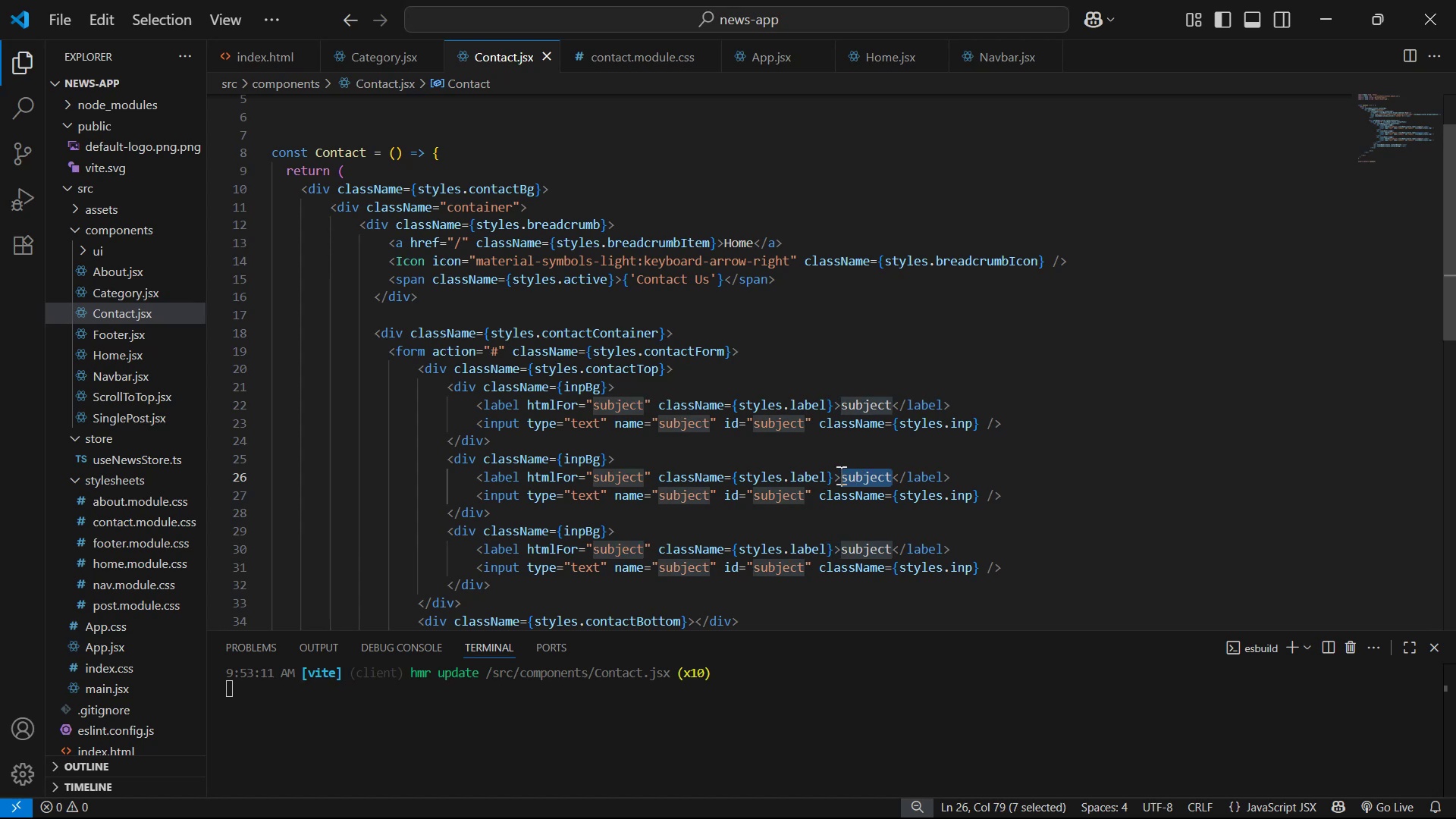 
key(Control+V)
 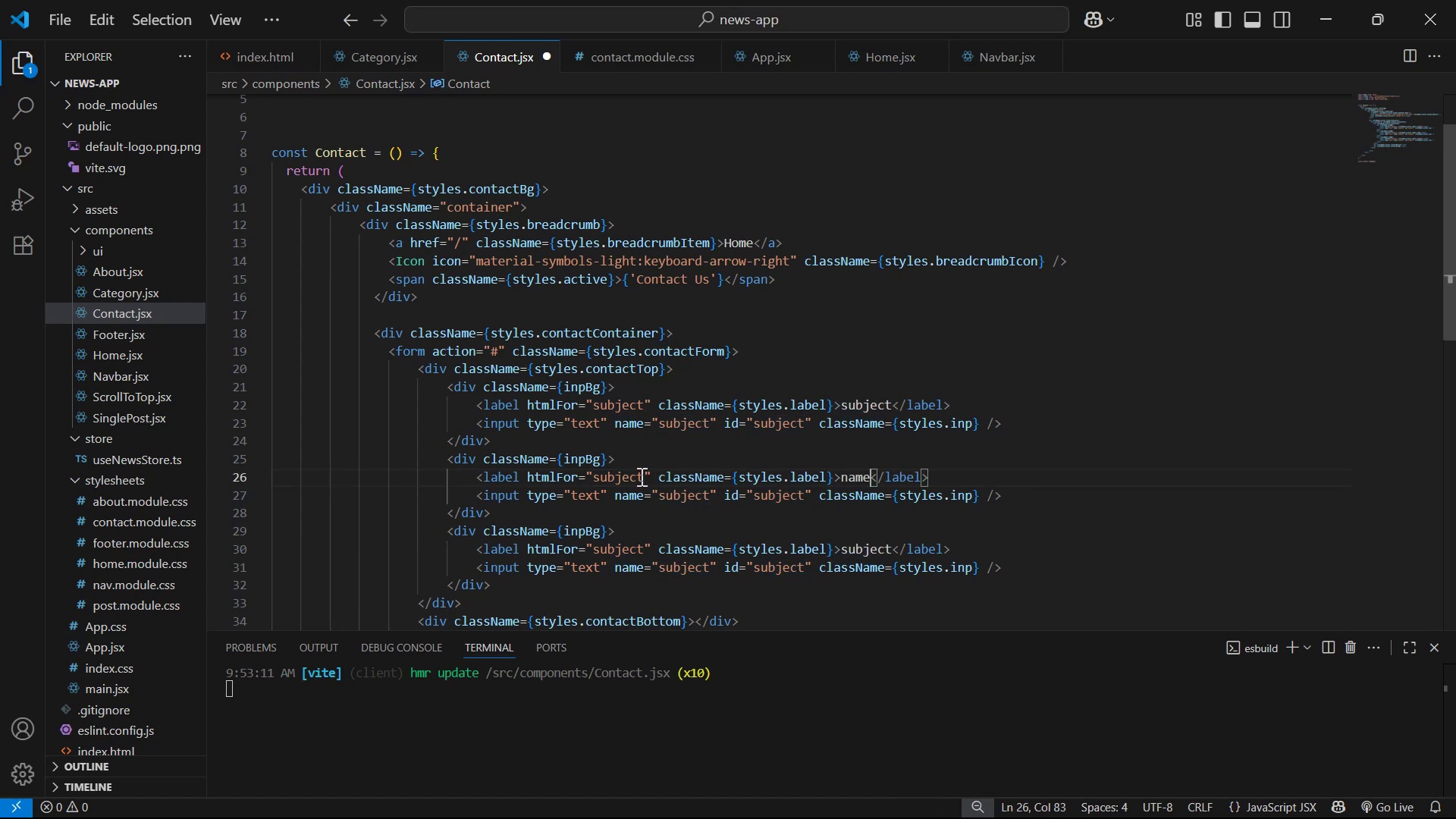 
left_click_drag(start_coordinate=[647, 472], to_coordinate=[592, 469])
 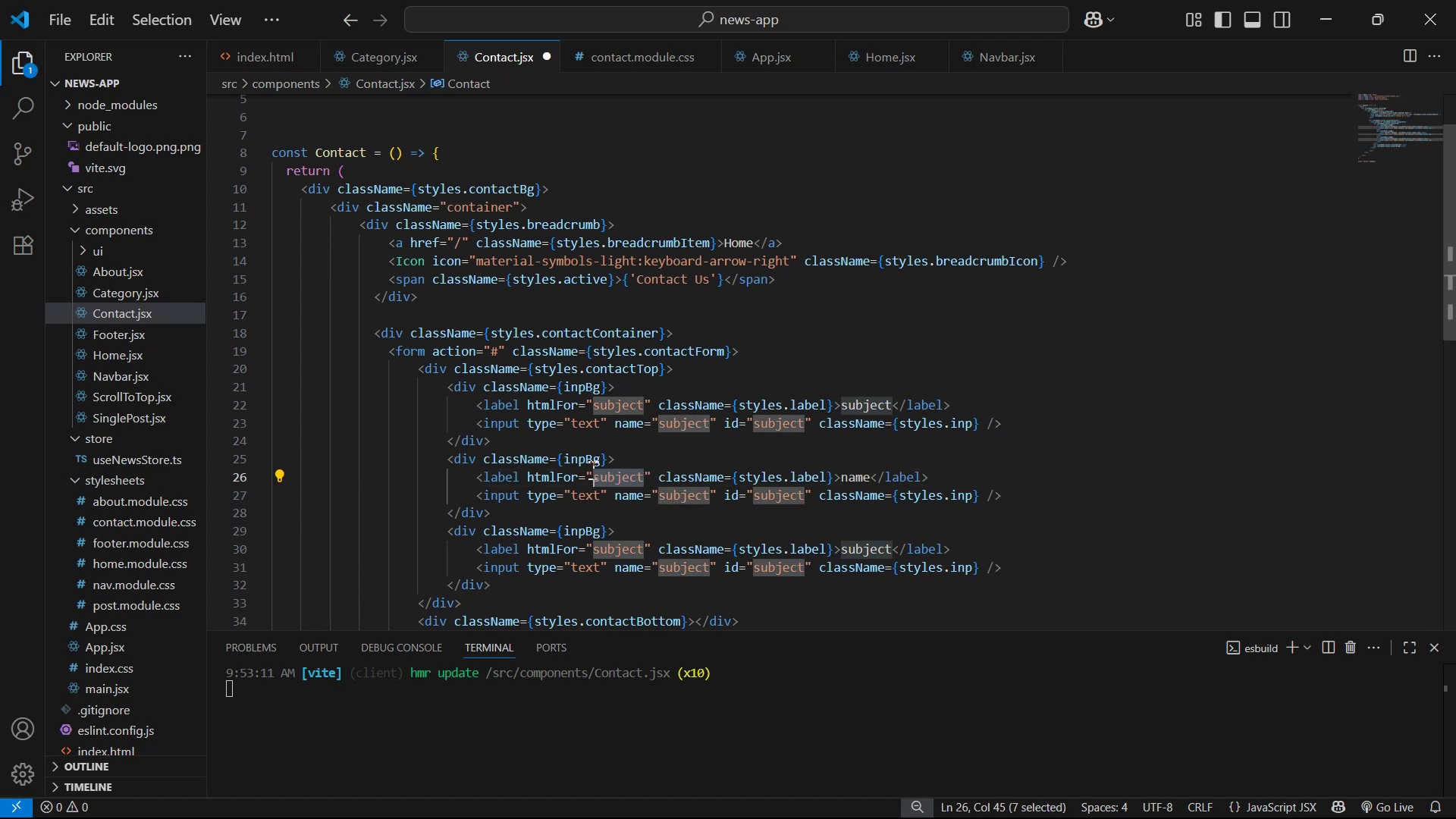 
key(Control+V)
 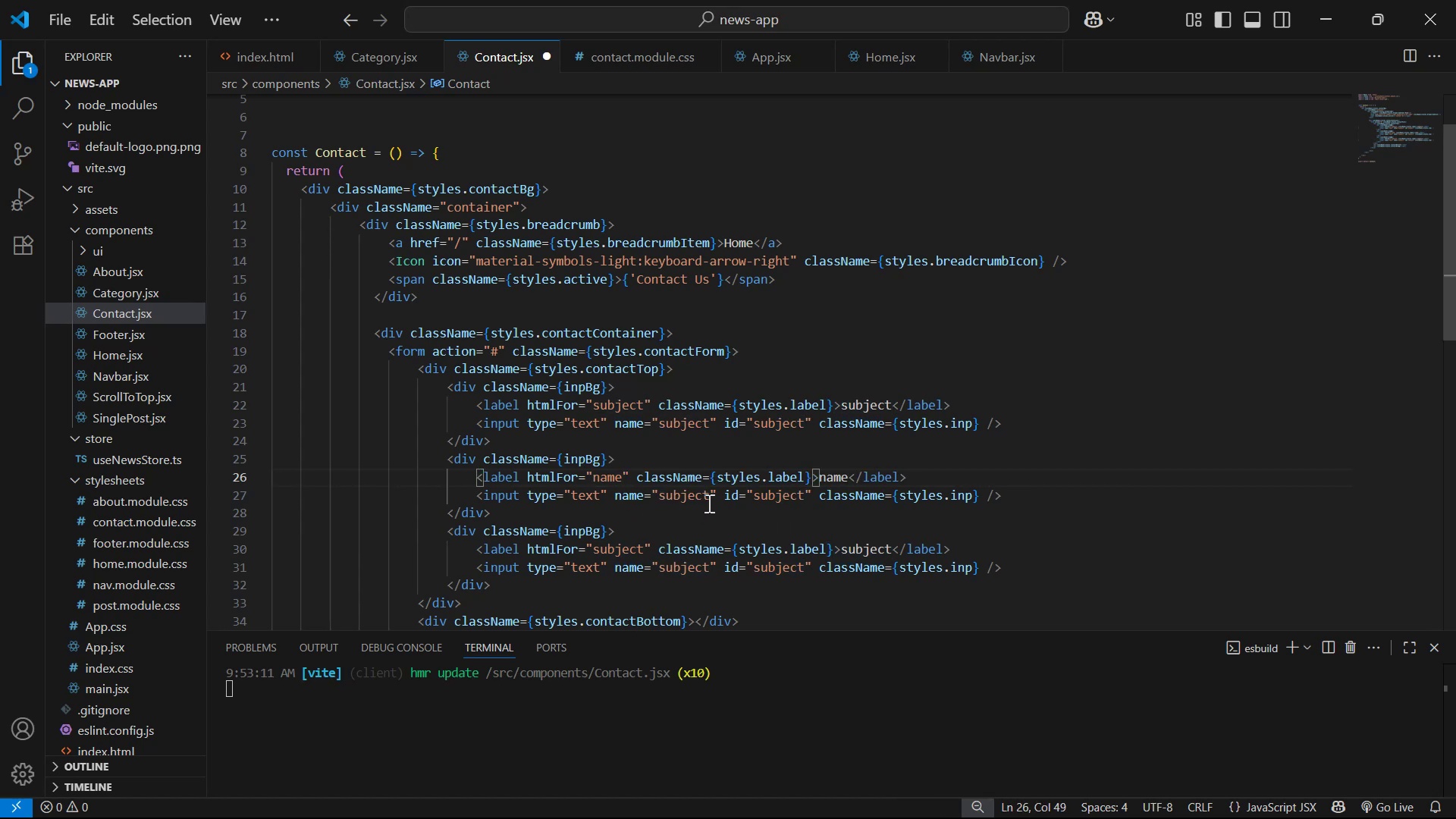 
left_click_drag(start_coordinate=[708, 499], to_coordinate=[657, 503])
 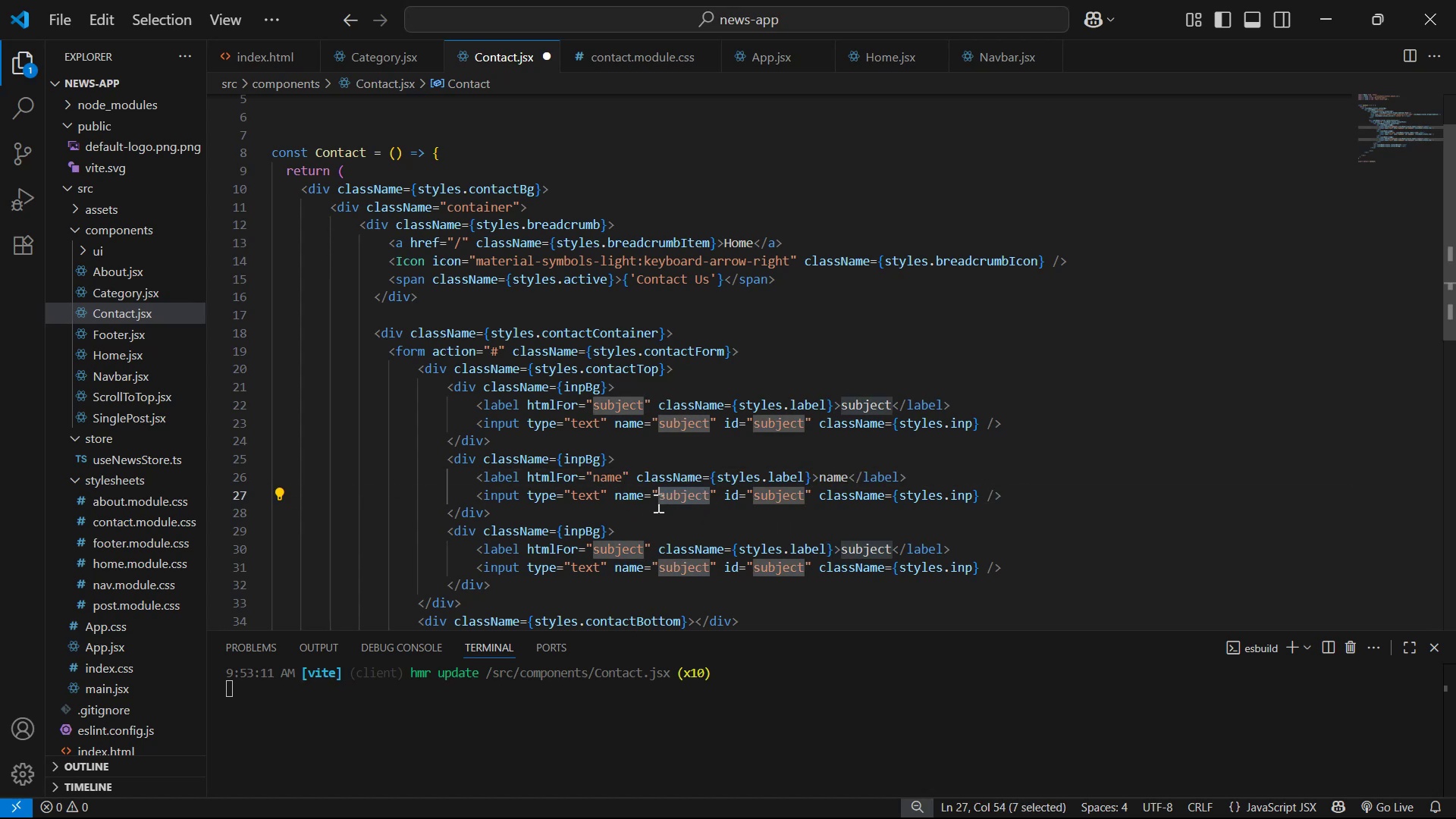 
left_click([657, 503])
 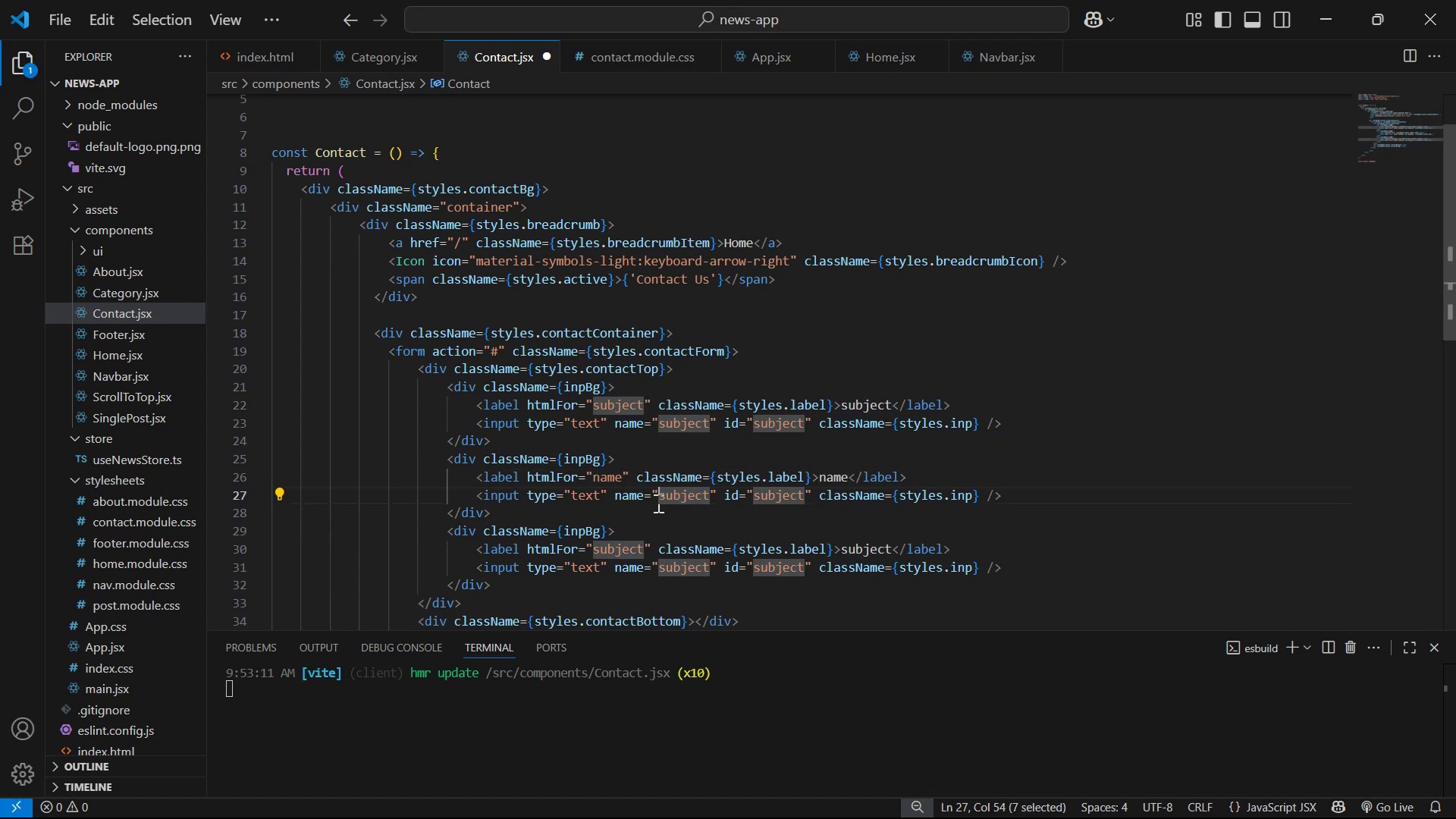 
key(Control+V)
 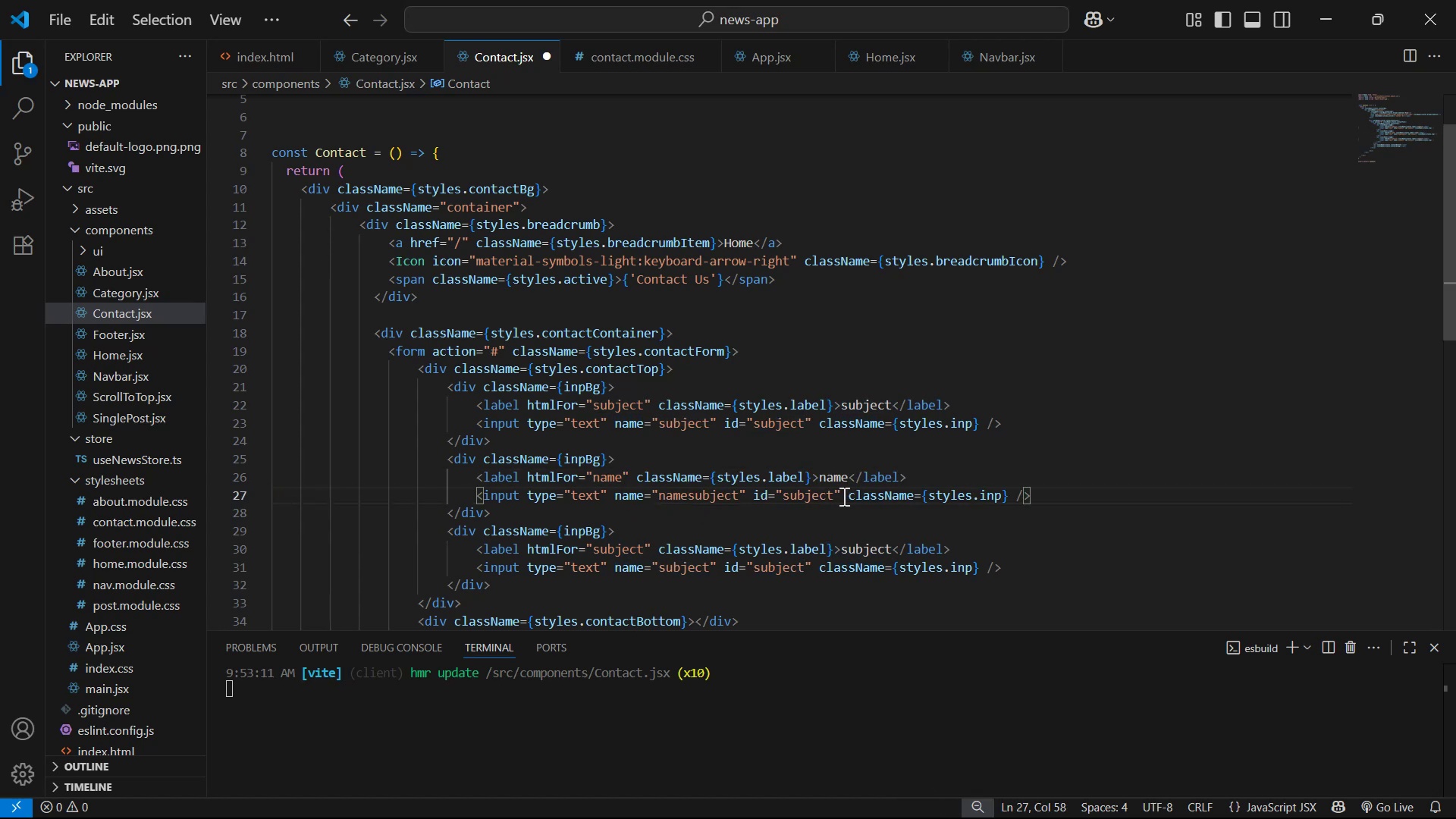 
key(Delete)
 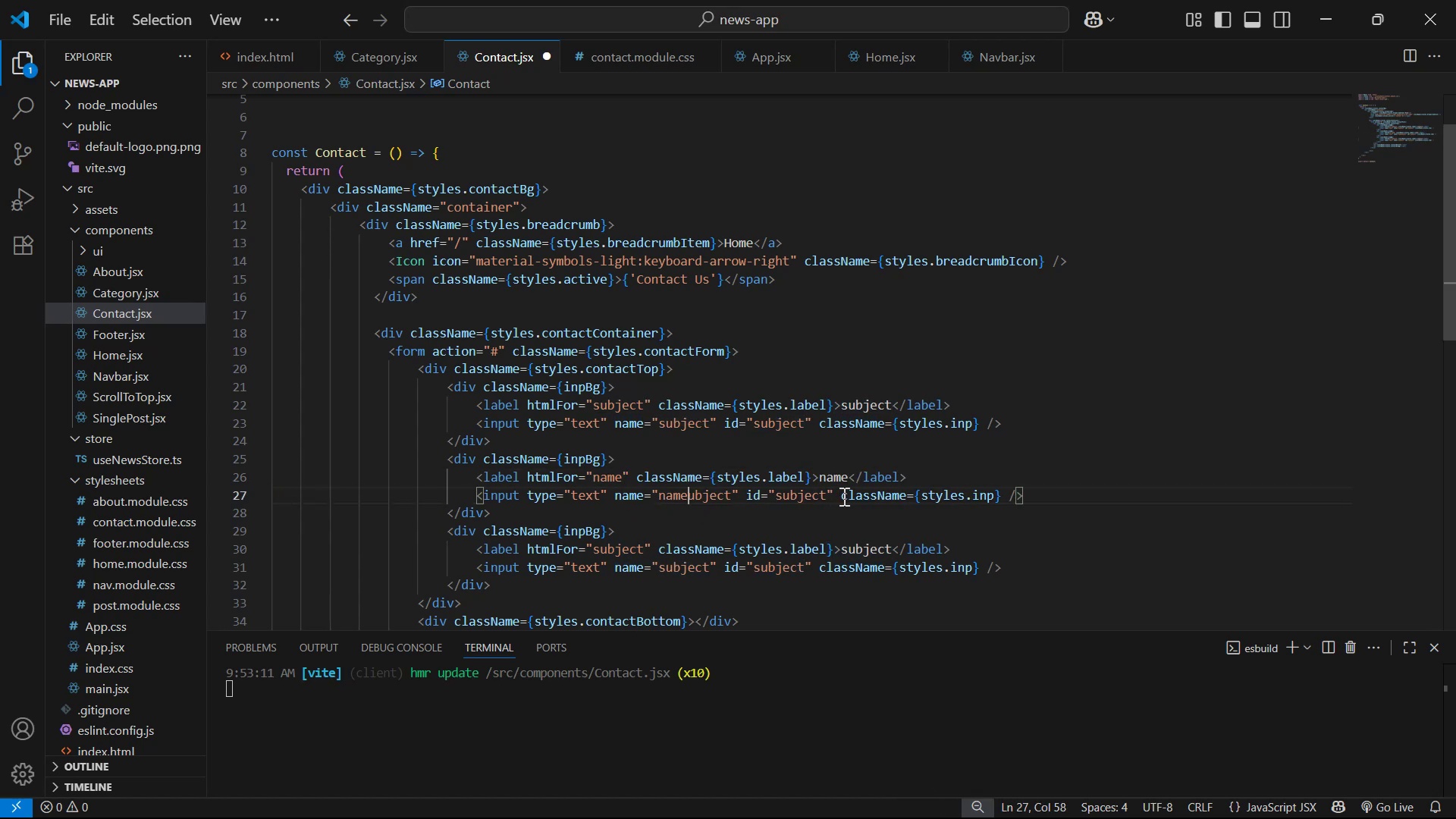 
key(Delete)
 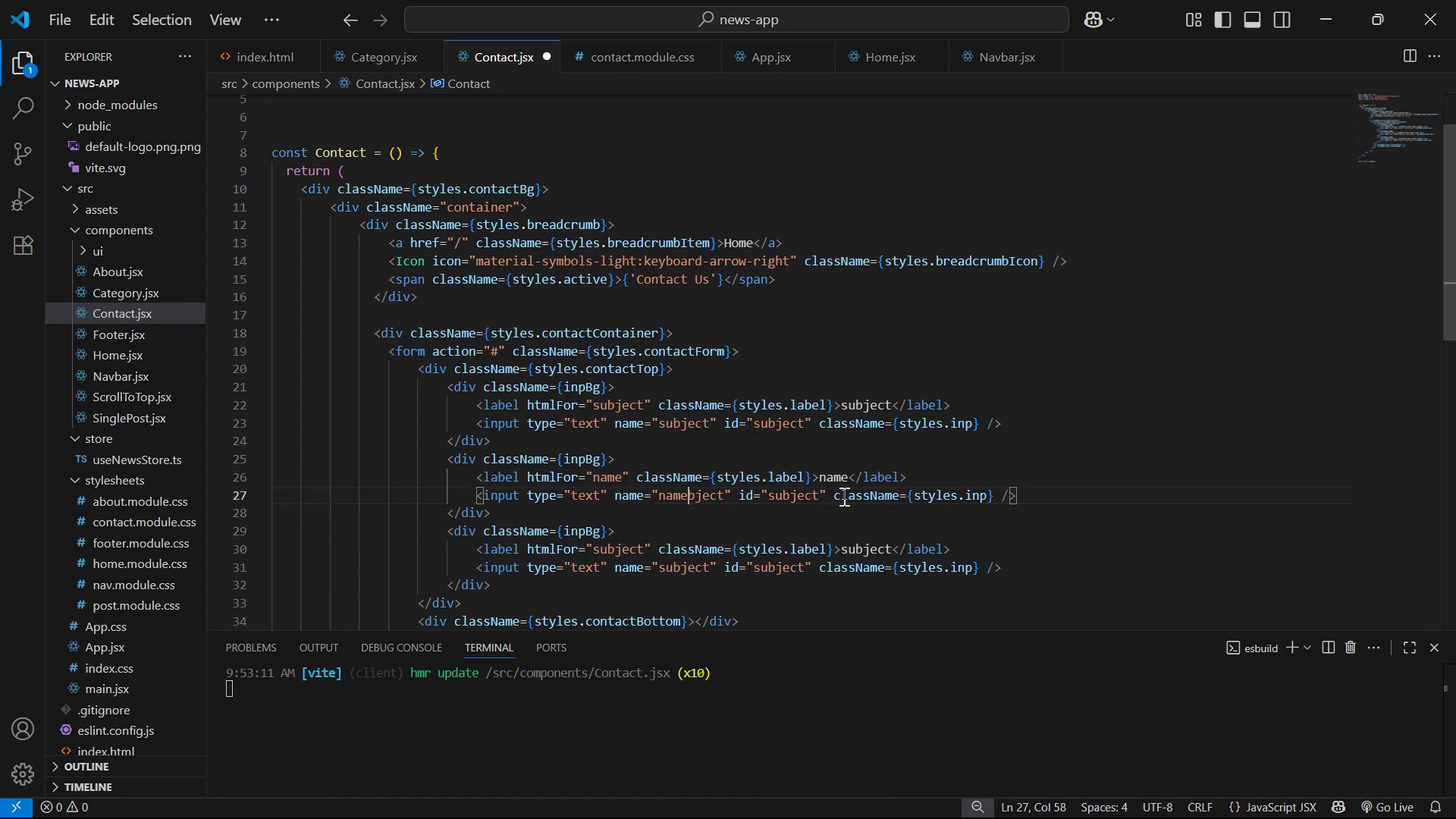 
key(Delete)
 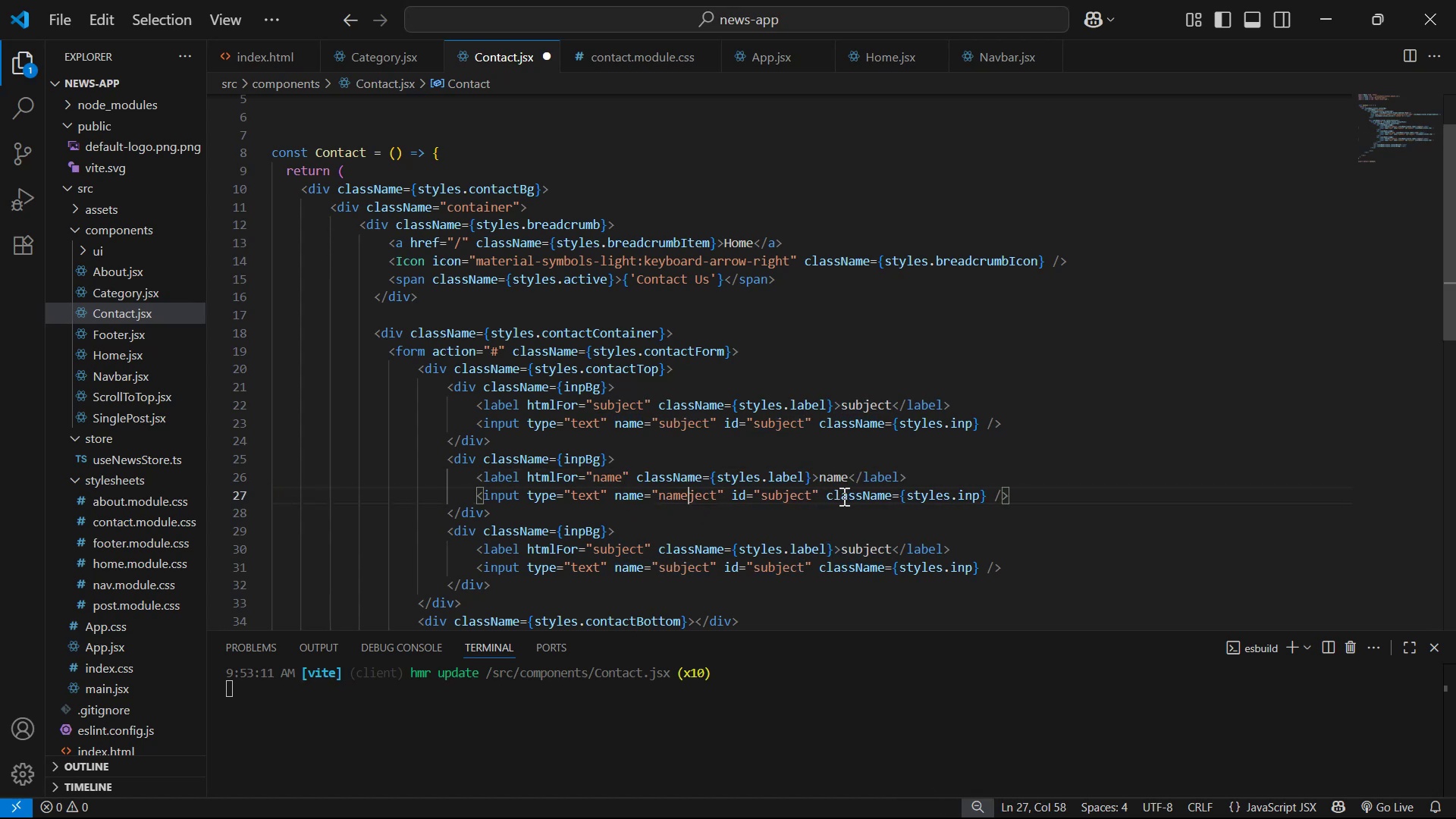 
key(Delete)
 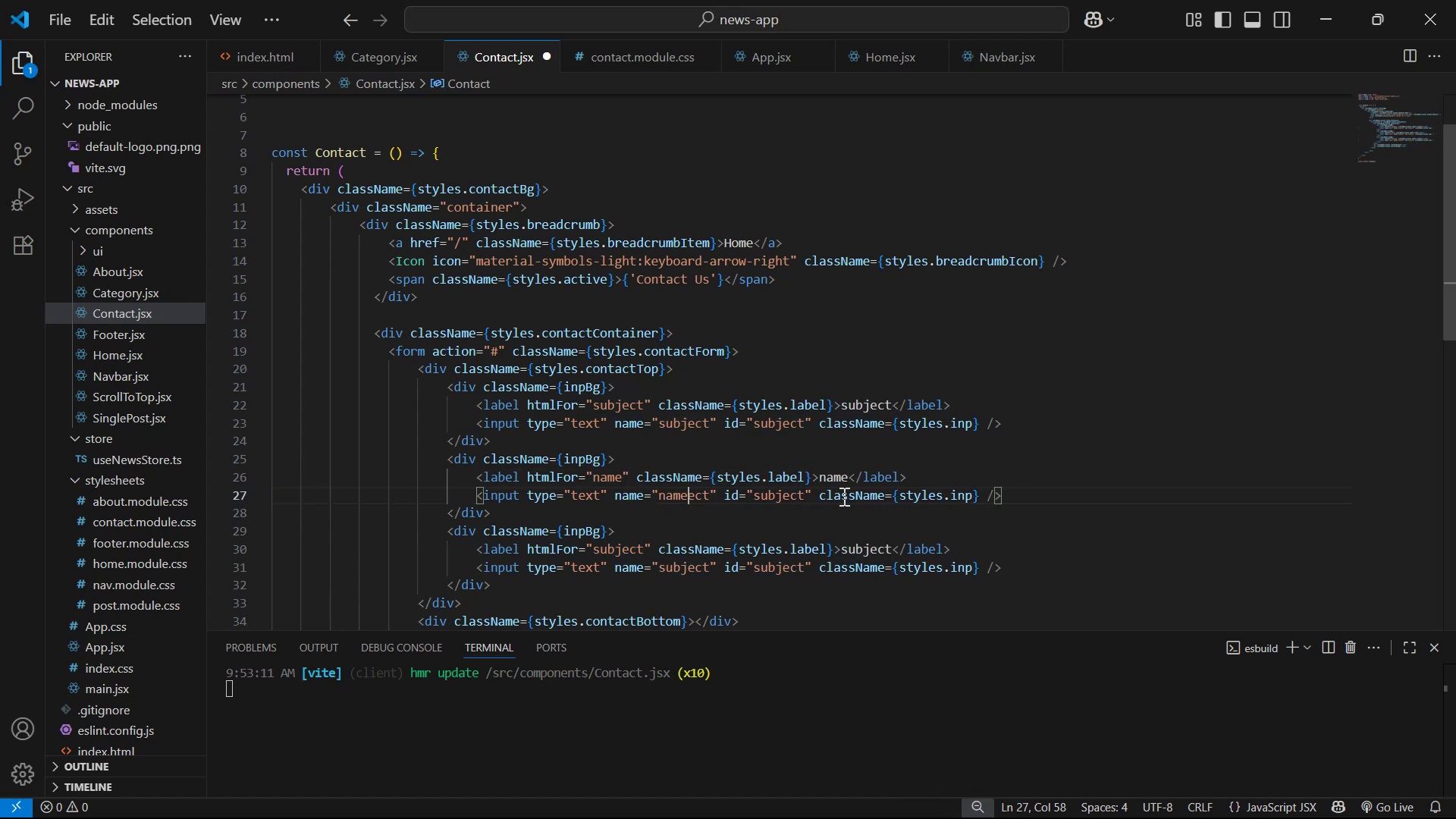 
key(Delete)
 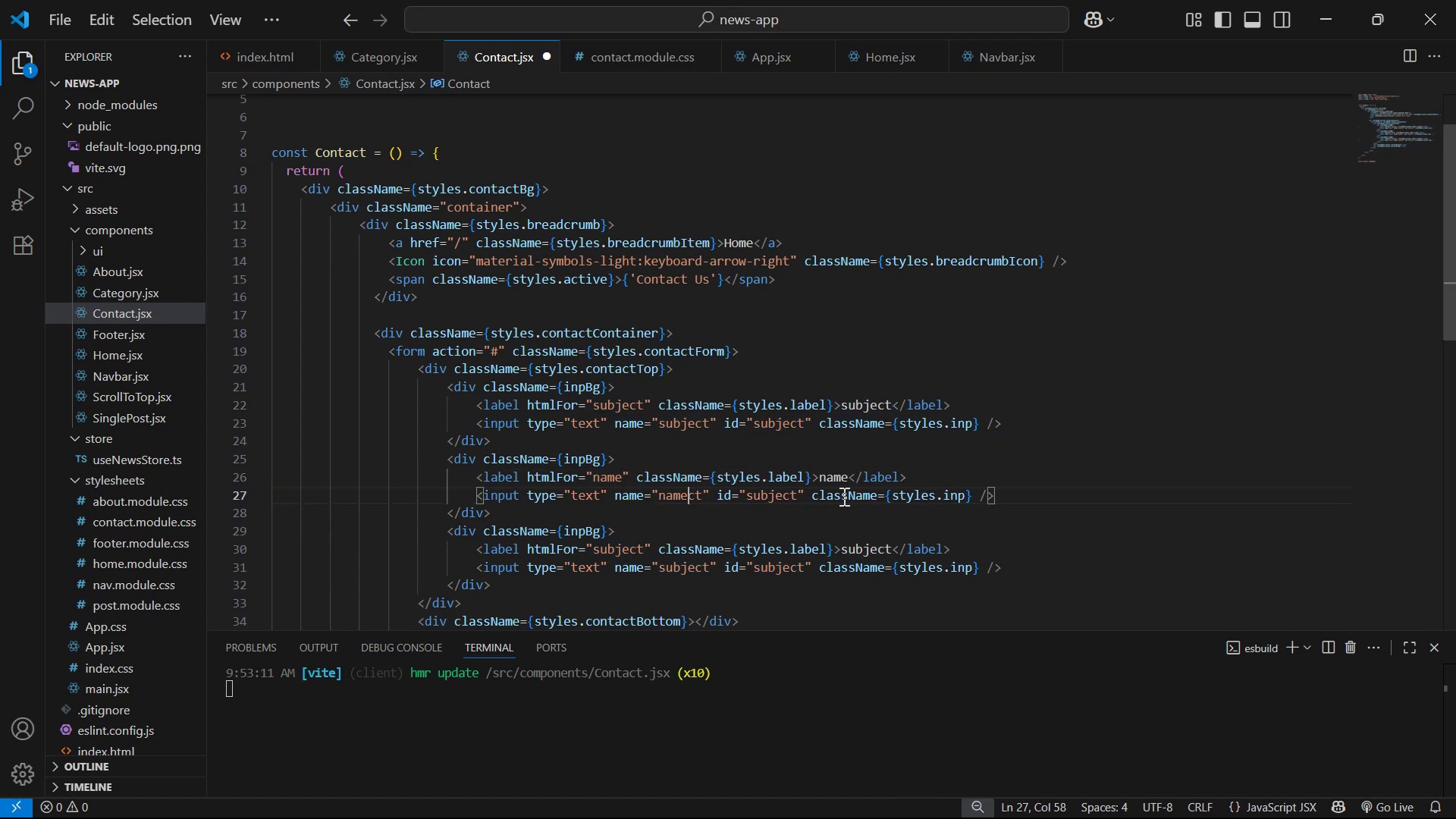 
key(Delete)
 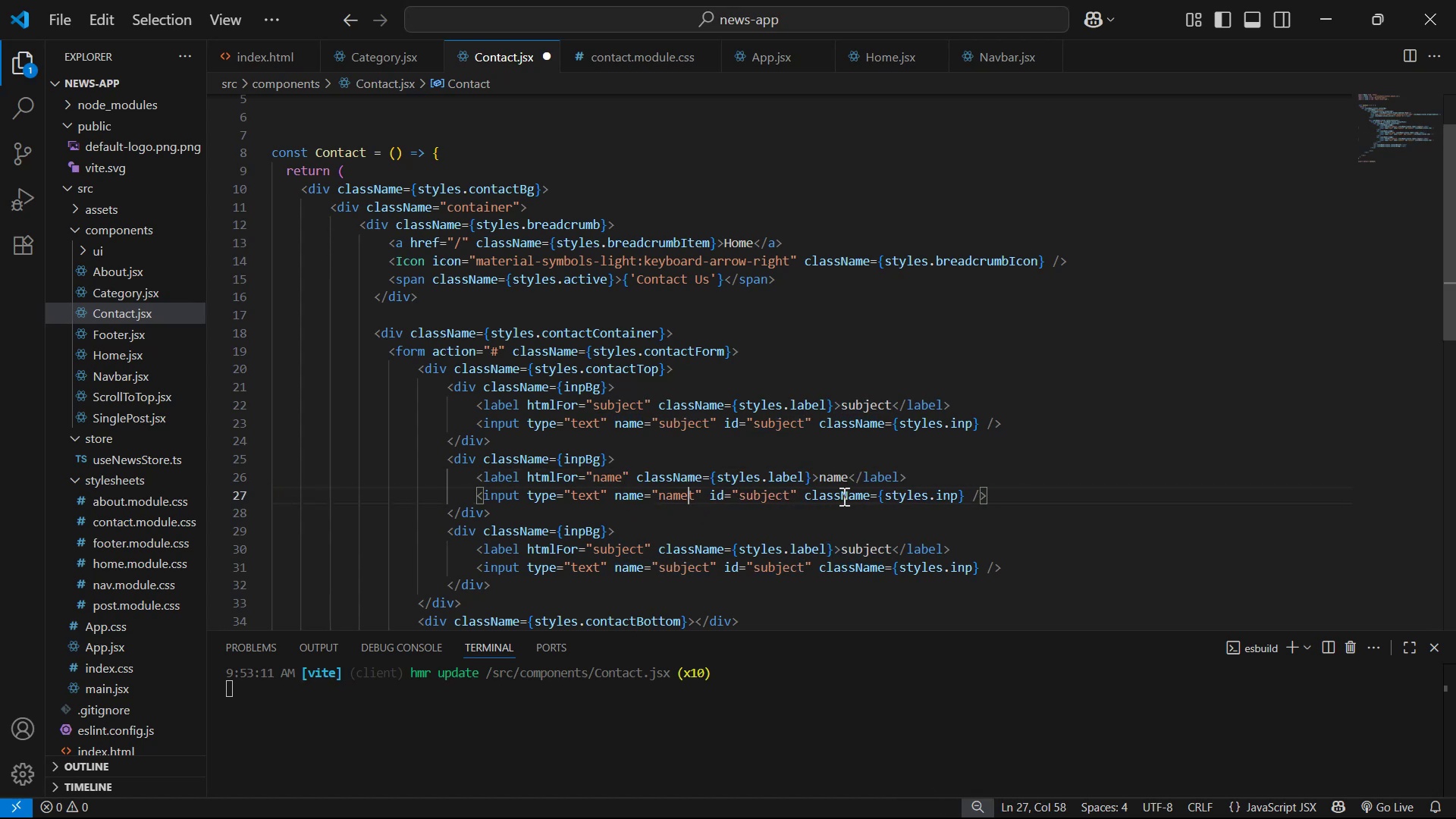 
key(Delete)
 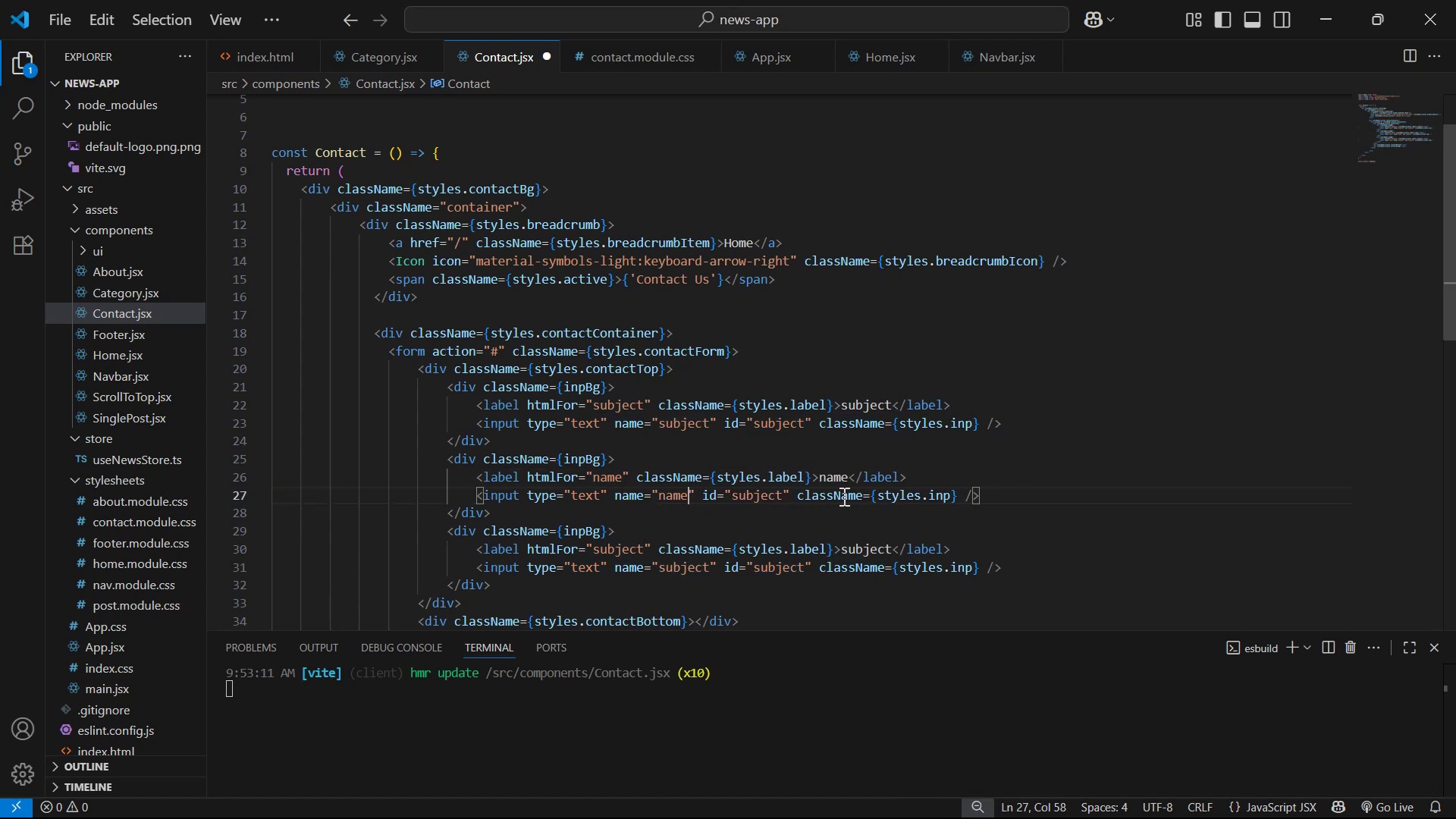 
hold_key(key=ArrowRight, duration=0.88)
 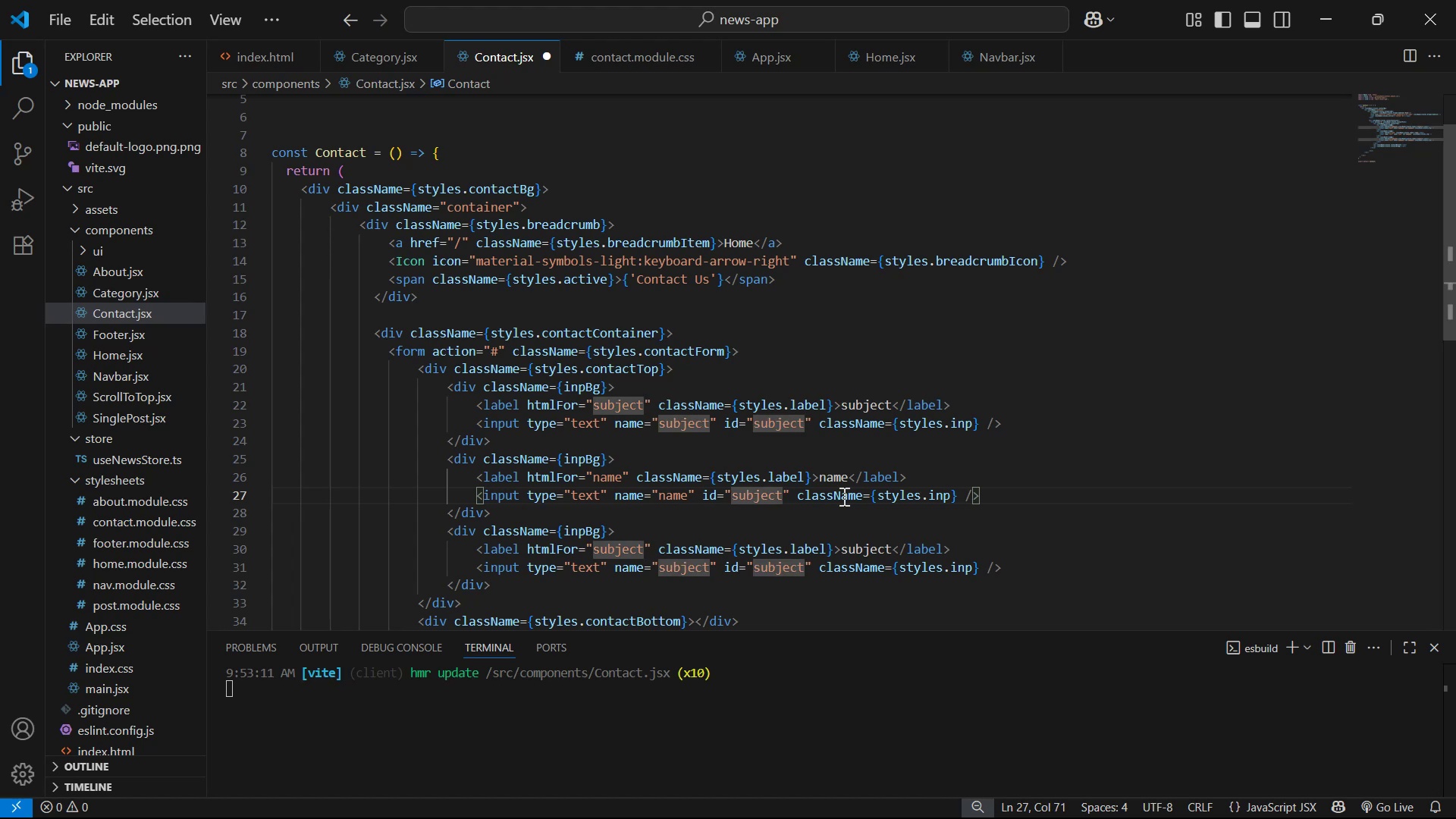 
key(Backspace)
 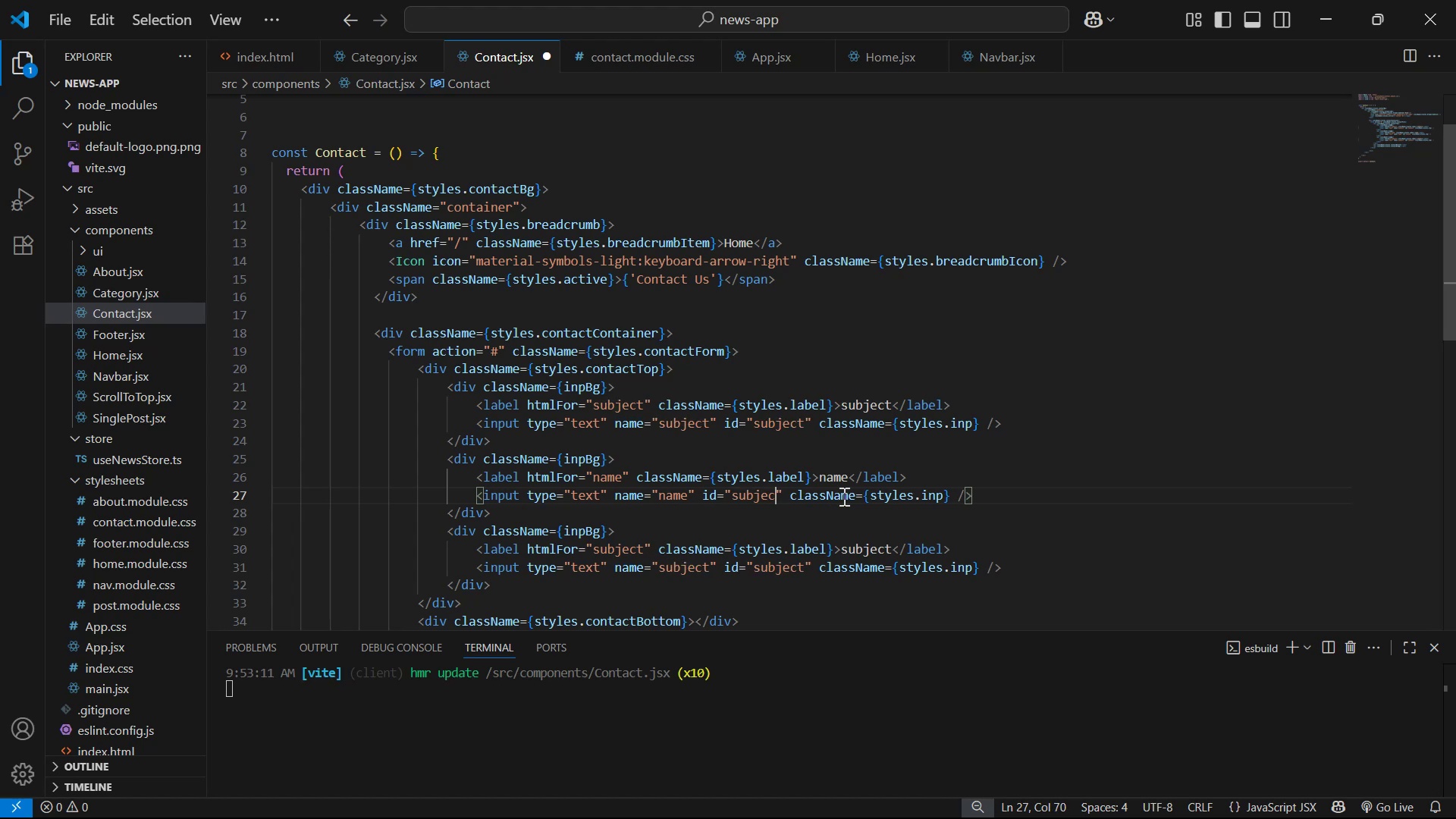 
key(Backspace)
 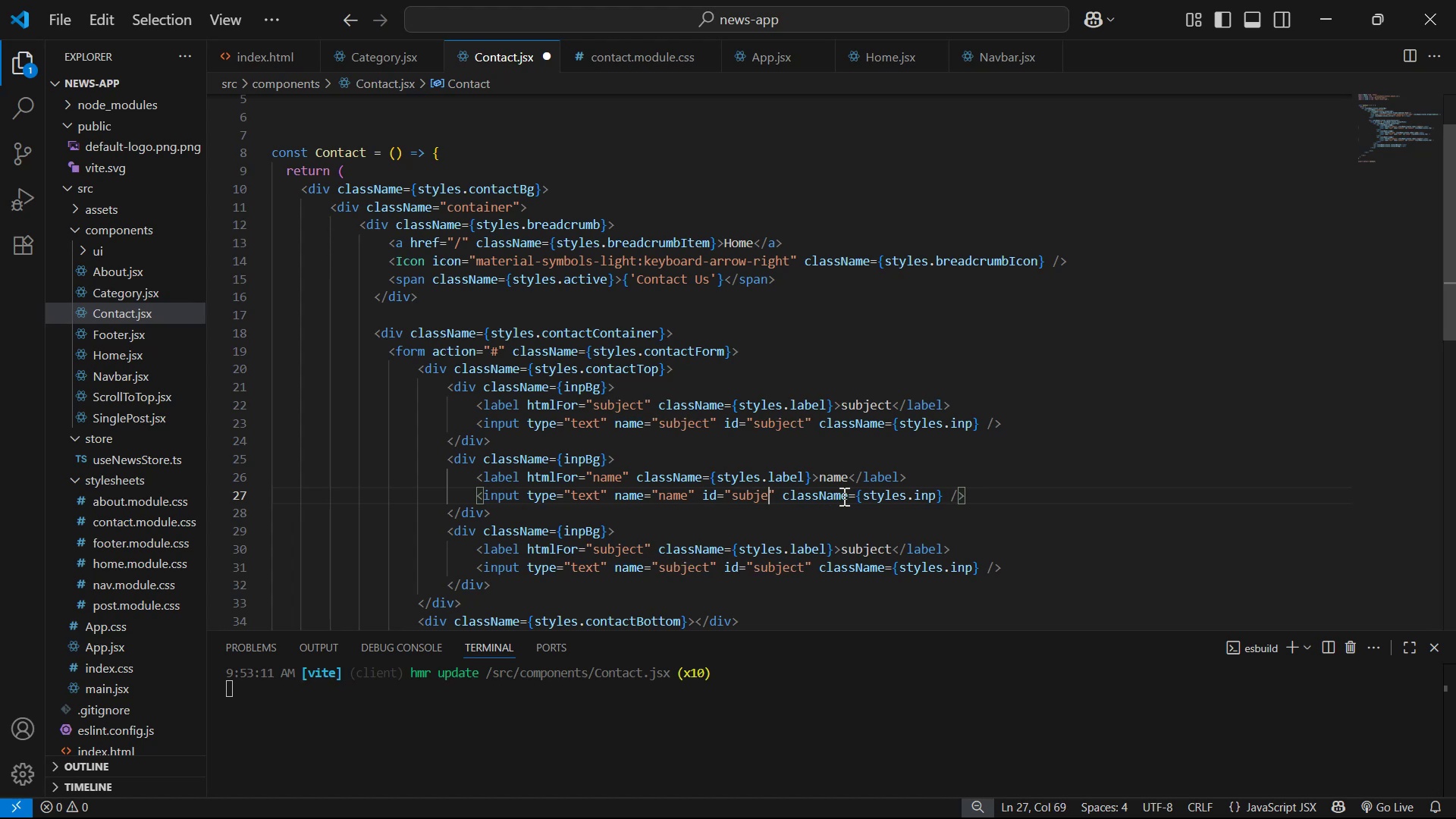 
key(Backspace)
 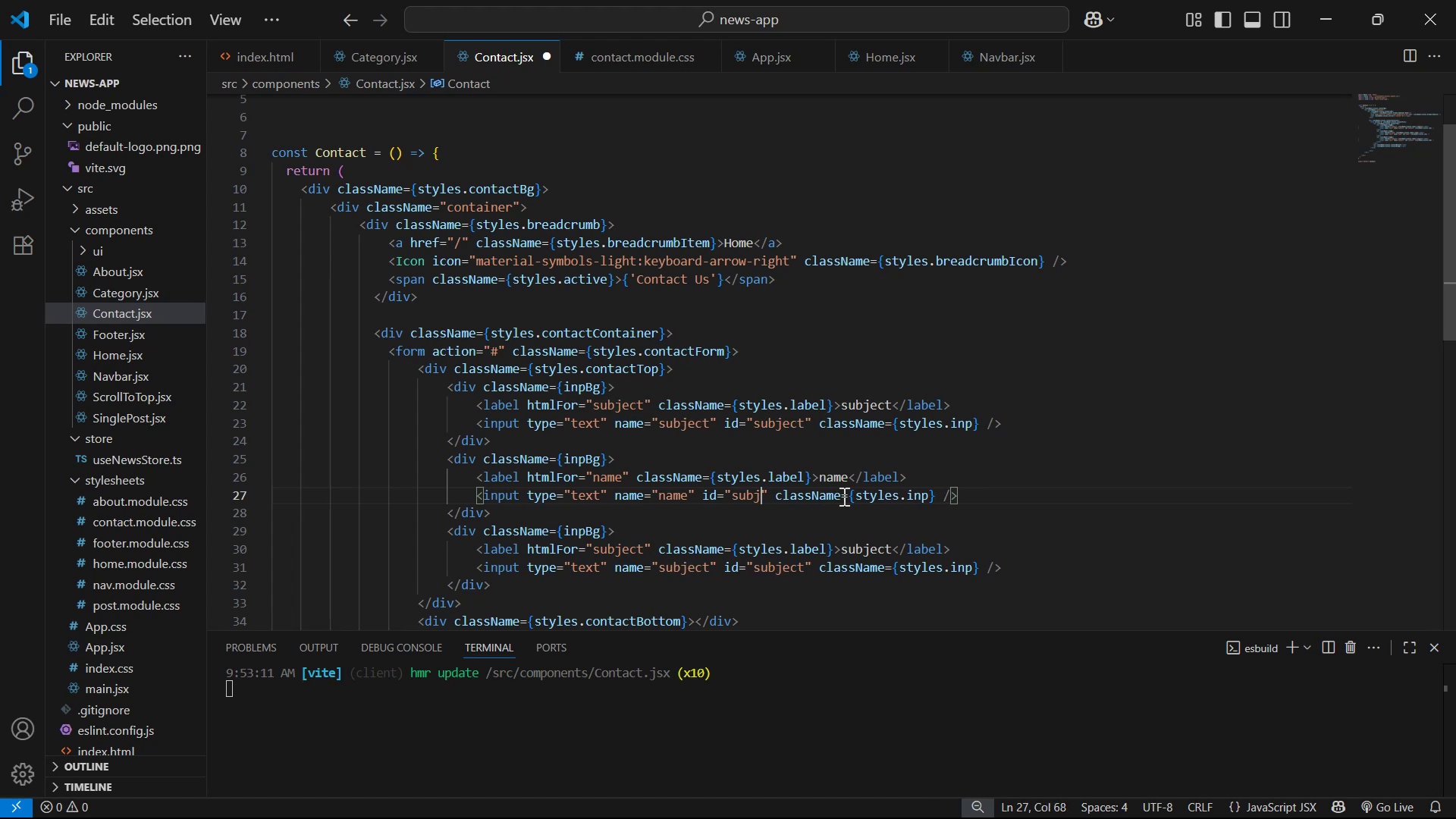 
key(Backspace)
 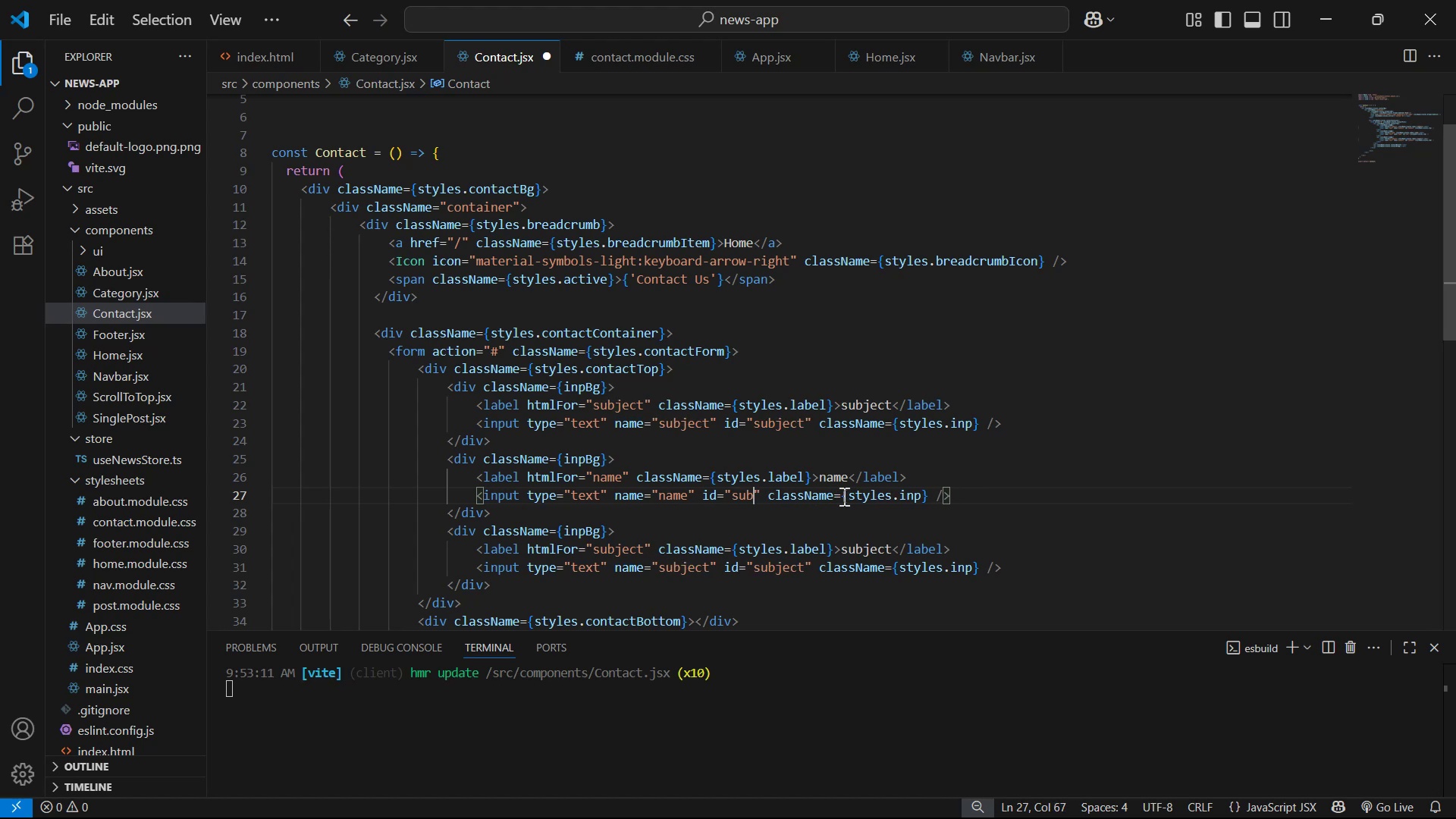 
key(Backspace)
 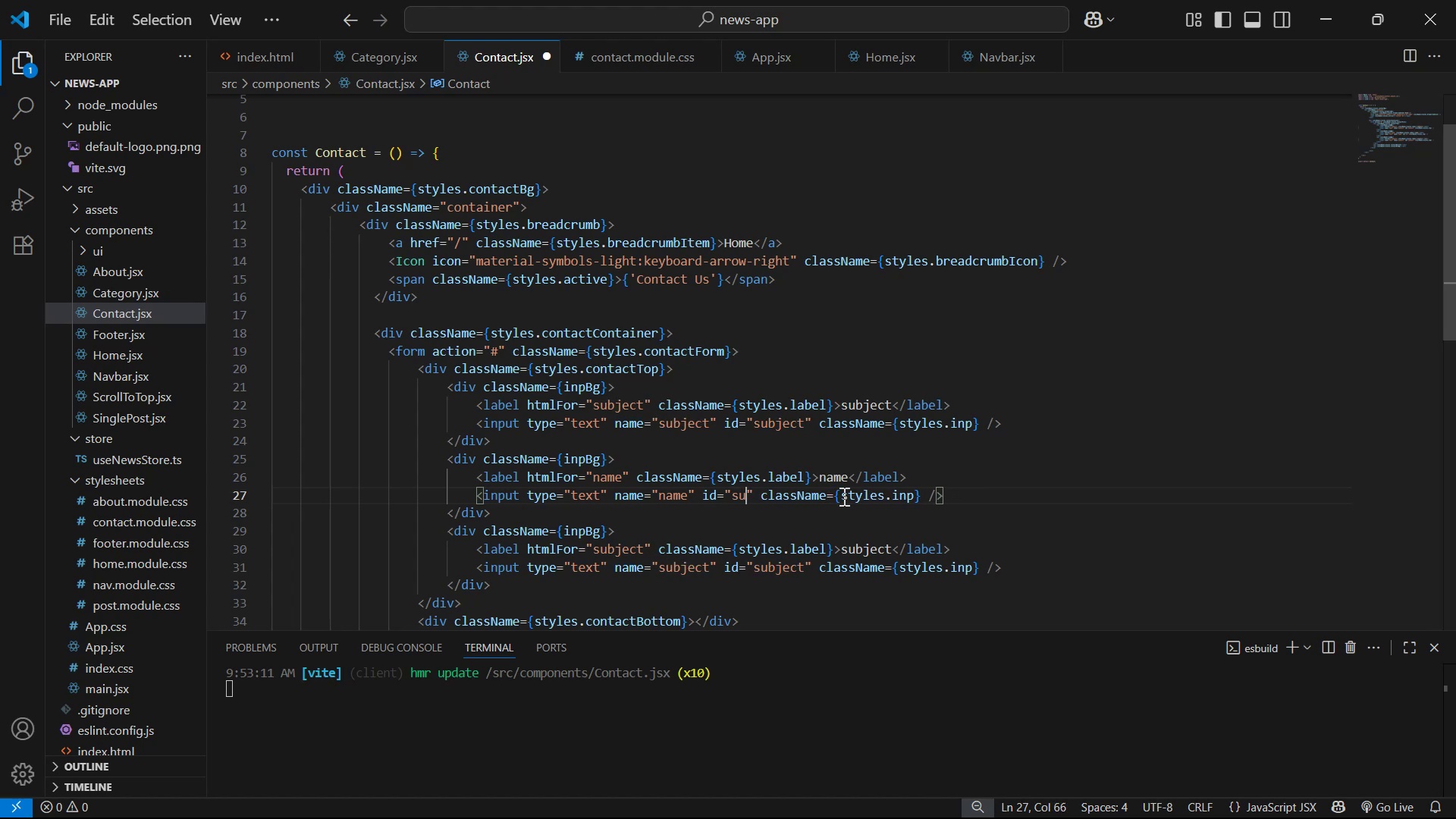 
key(Backspace)
 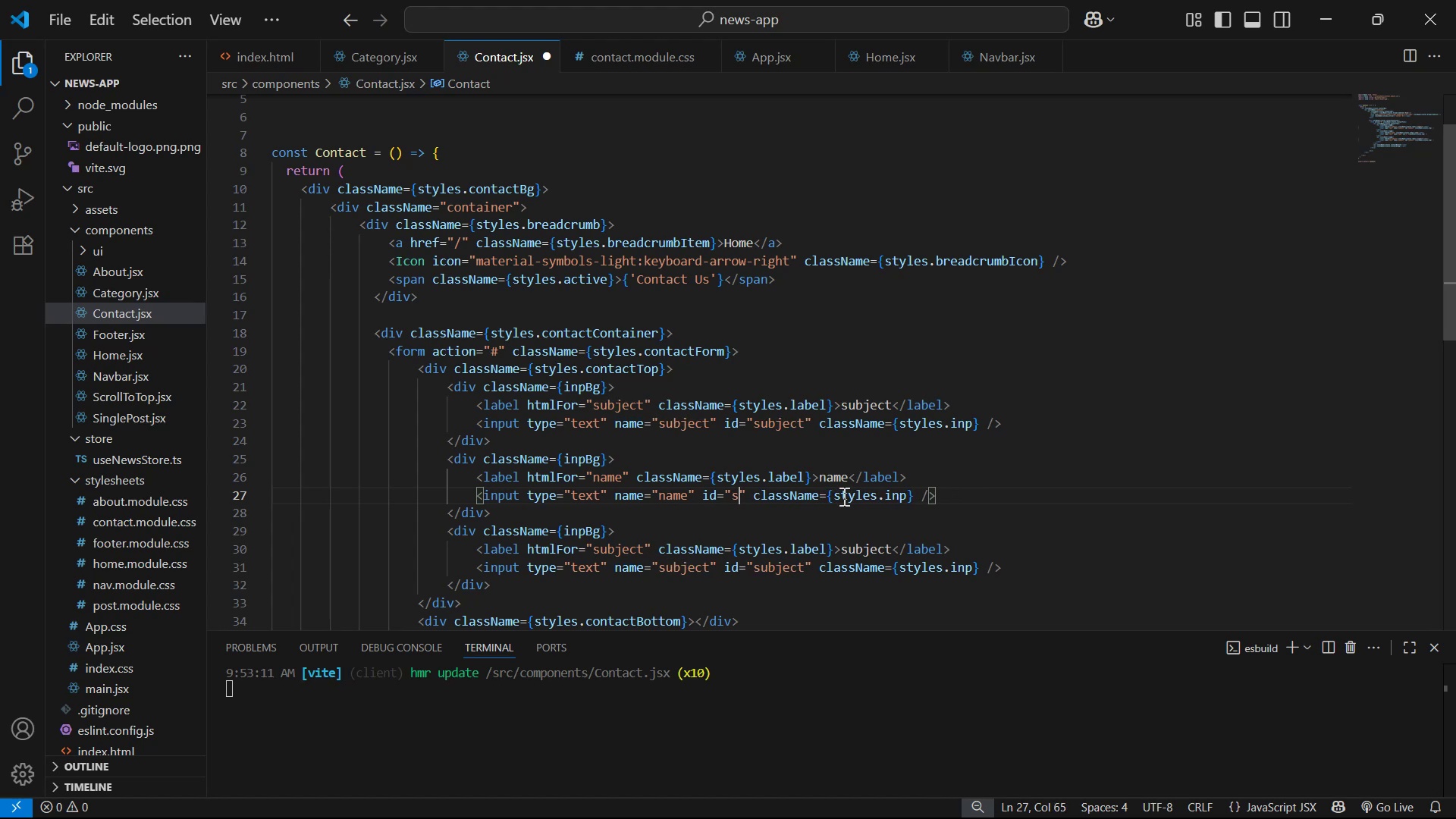 
key(Backspace)
 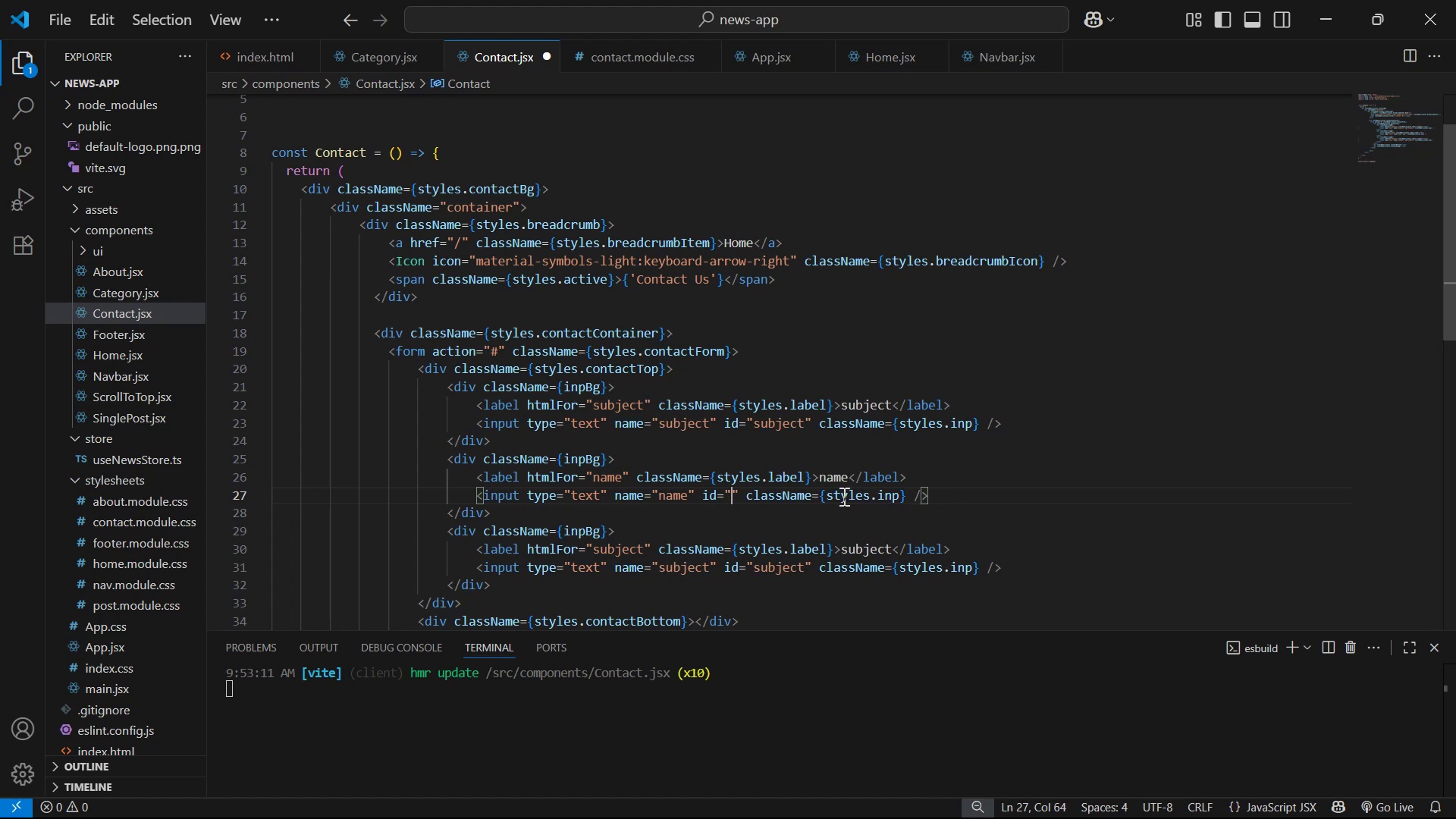 
key(Control+V)
 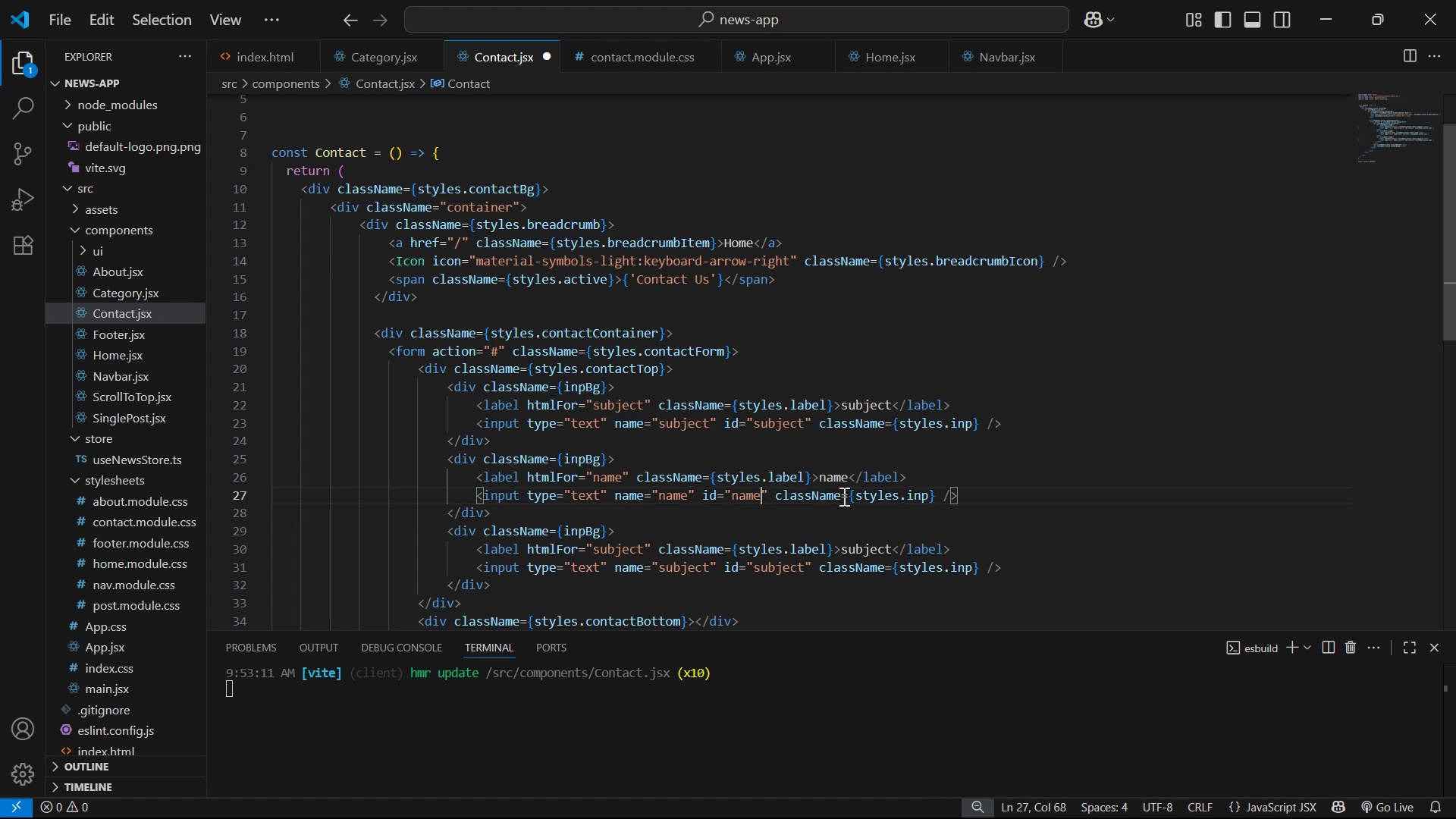 
key(Control+S)
 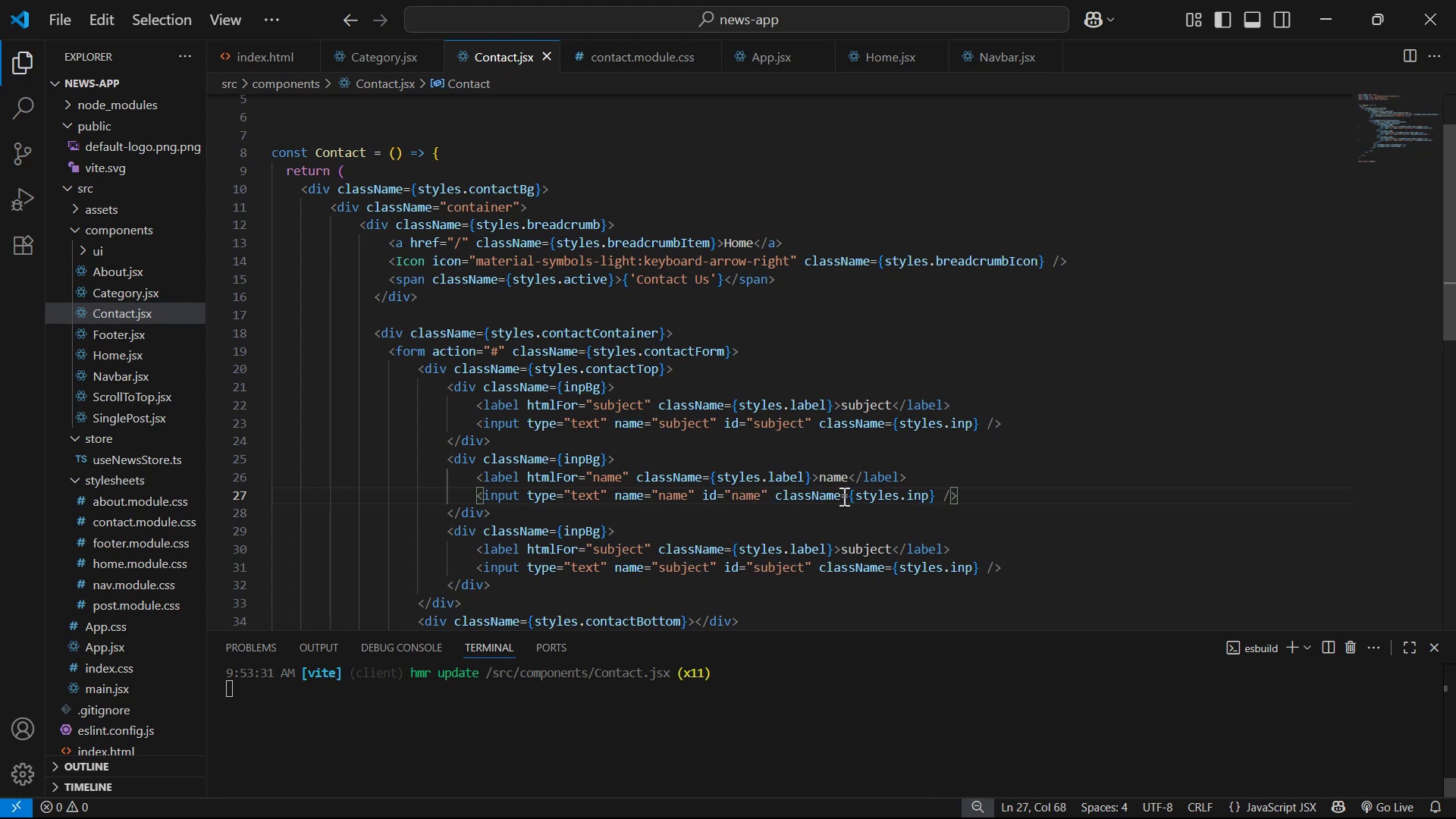 
key(Alt+AltLeft)
 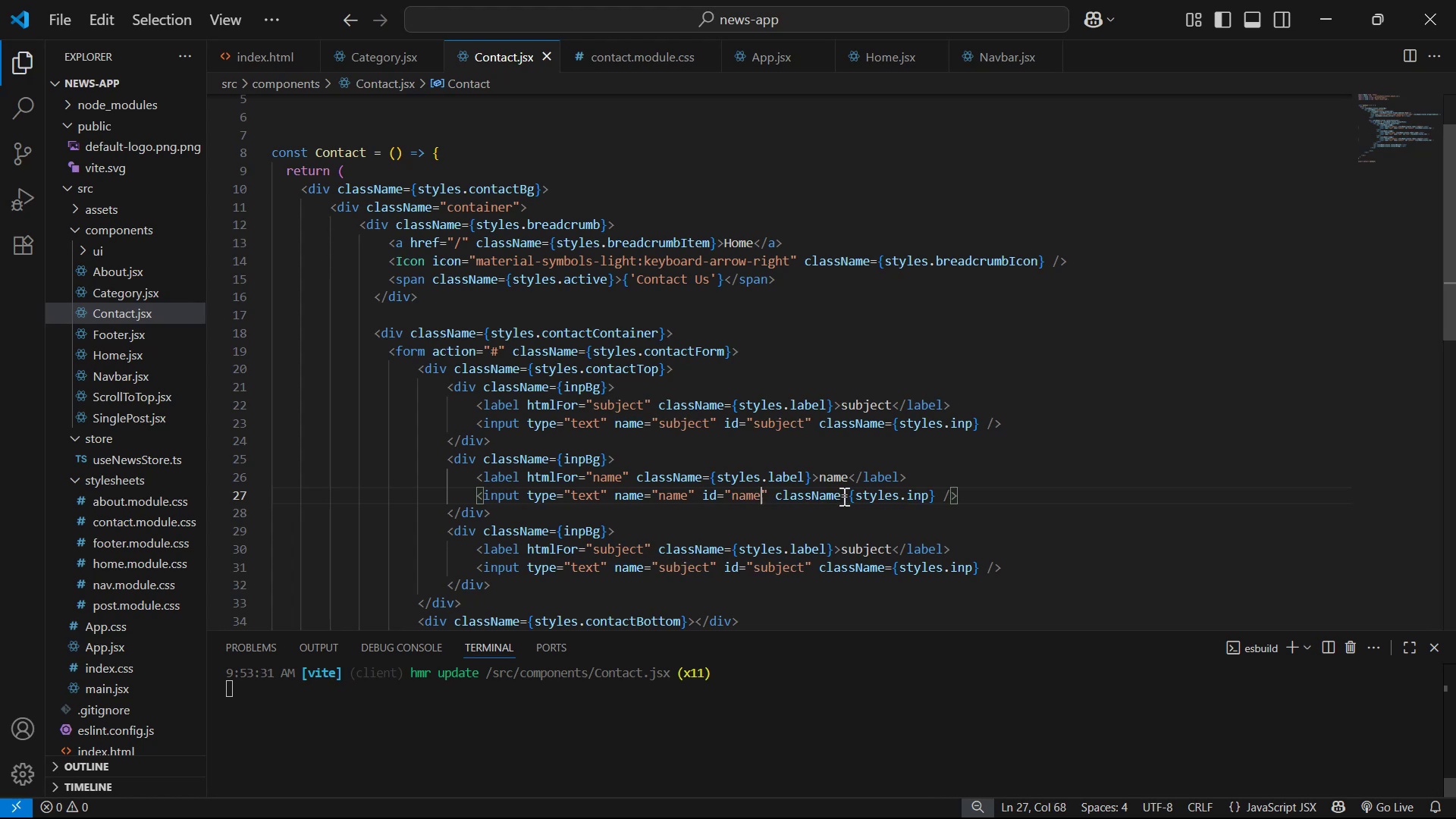 
key(Alt+Tab)
 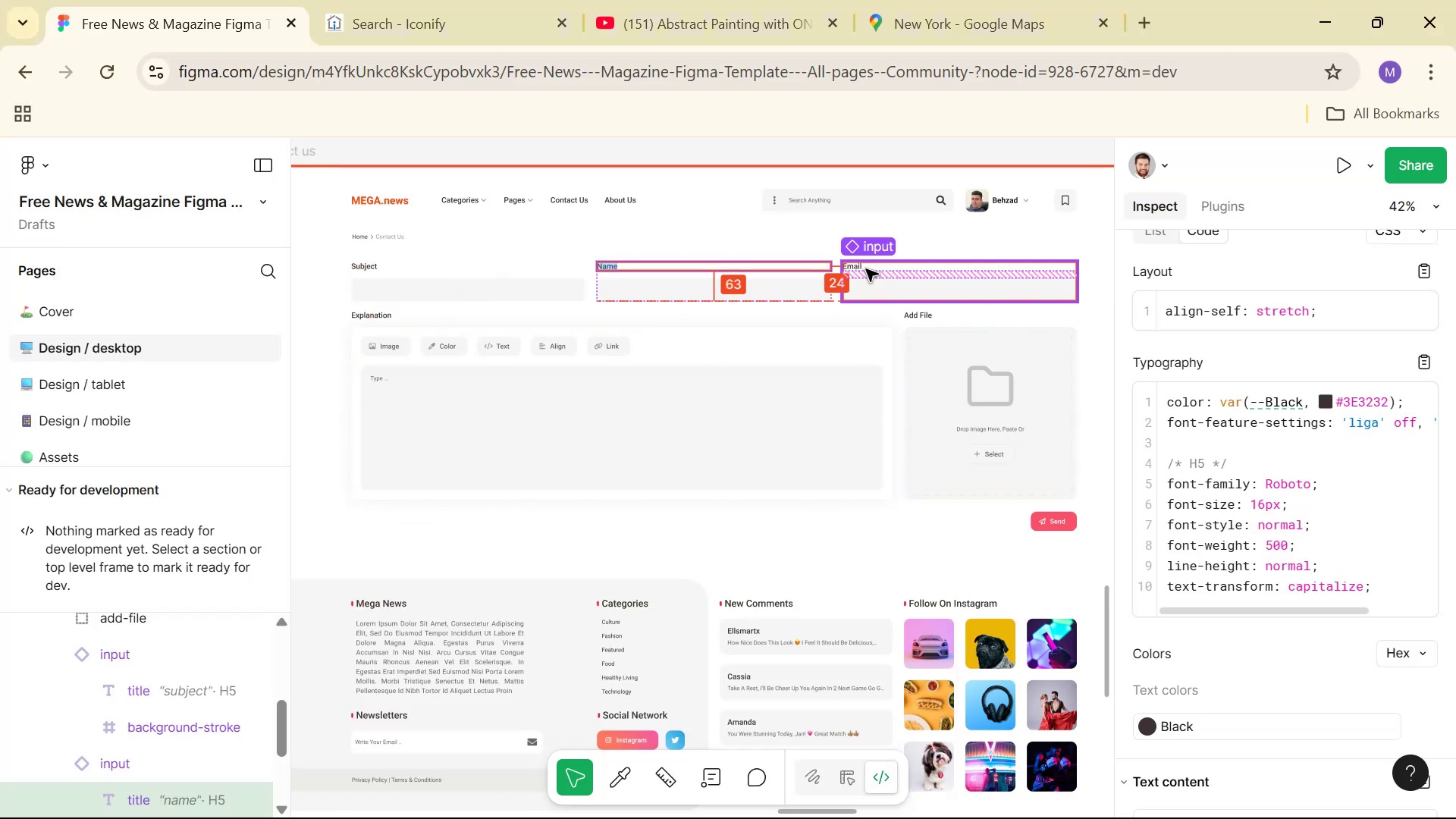 
double_click([866, 269])
 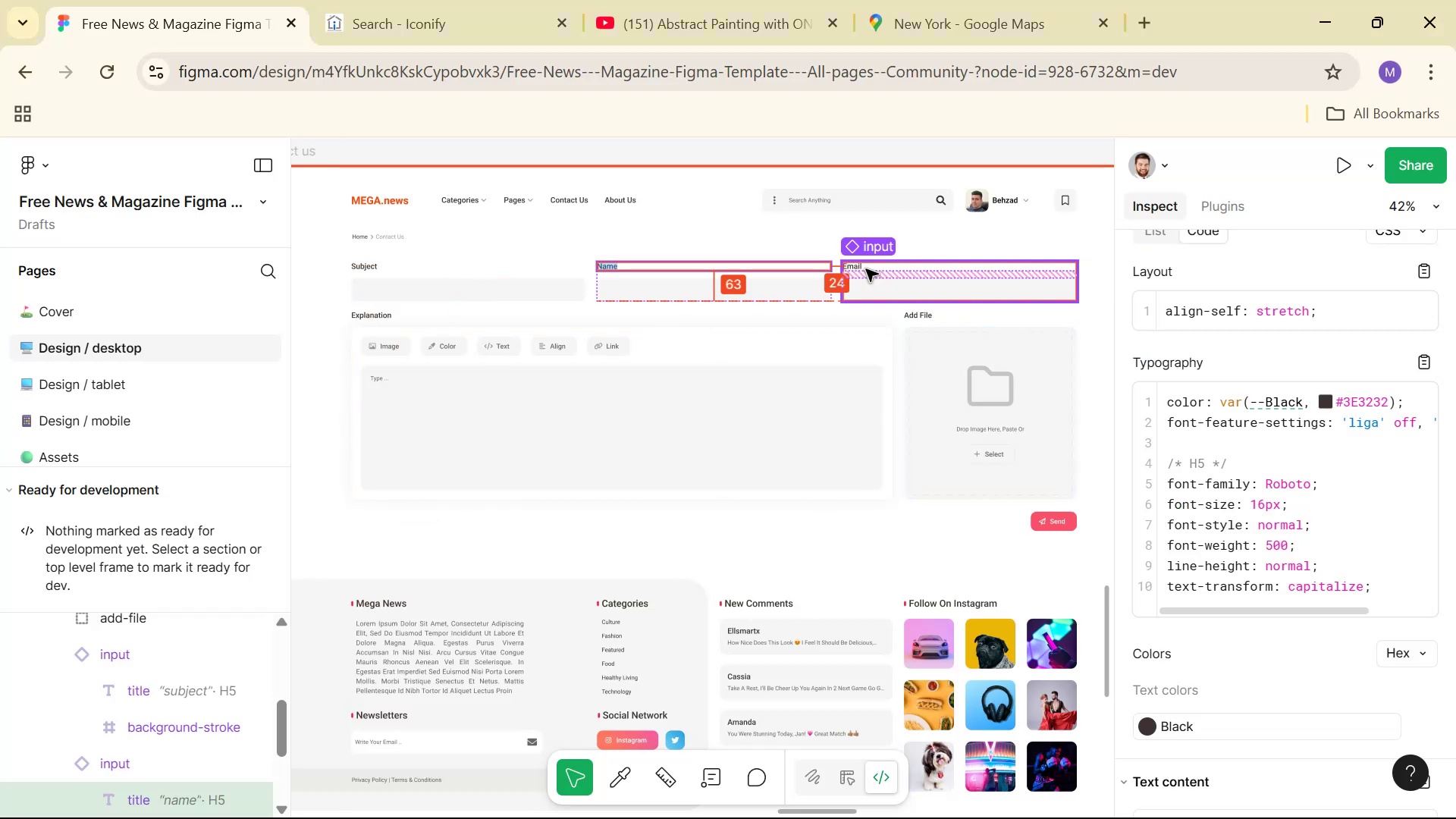 
triple_click([866, 269])
 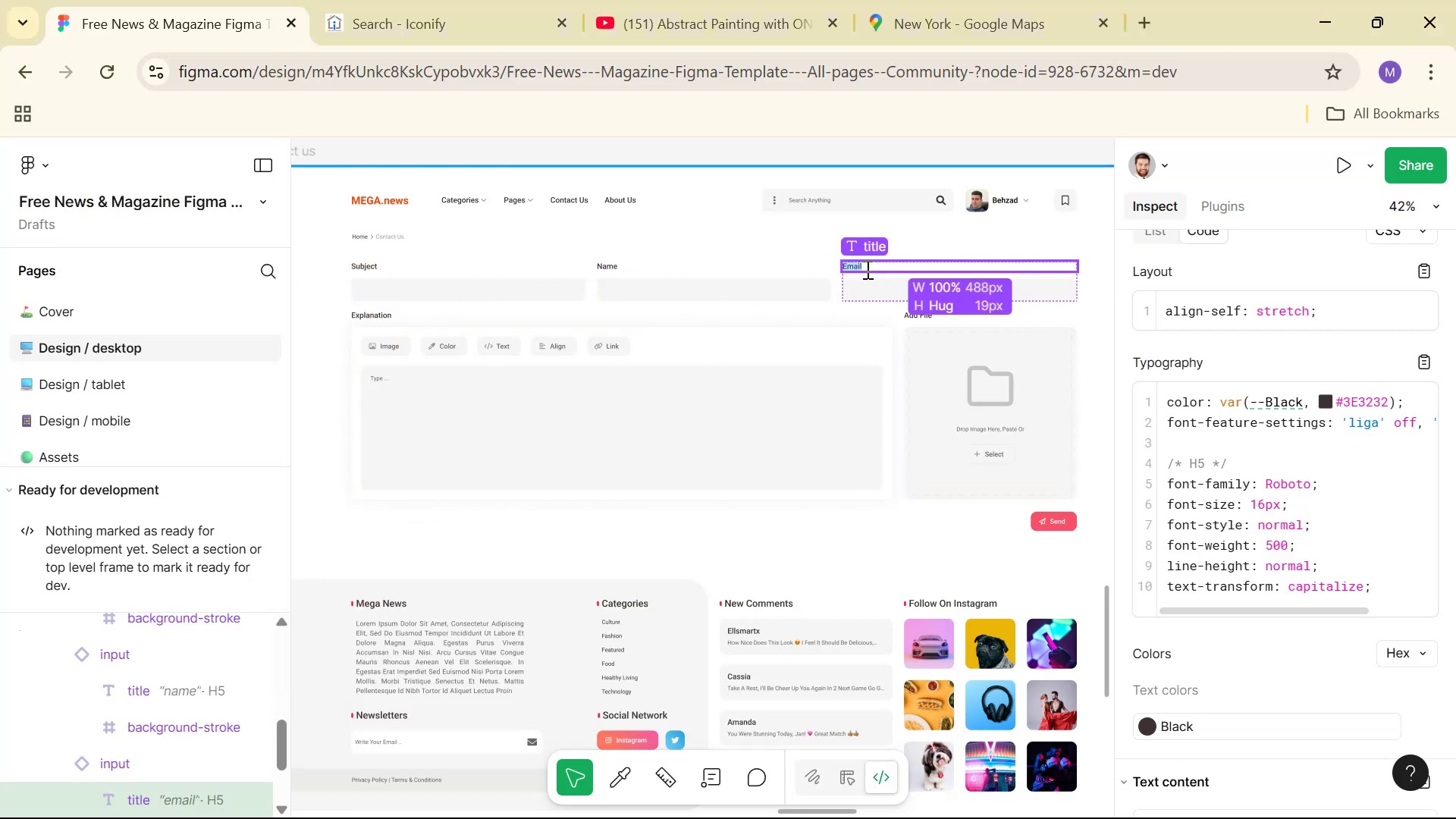 
key(Control+ControlLeft)
 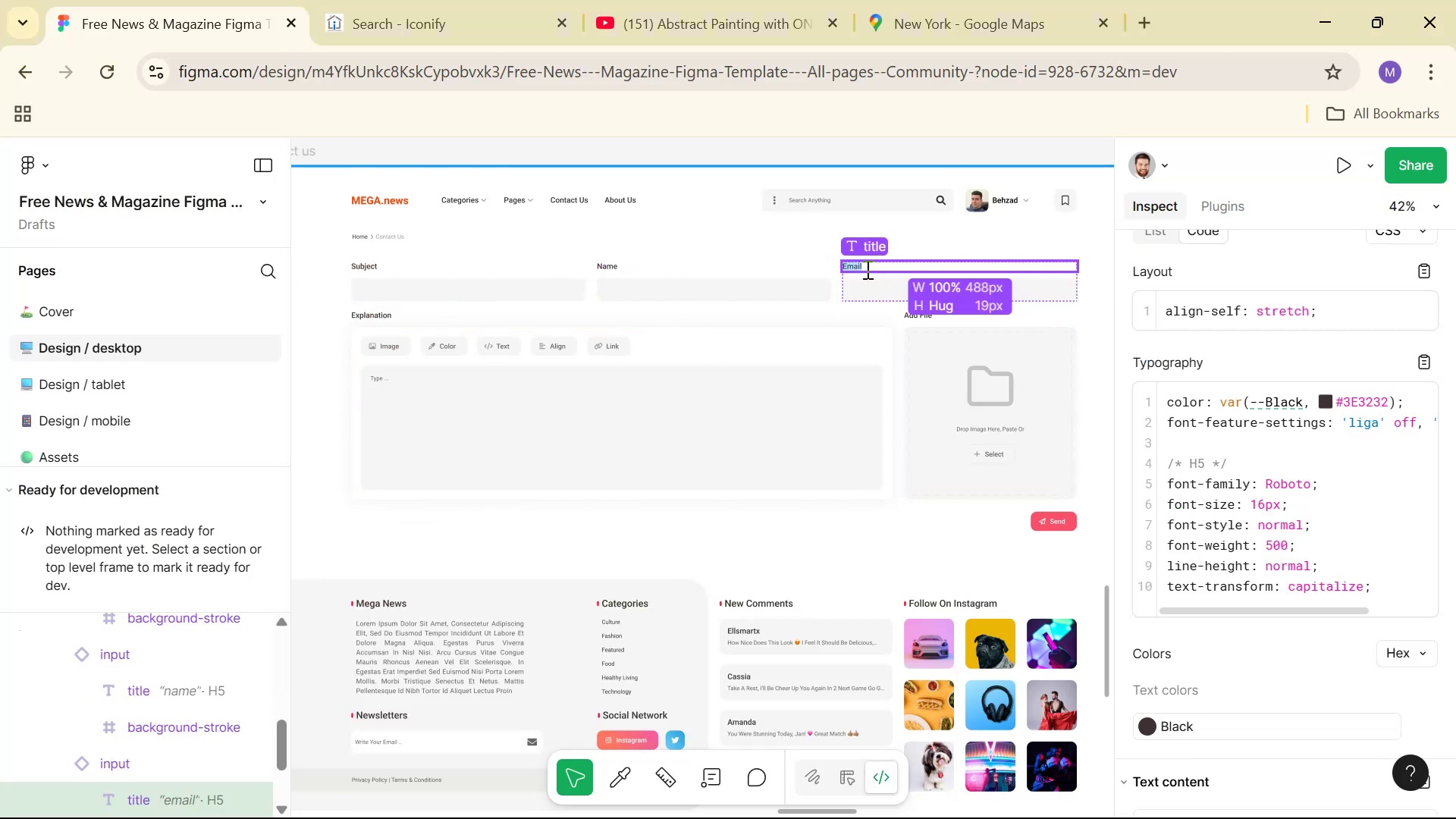 
key(Control+C)
 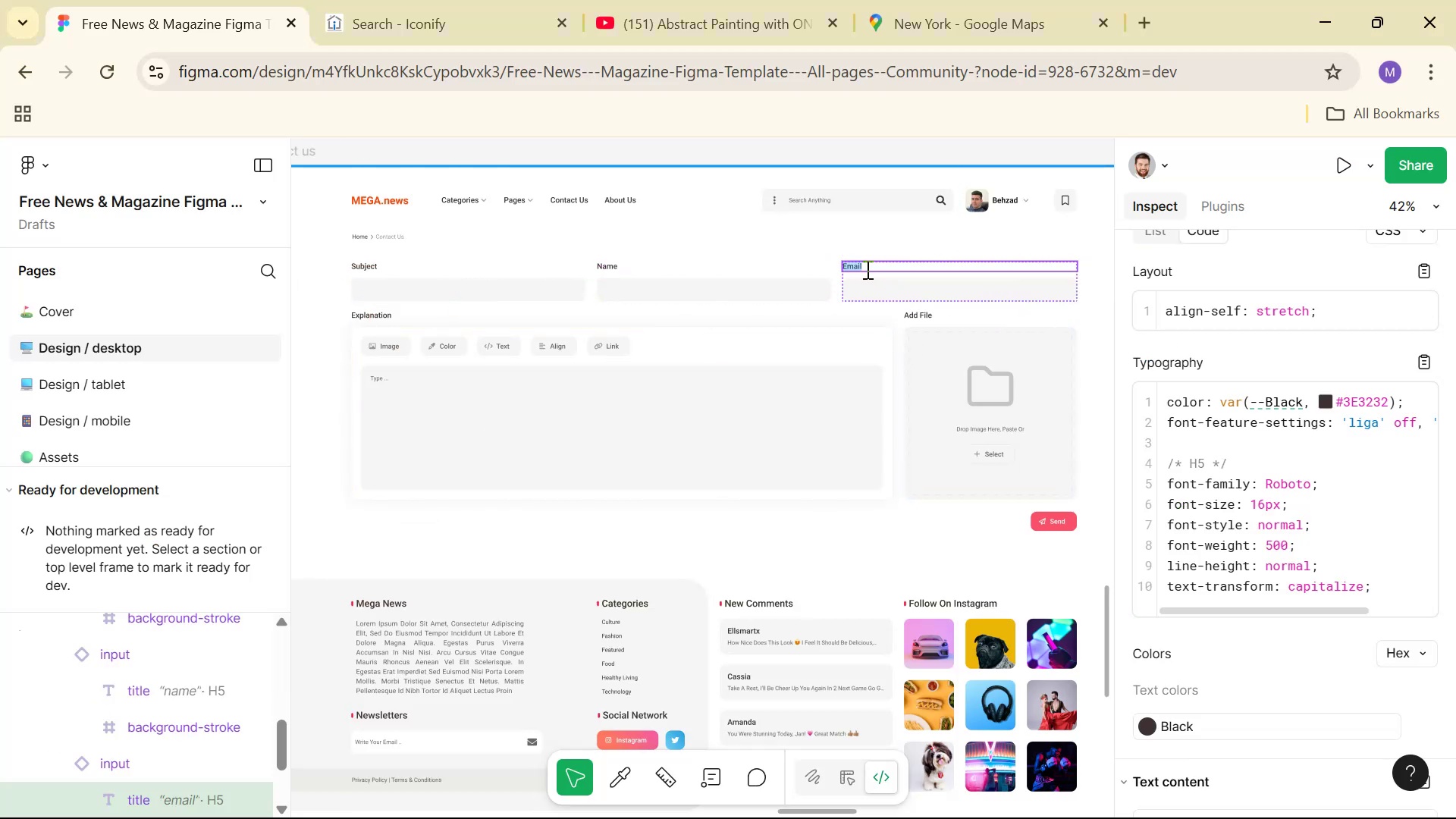 
key(Alt+AltLeft)
 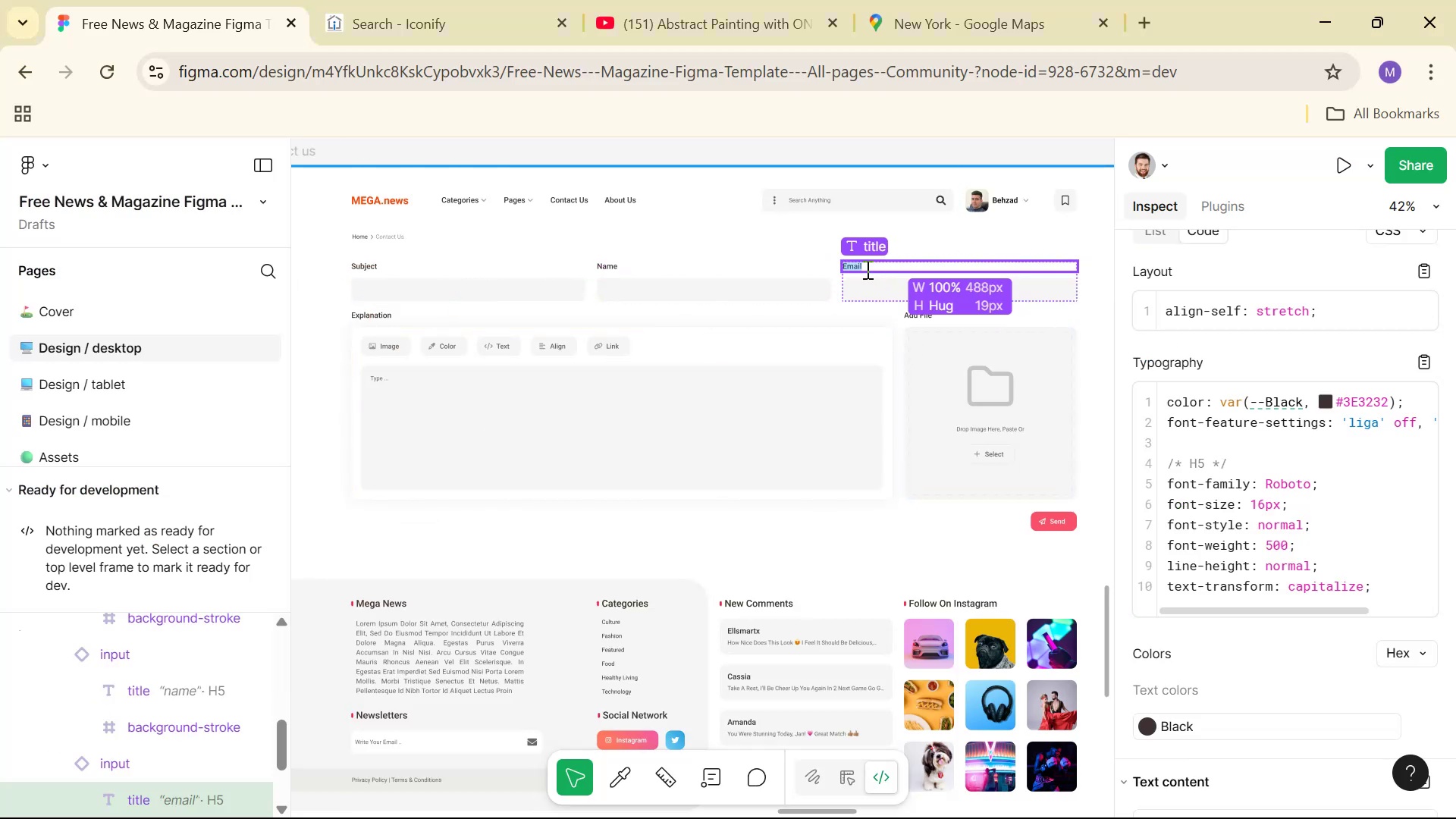 
key(Alt+Tab)
 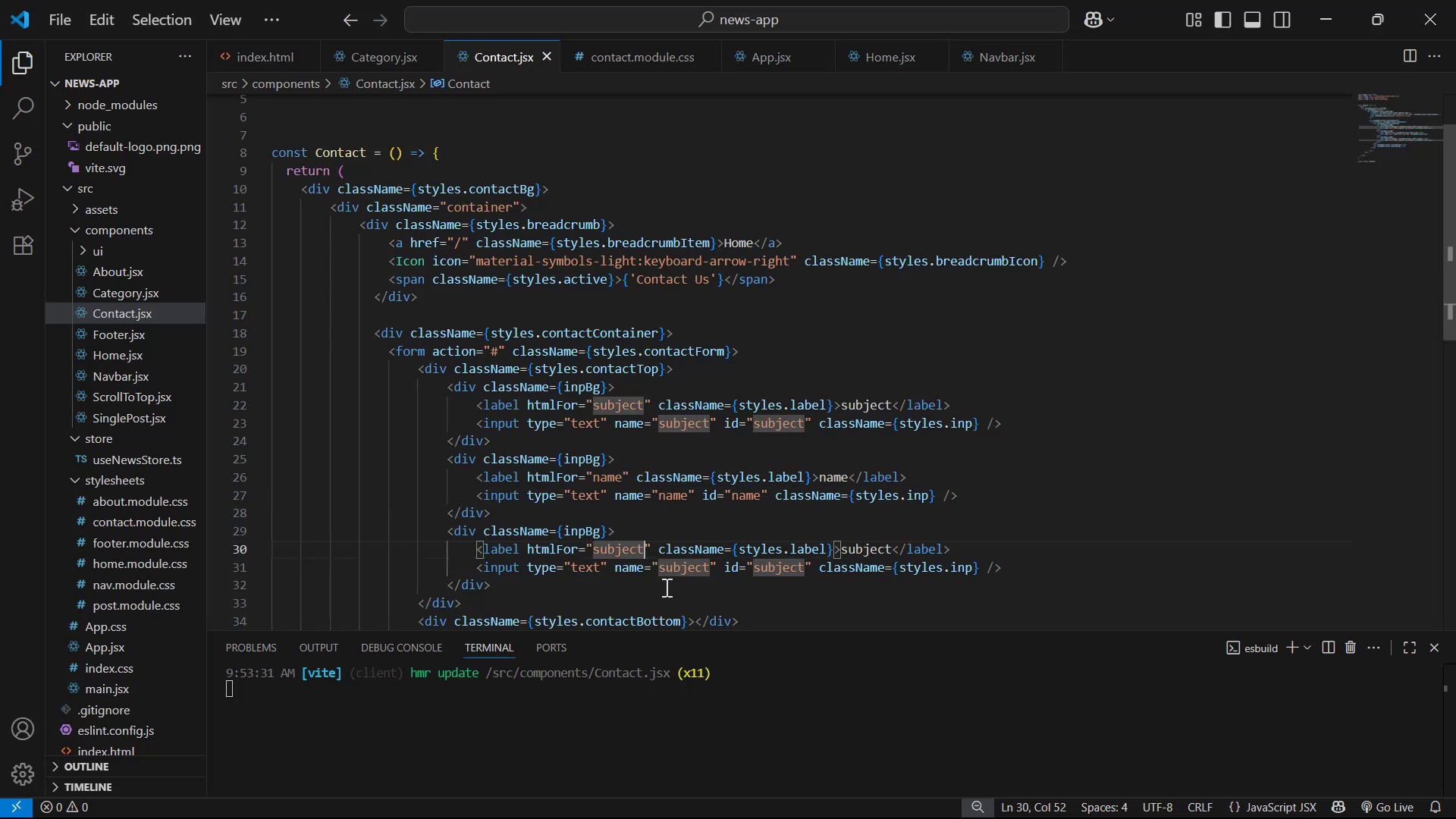 
key(Backspace)
 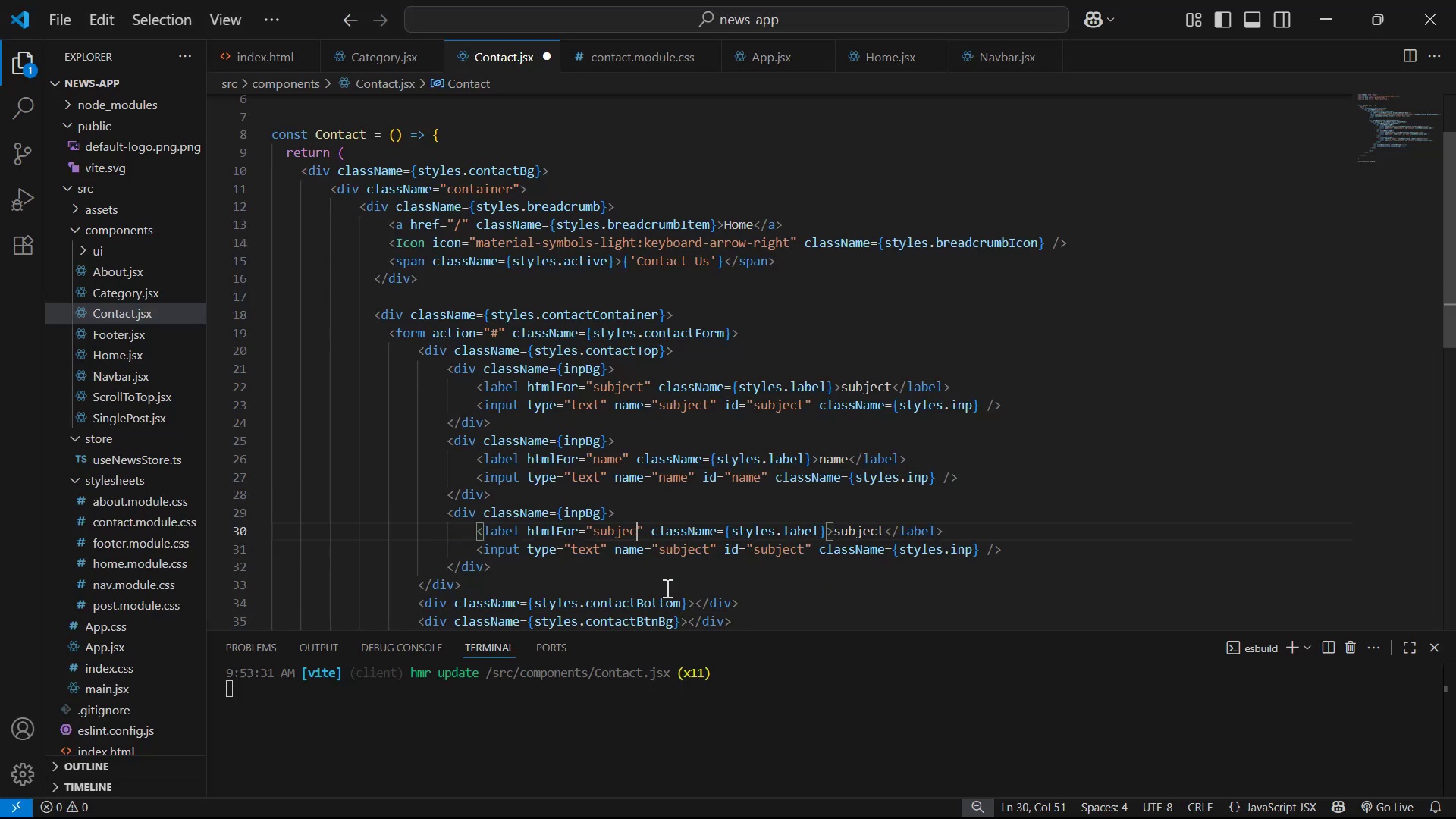 
key(Backspace)
 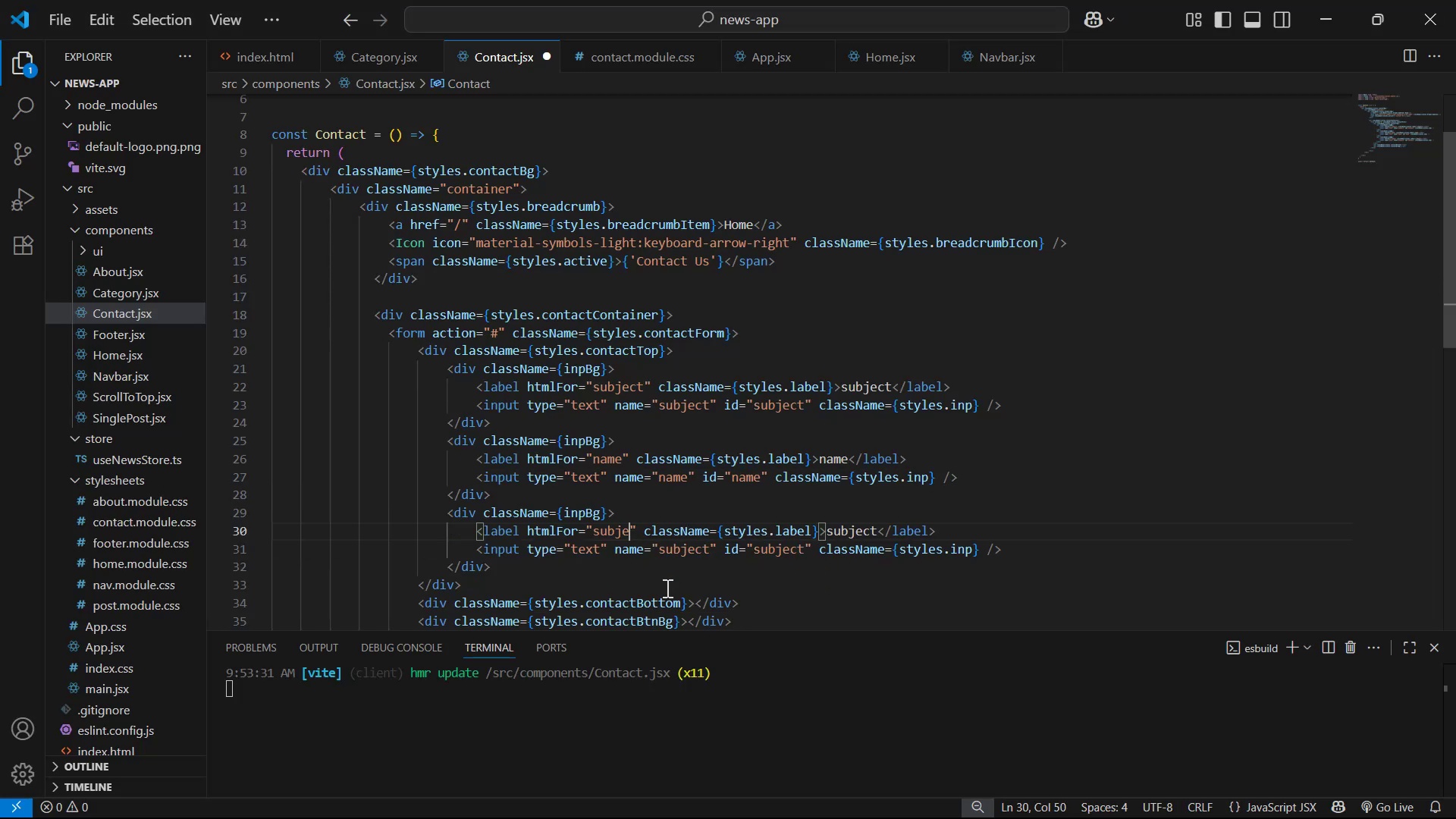 
key(Backspace)
 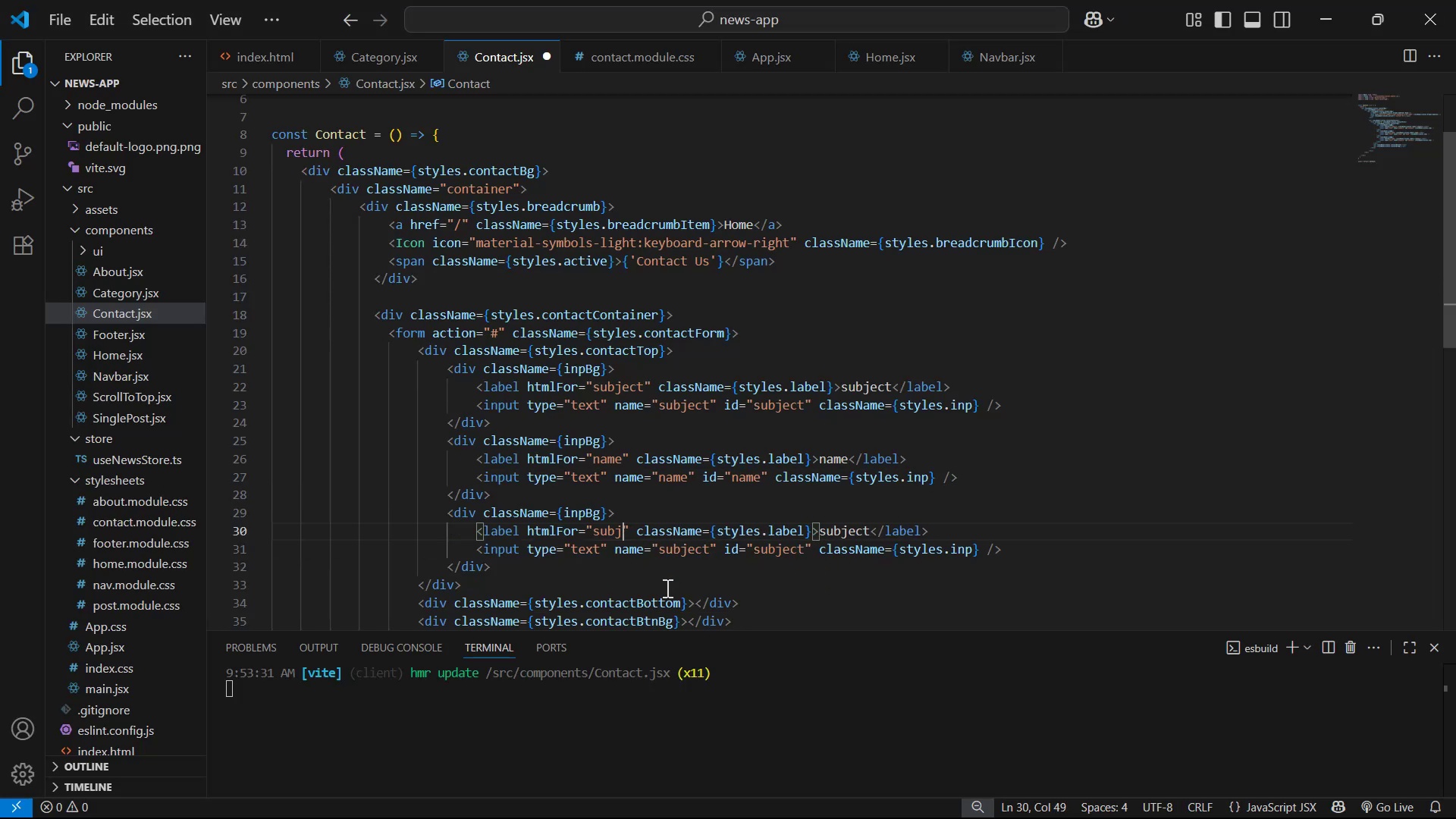 
key(Backspace)
 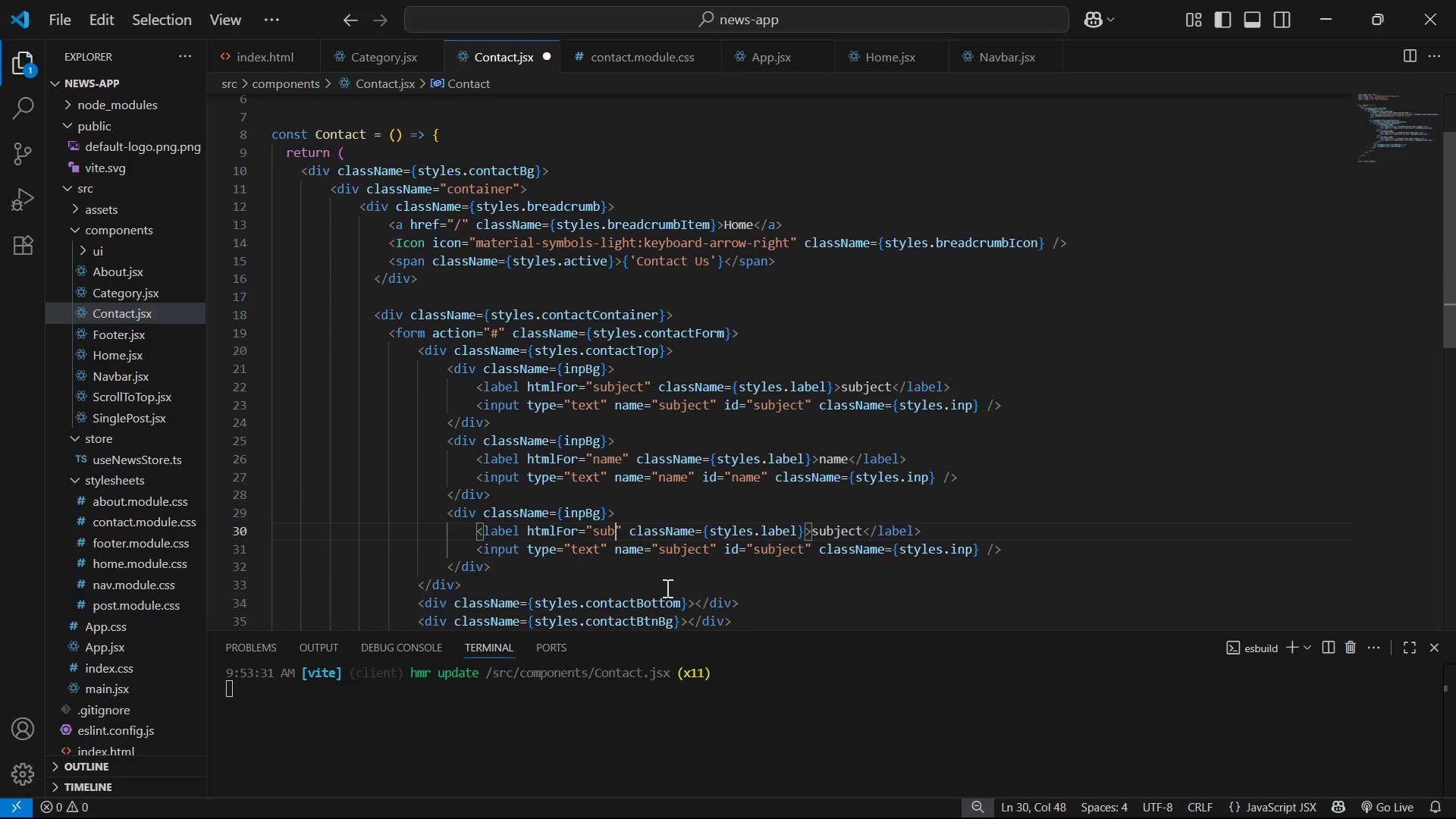 
key(Backspace)
 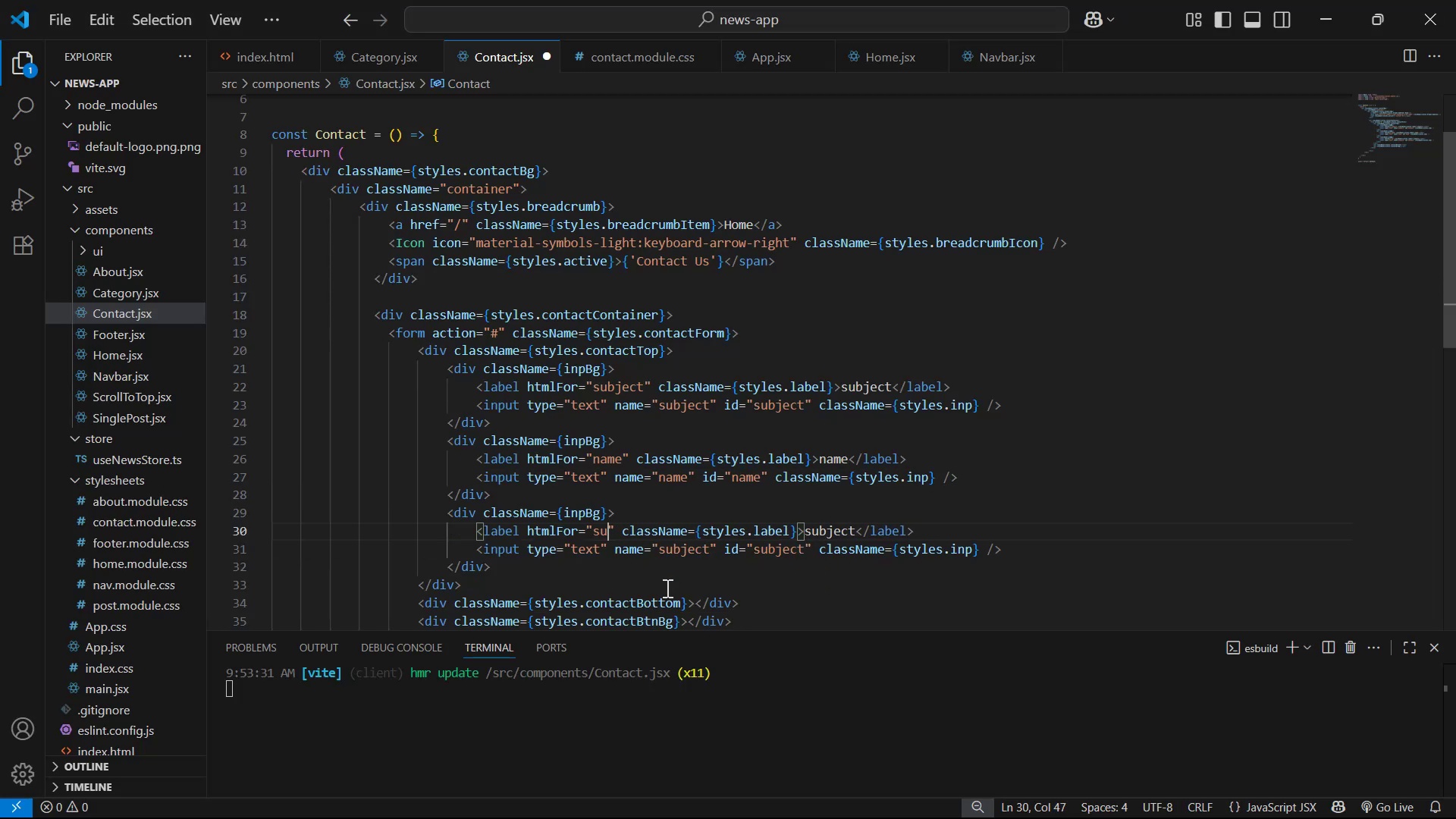 
key(Backspace)
 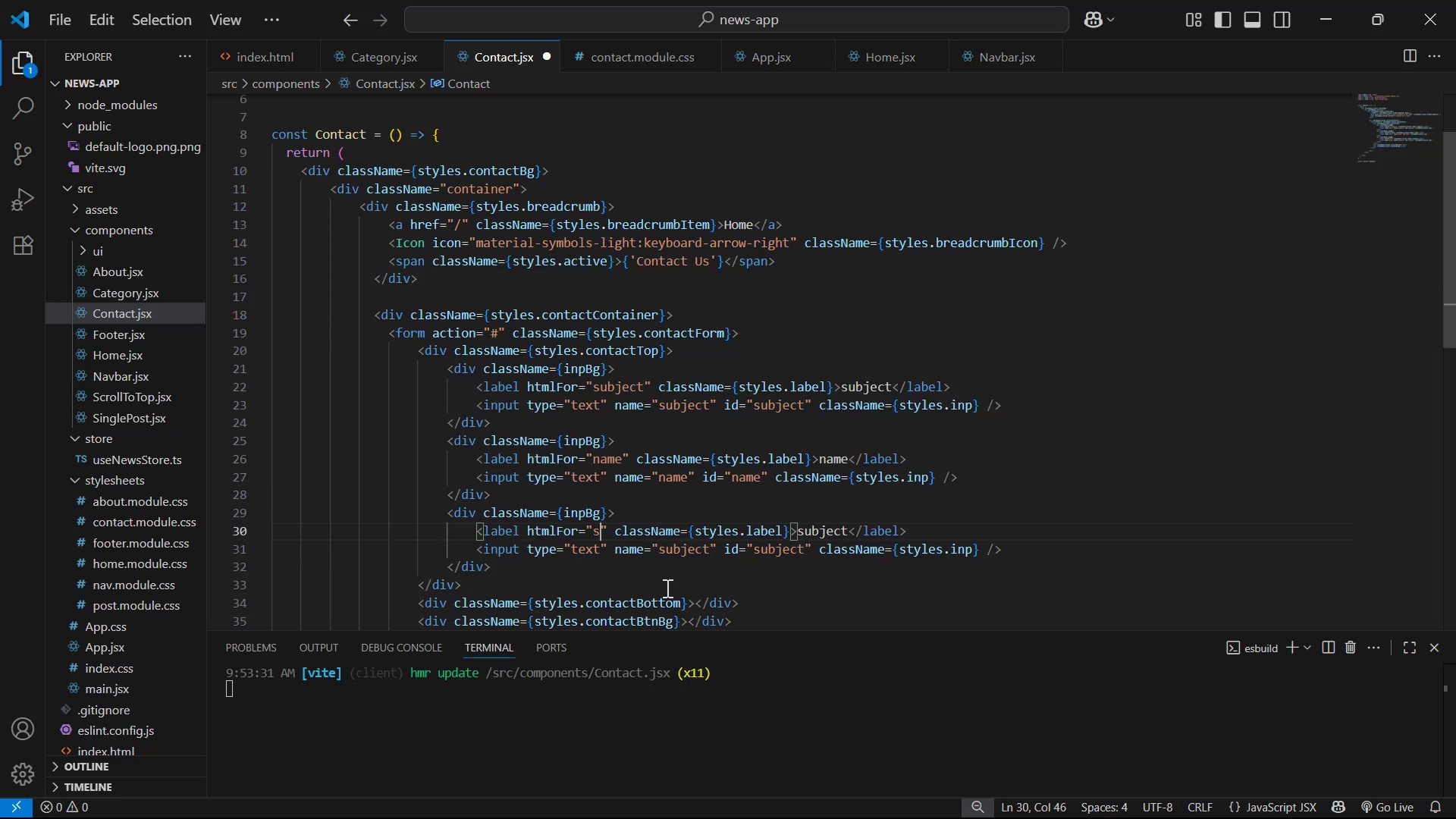 
key(Backspace)
 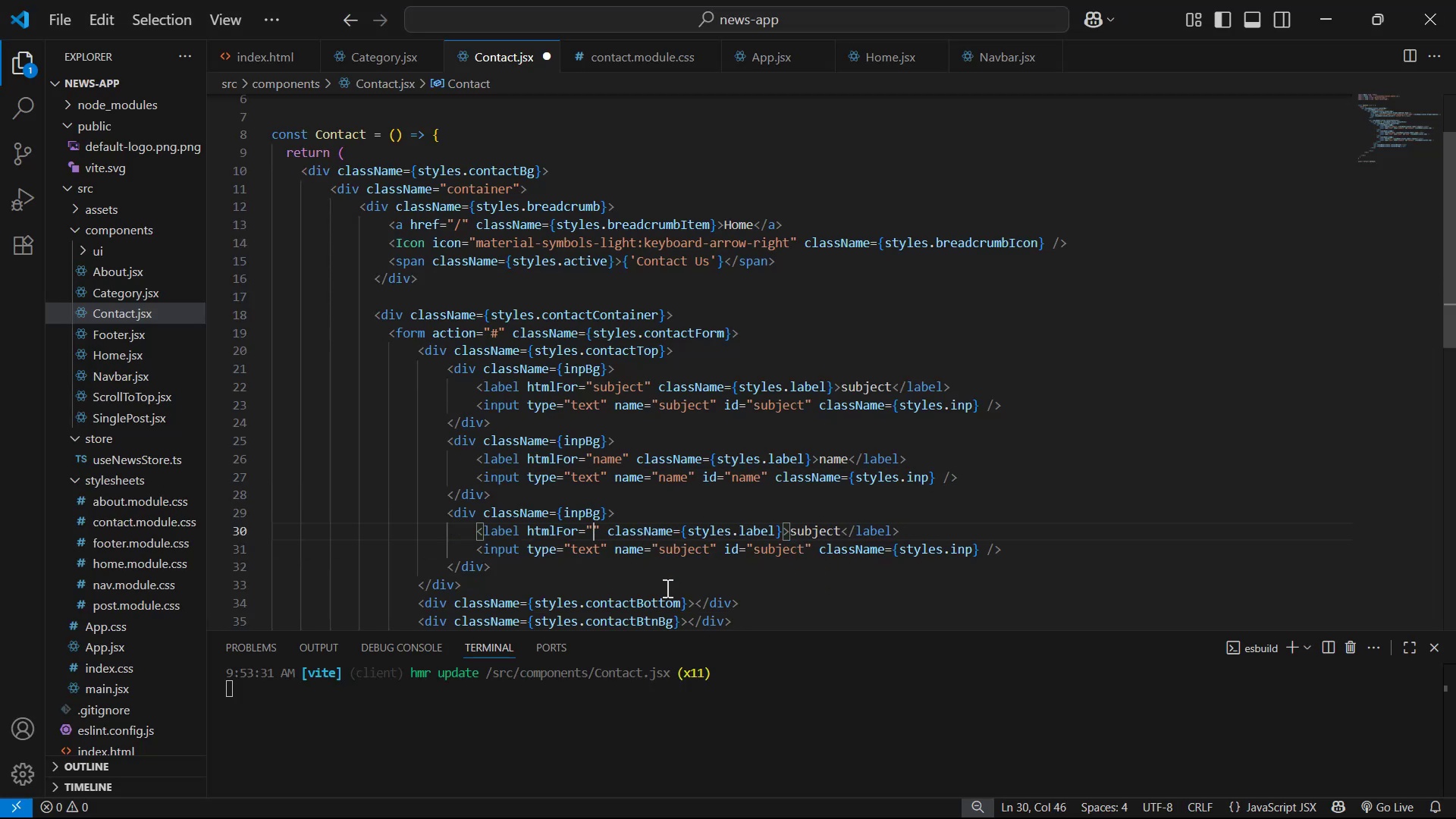 
key(Control+ControlLeft)
 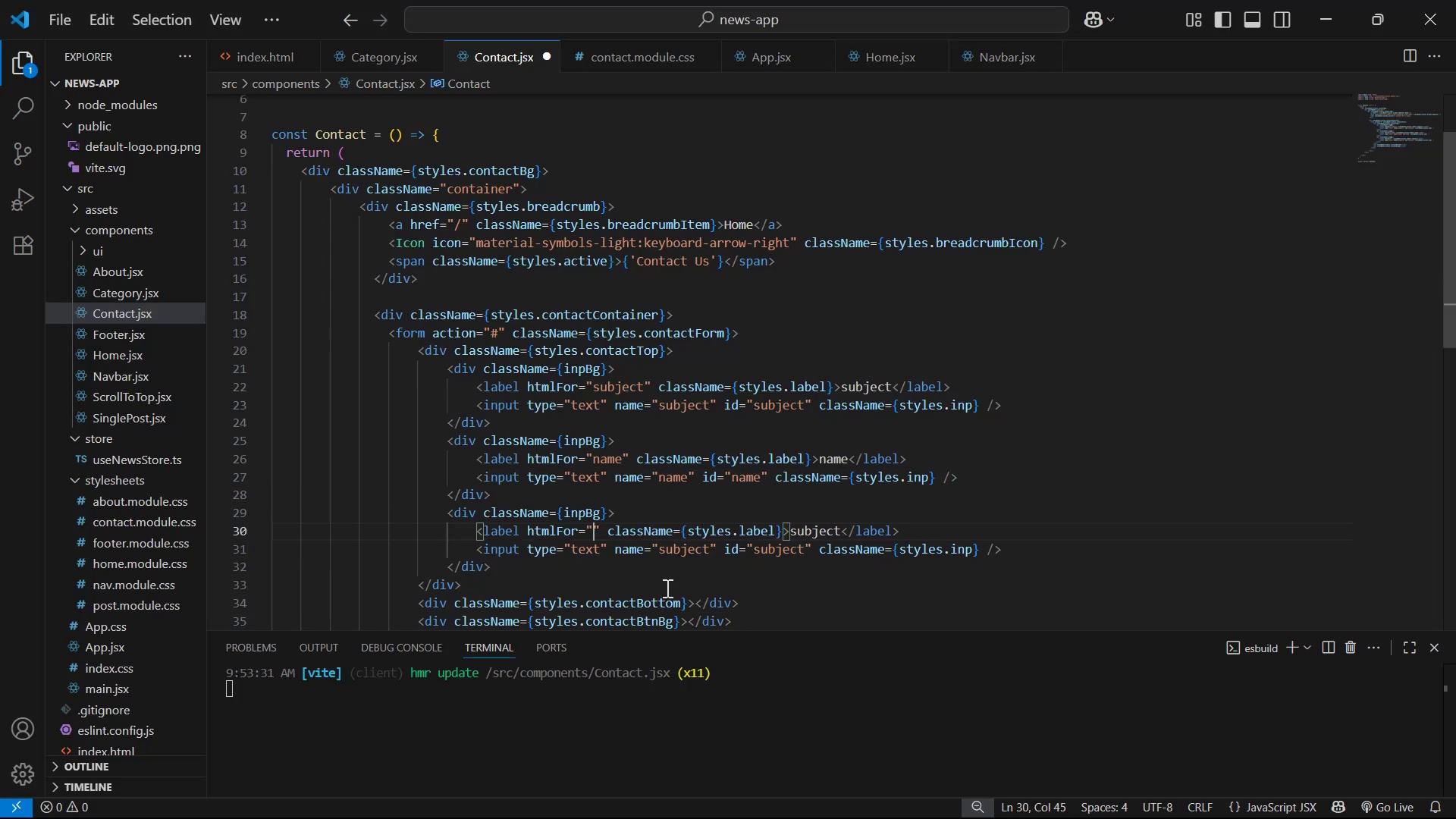 
key(Control+V)
 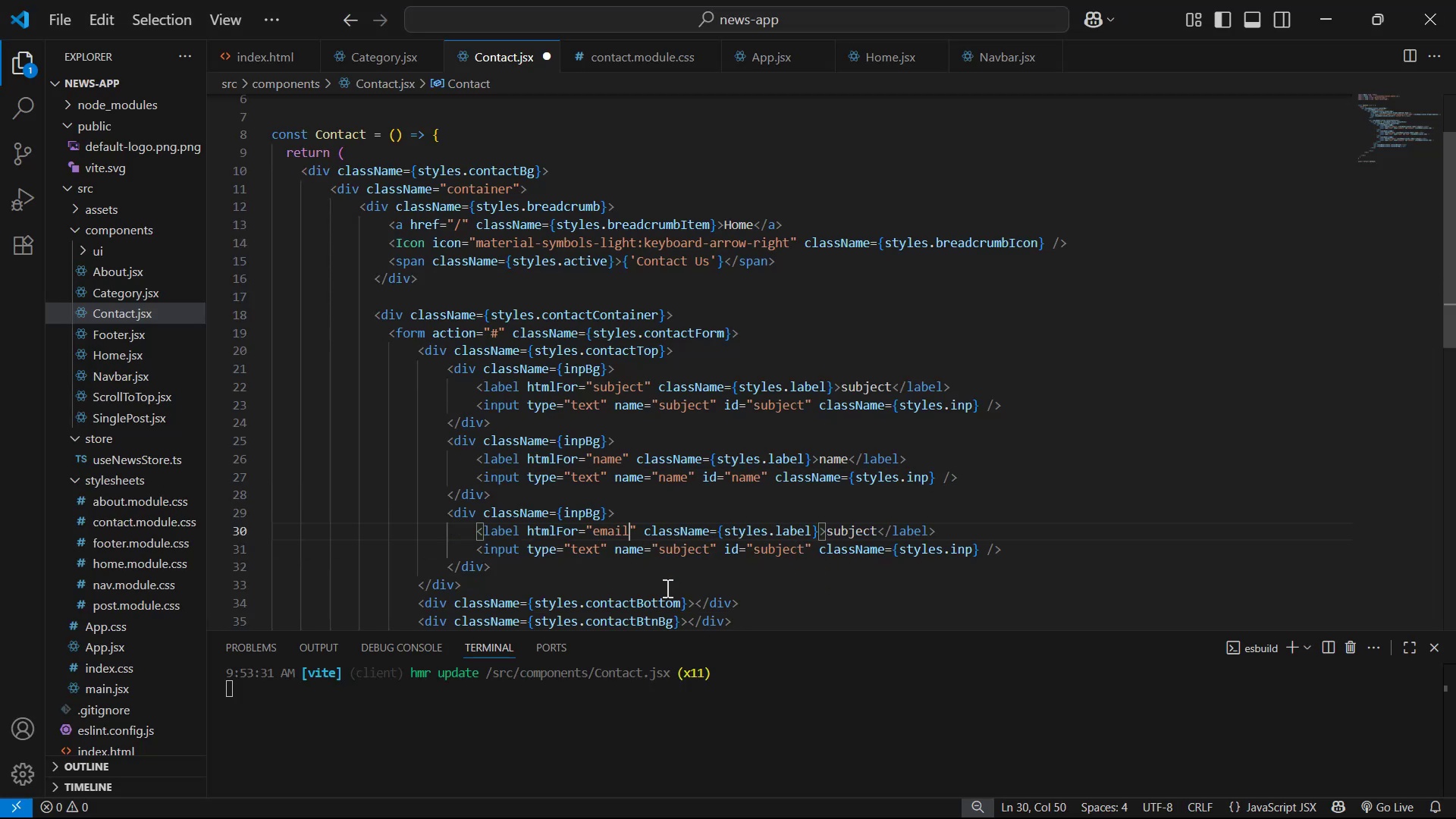 
hold_key(key=ArrowRight, duration=1.42)
 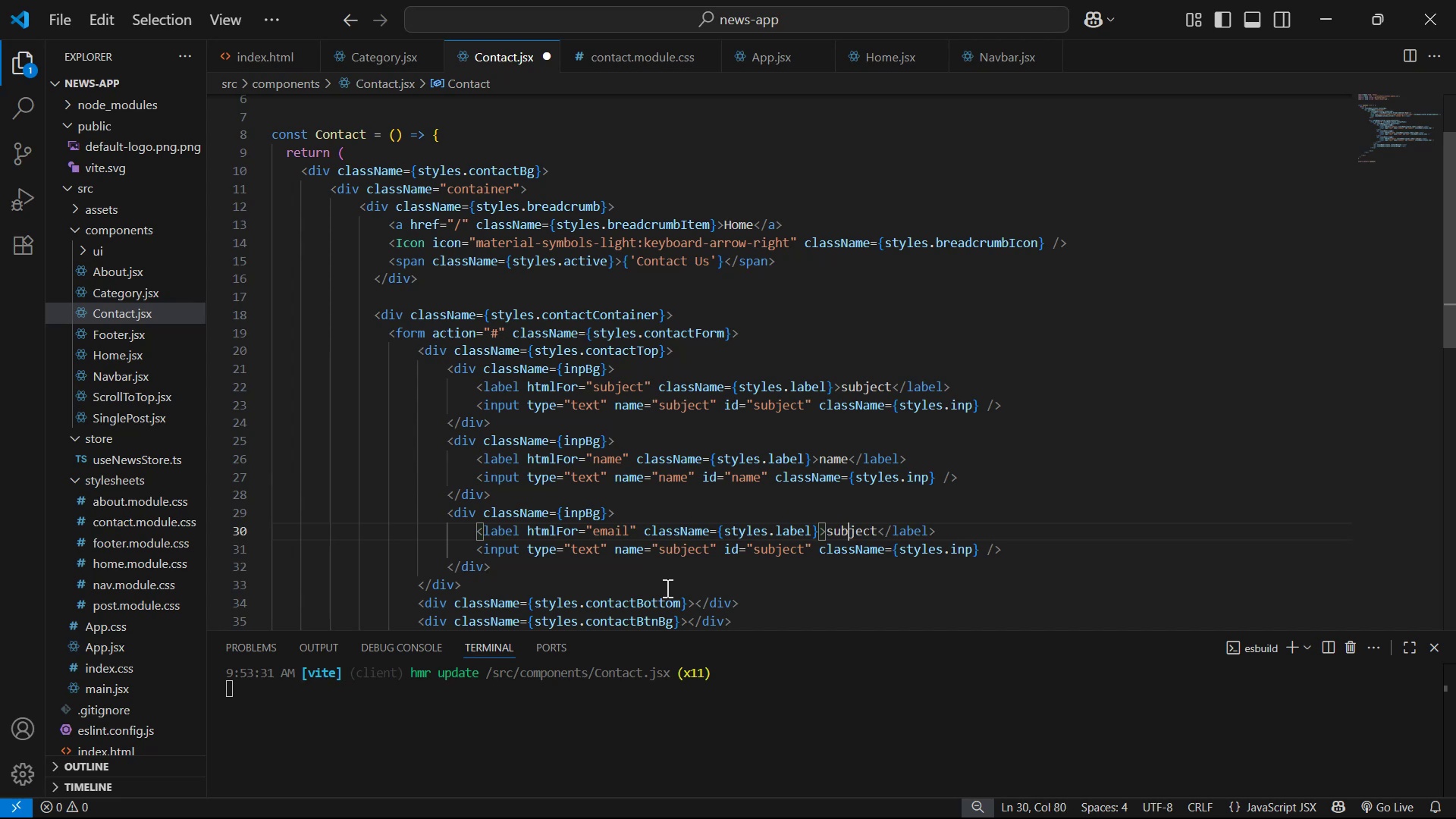 
key(ArrowRight)
 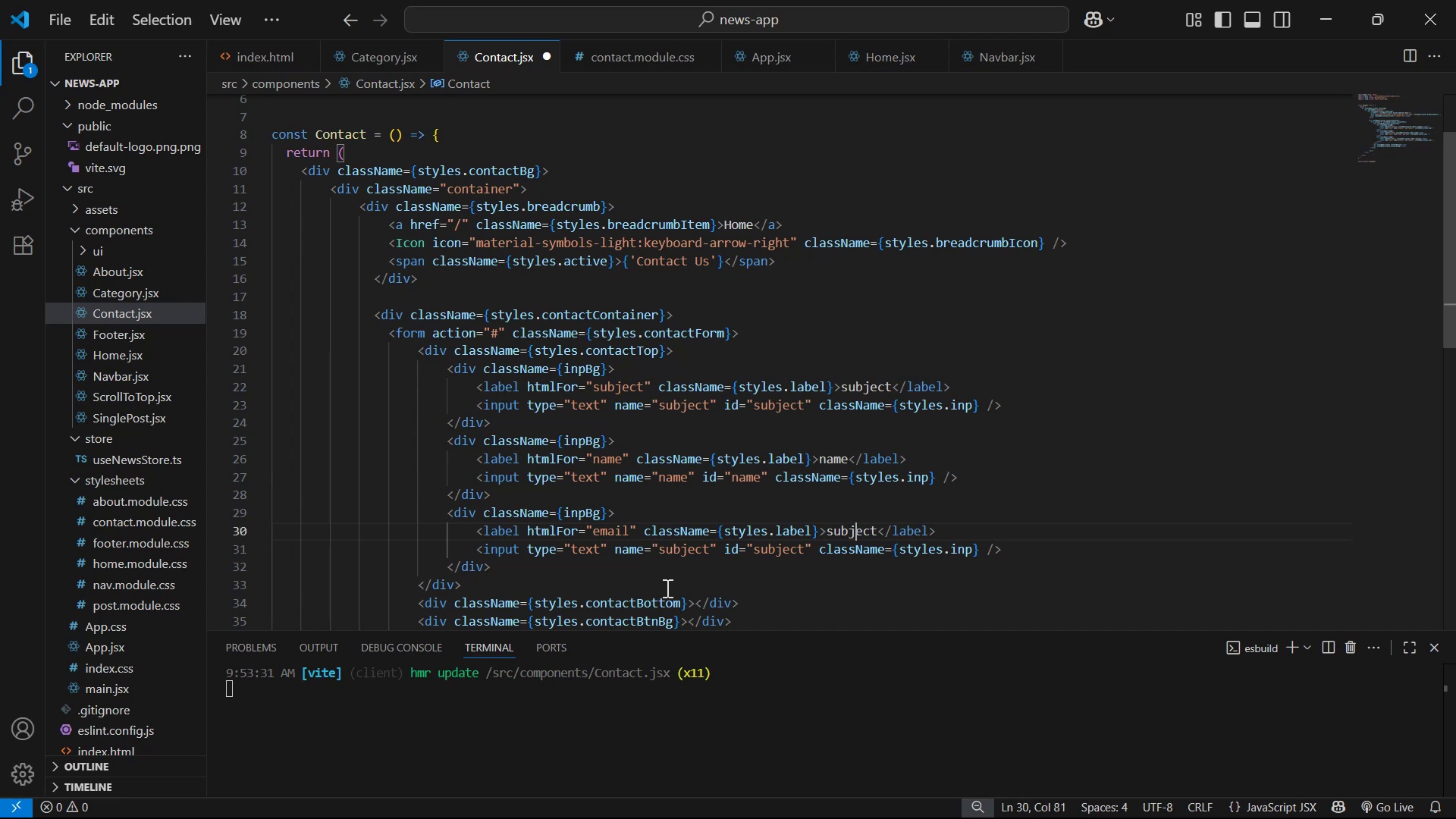 
key(ArrowRight)
 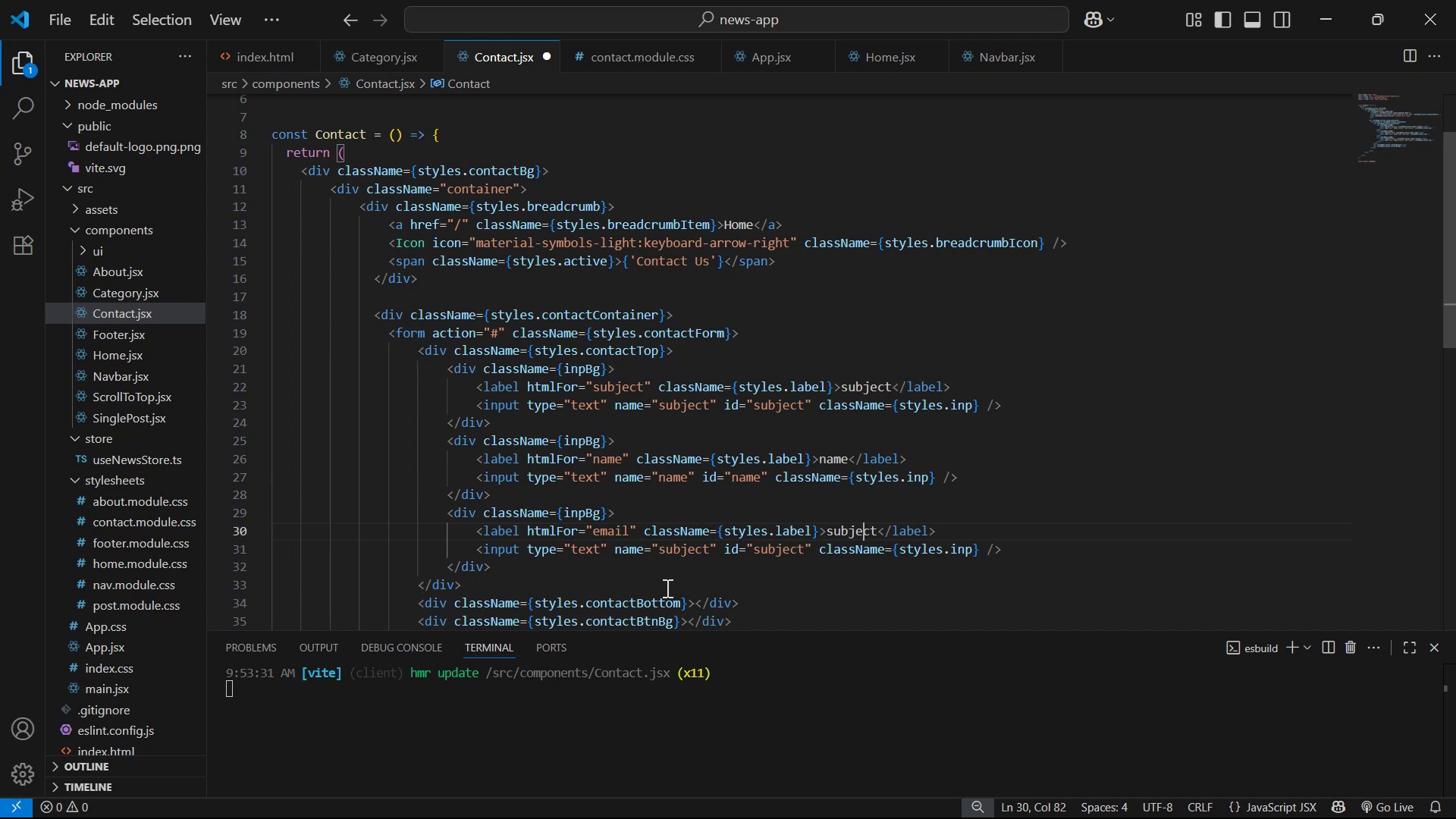 
key(ArrowRight)
 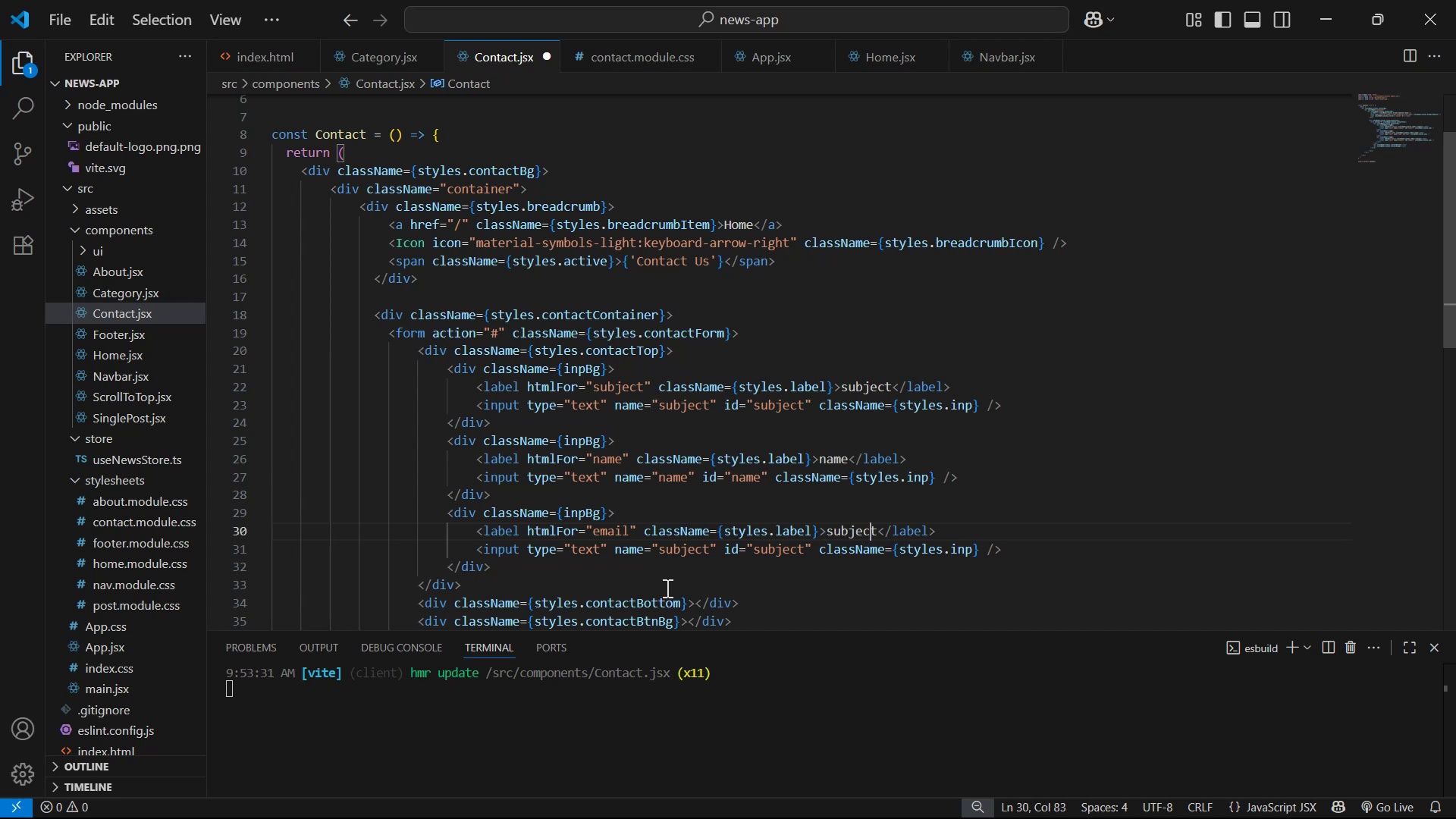 
key(ArrowRight)
 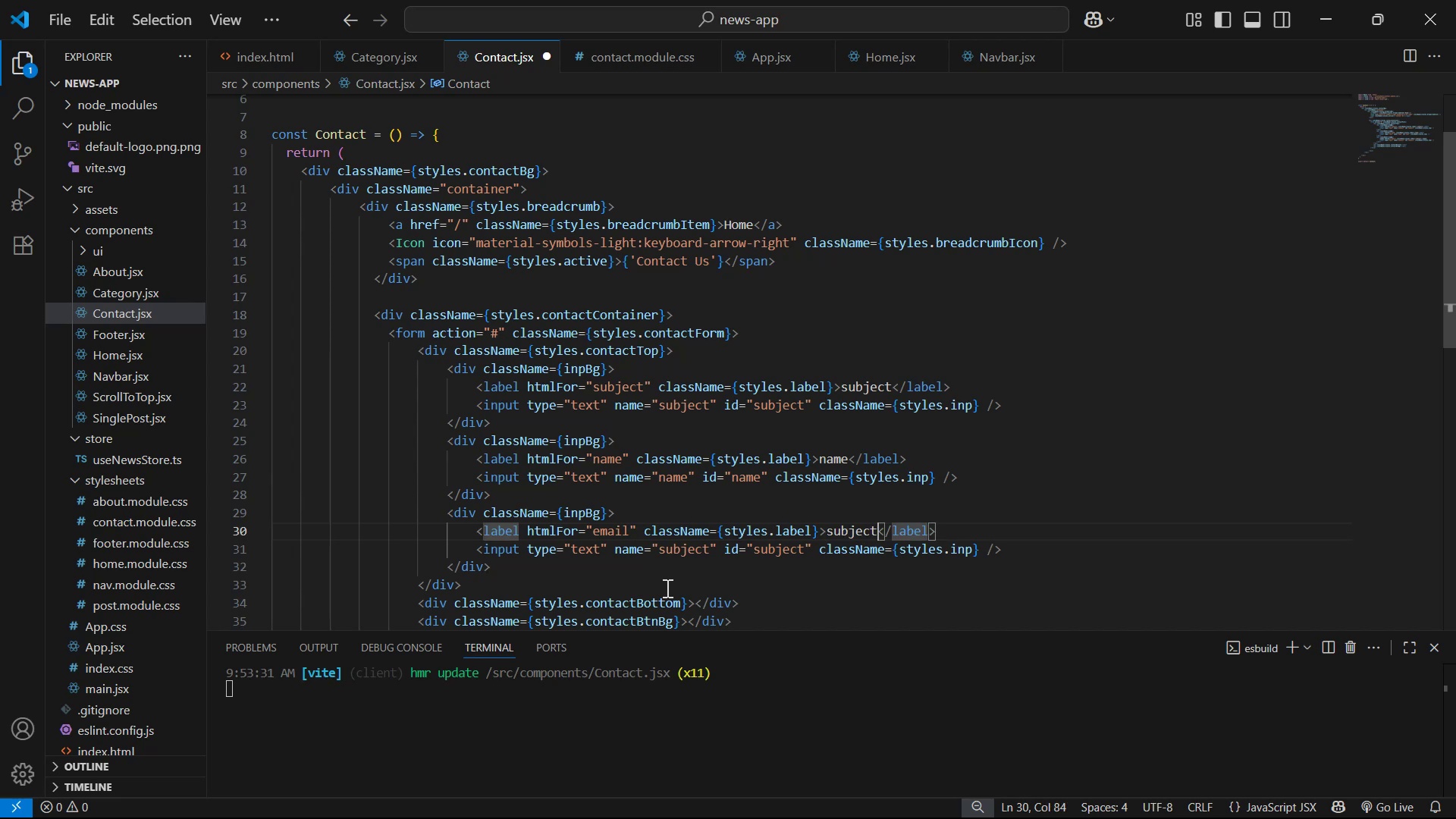 
key(Backspace)
 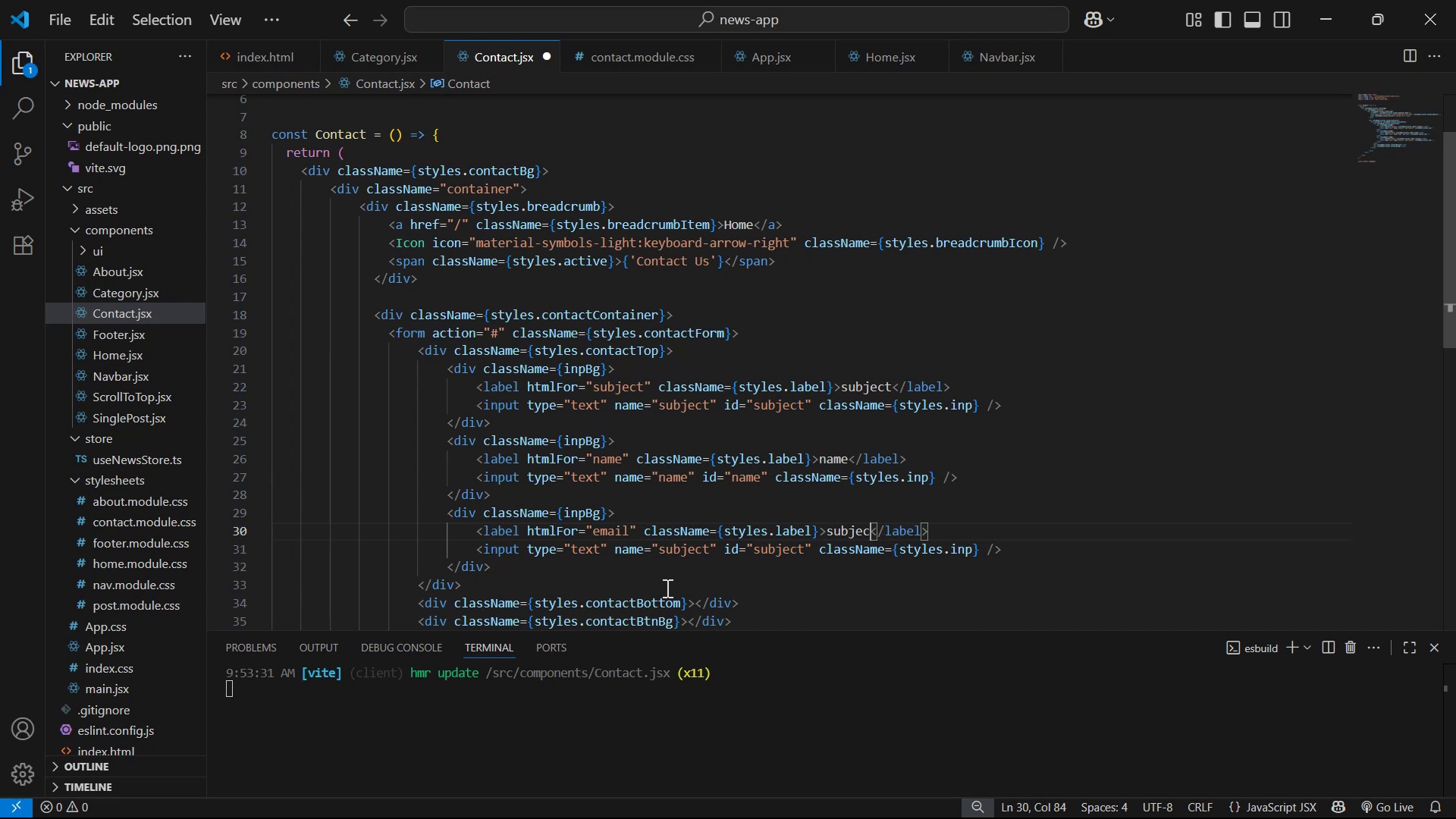 
key(Backspace)
 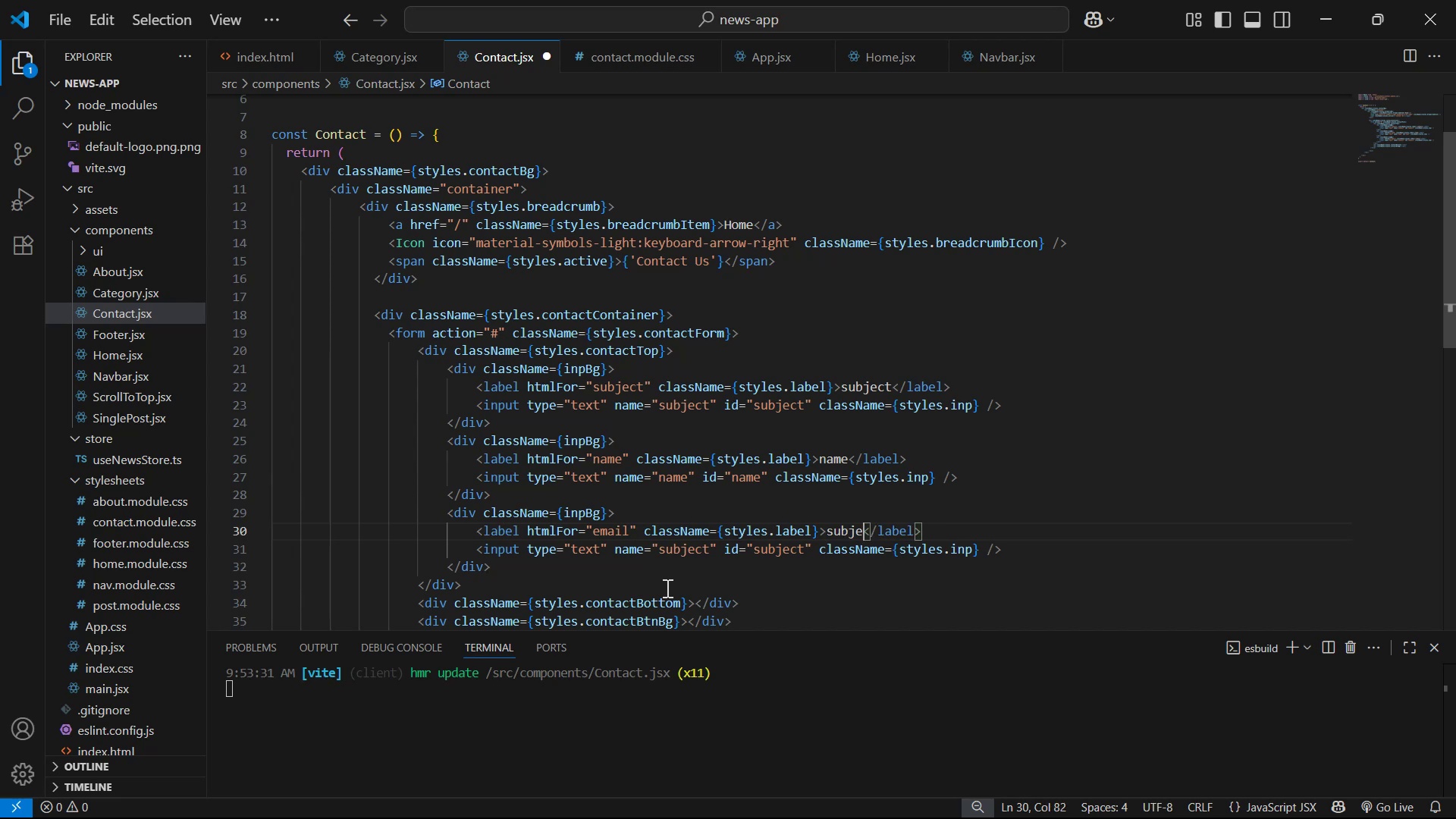 
key(Backspace)
 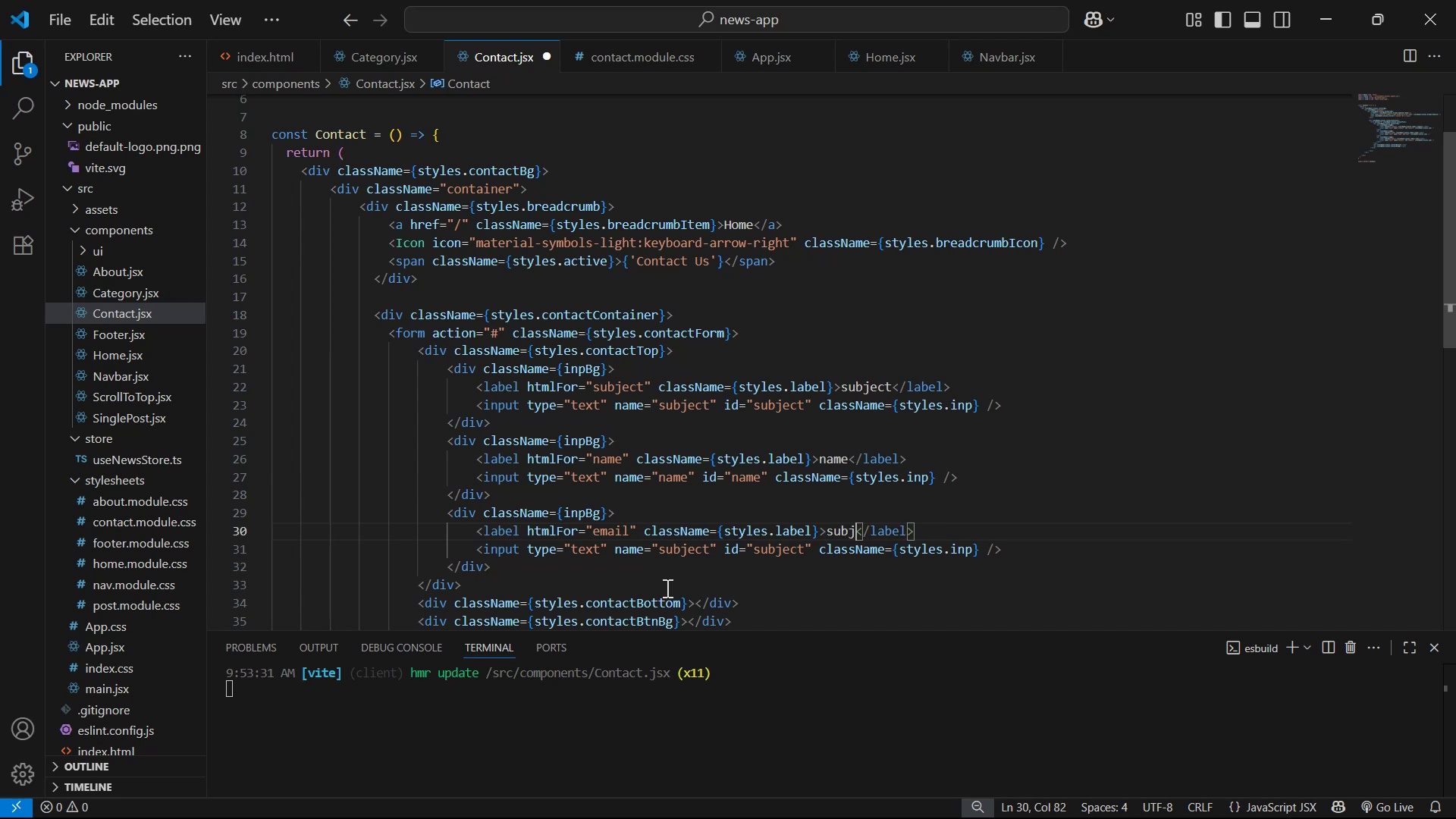 
key(Backspace)
 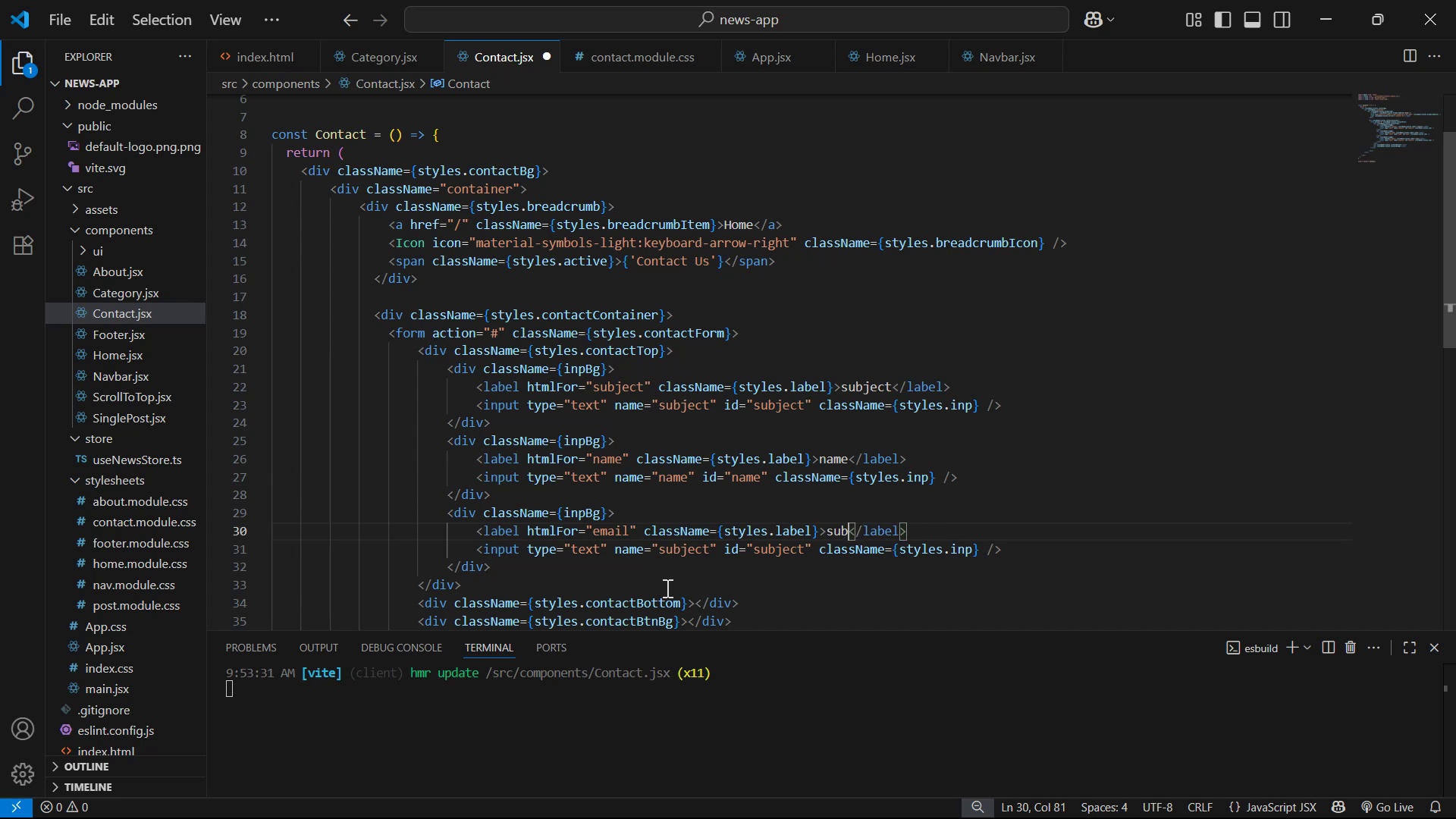 
key(Backspace)
 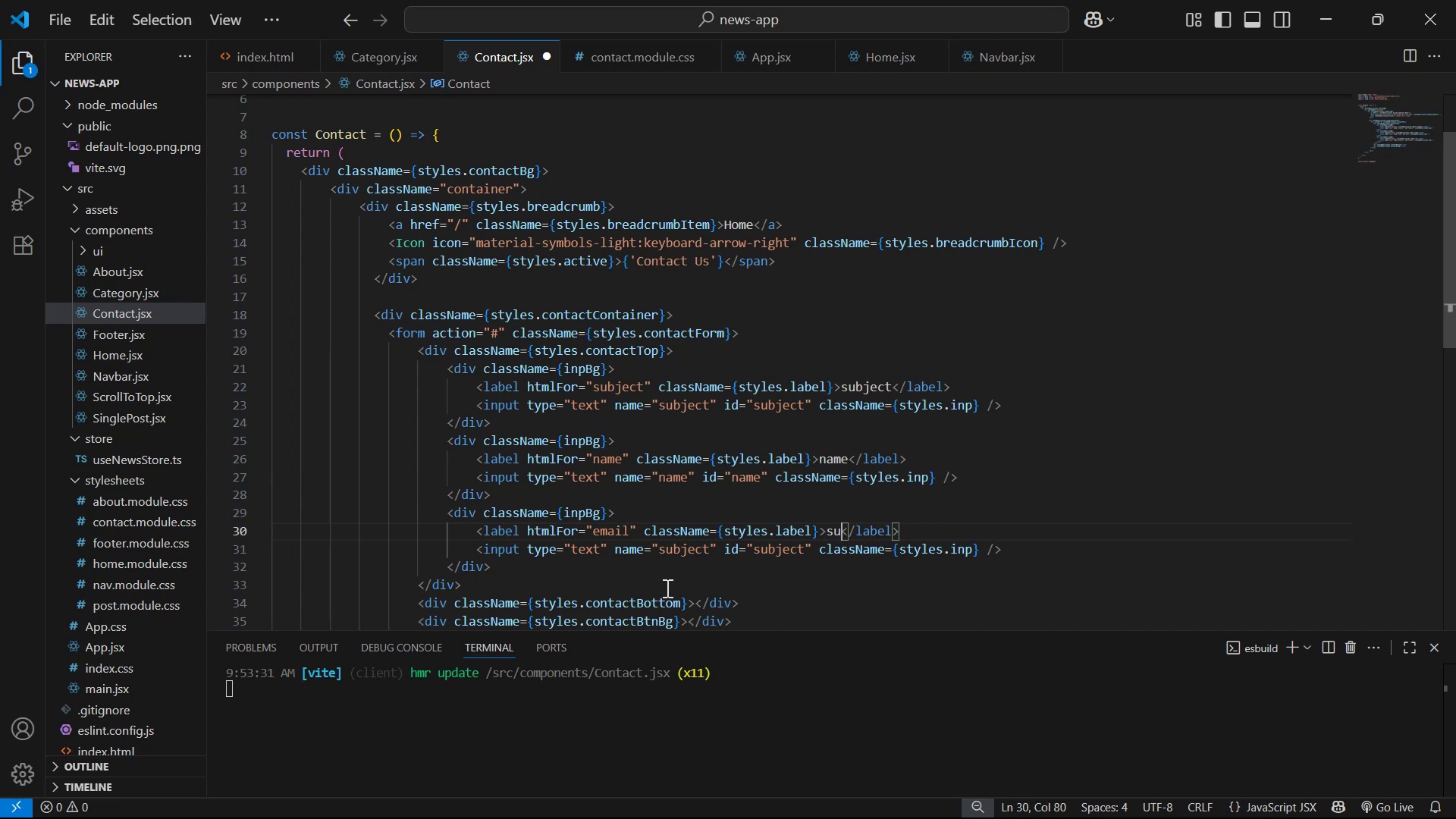 
key(Backspace)
 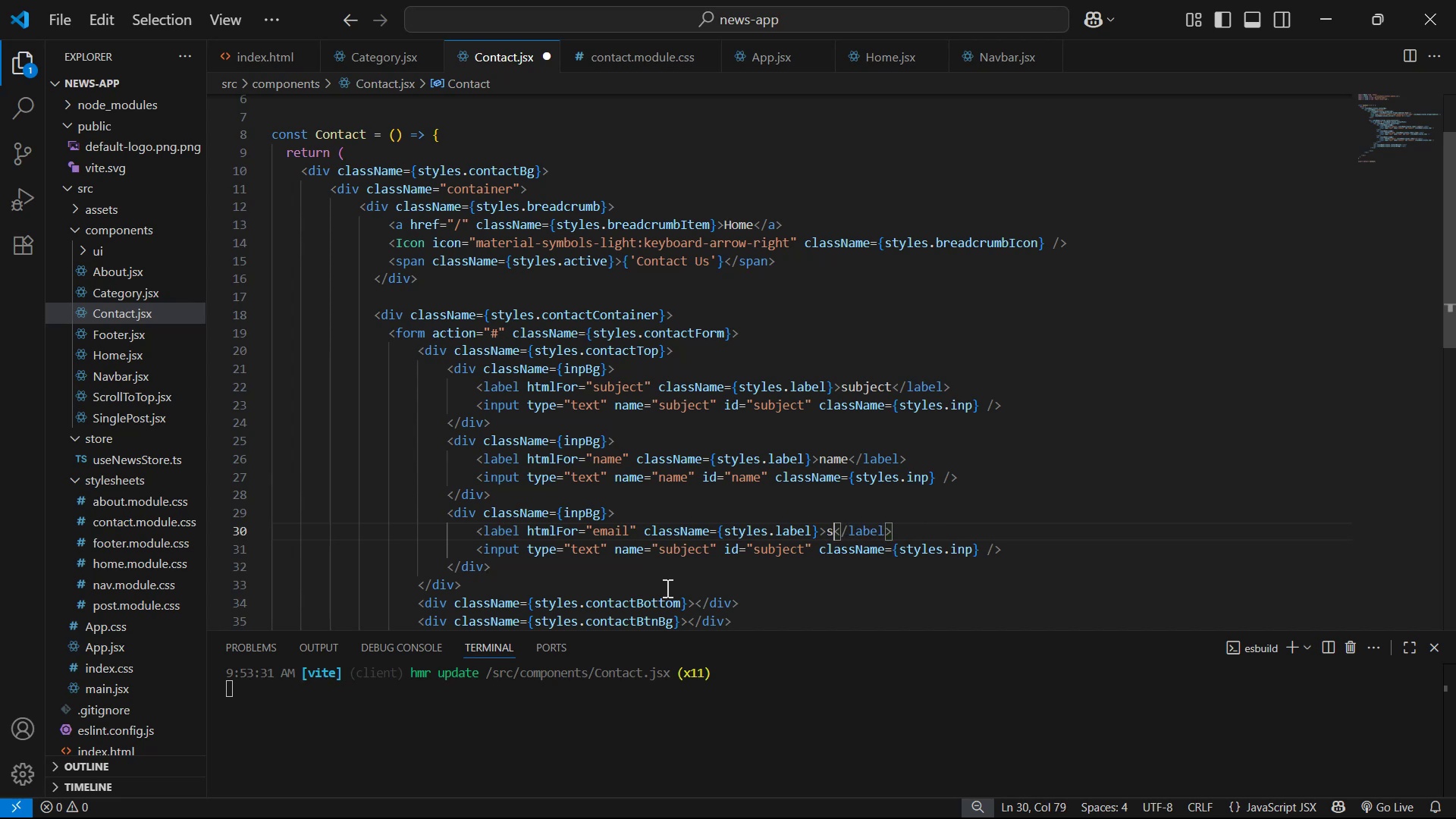 
key(Backspace)
 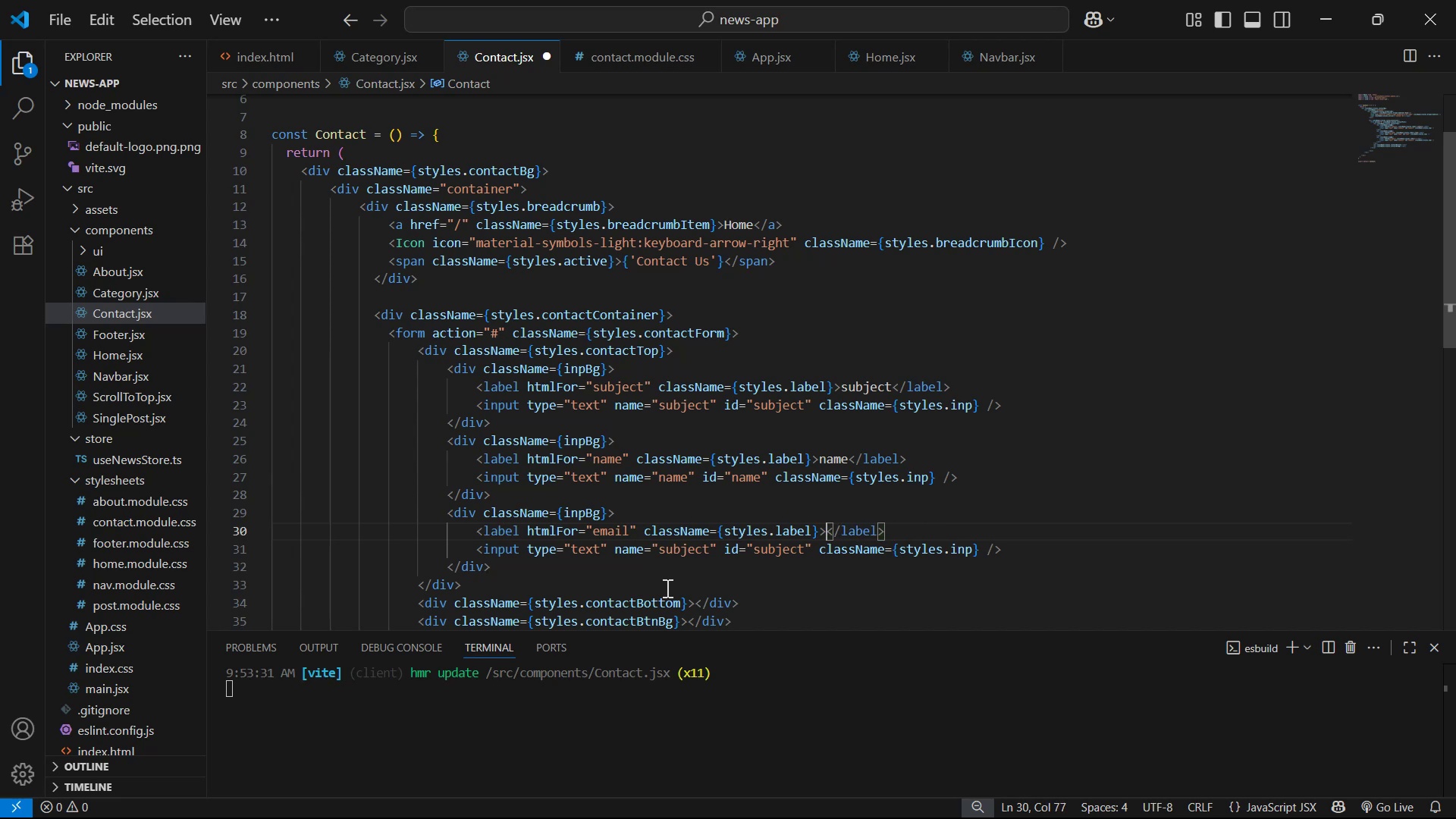 
key(Control+ControlLeft)
 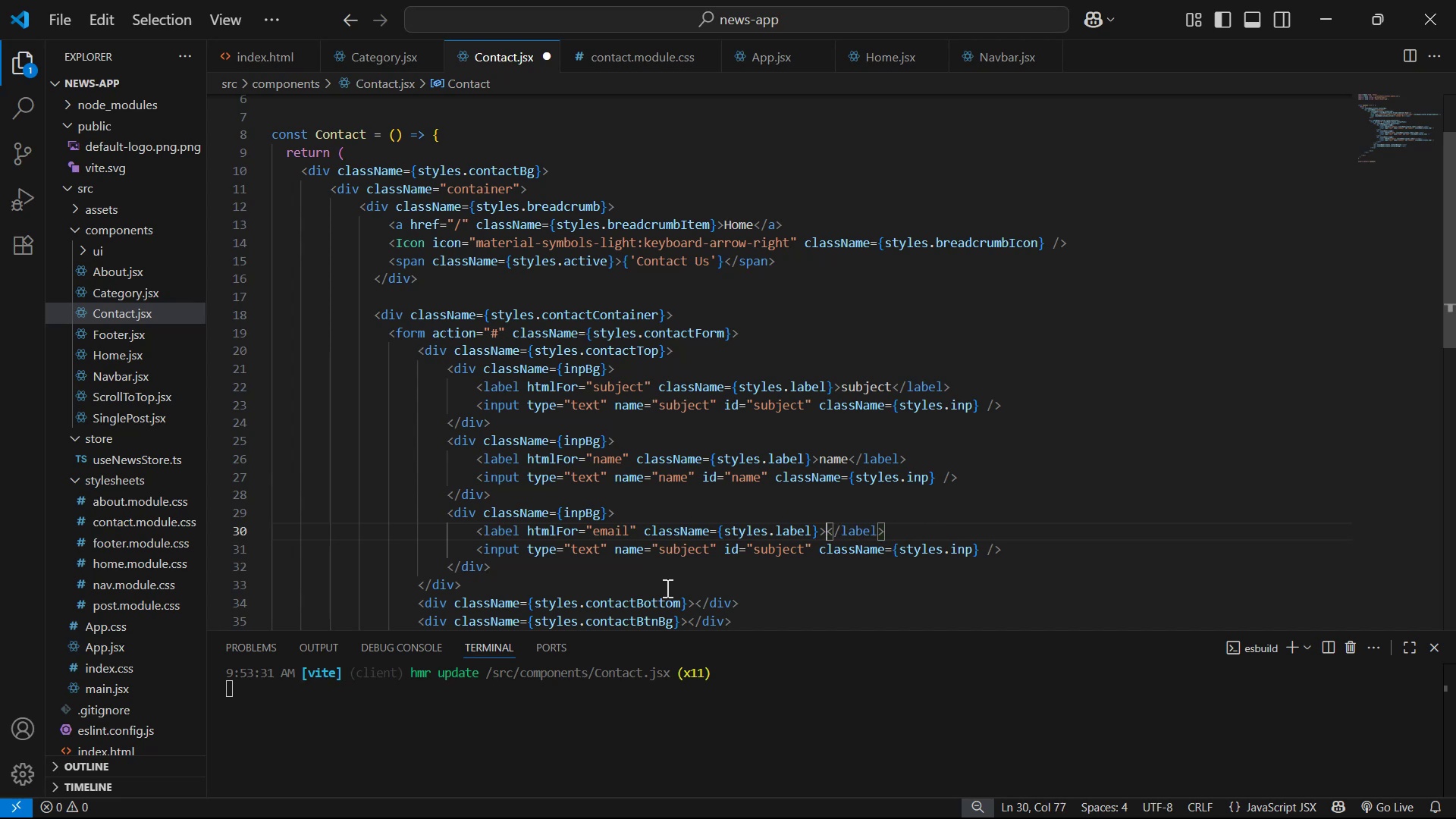 
key(Control+V)
 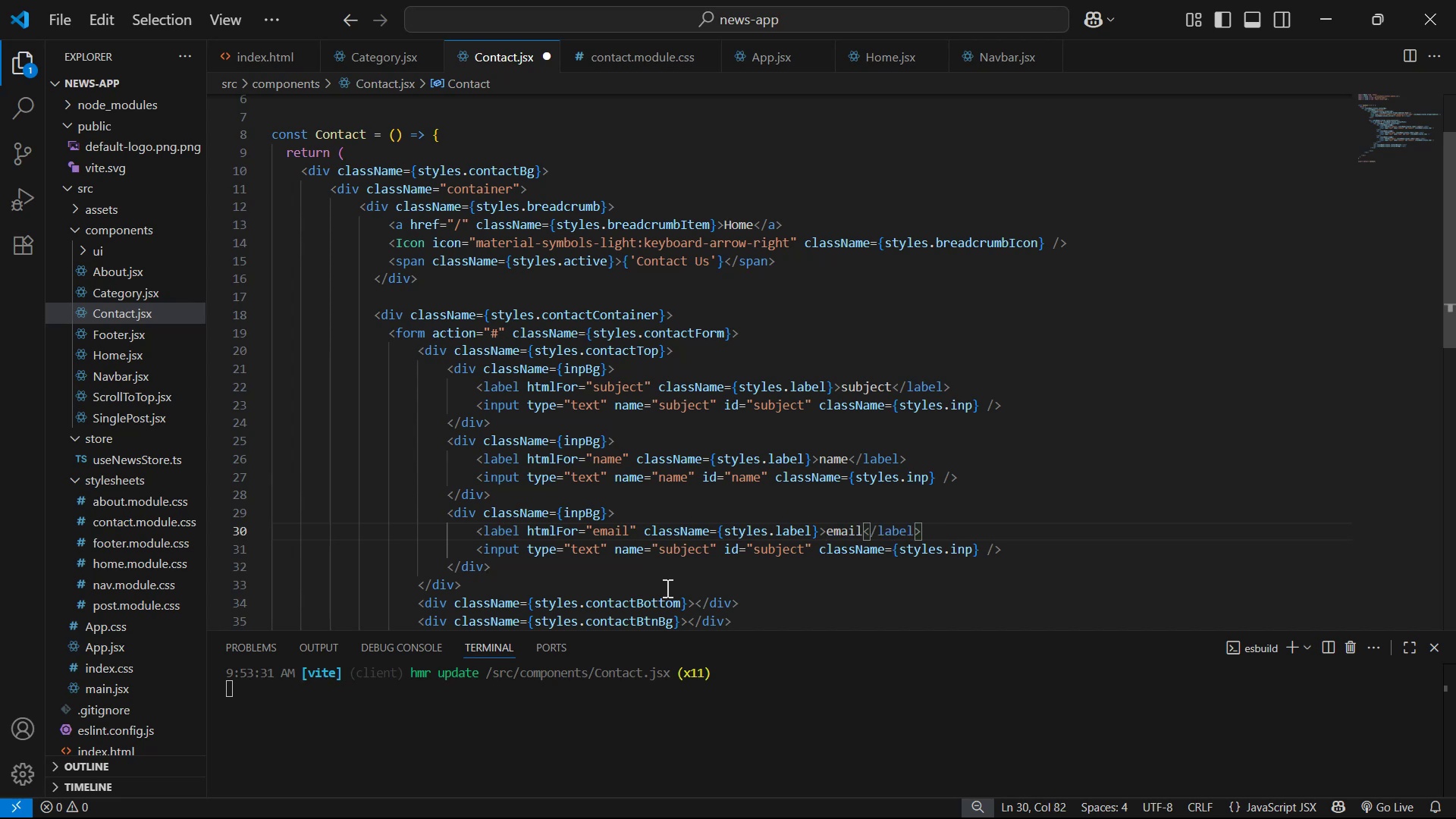 
key(ArrowDown)
 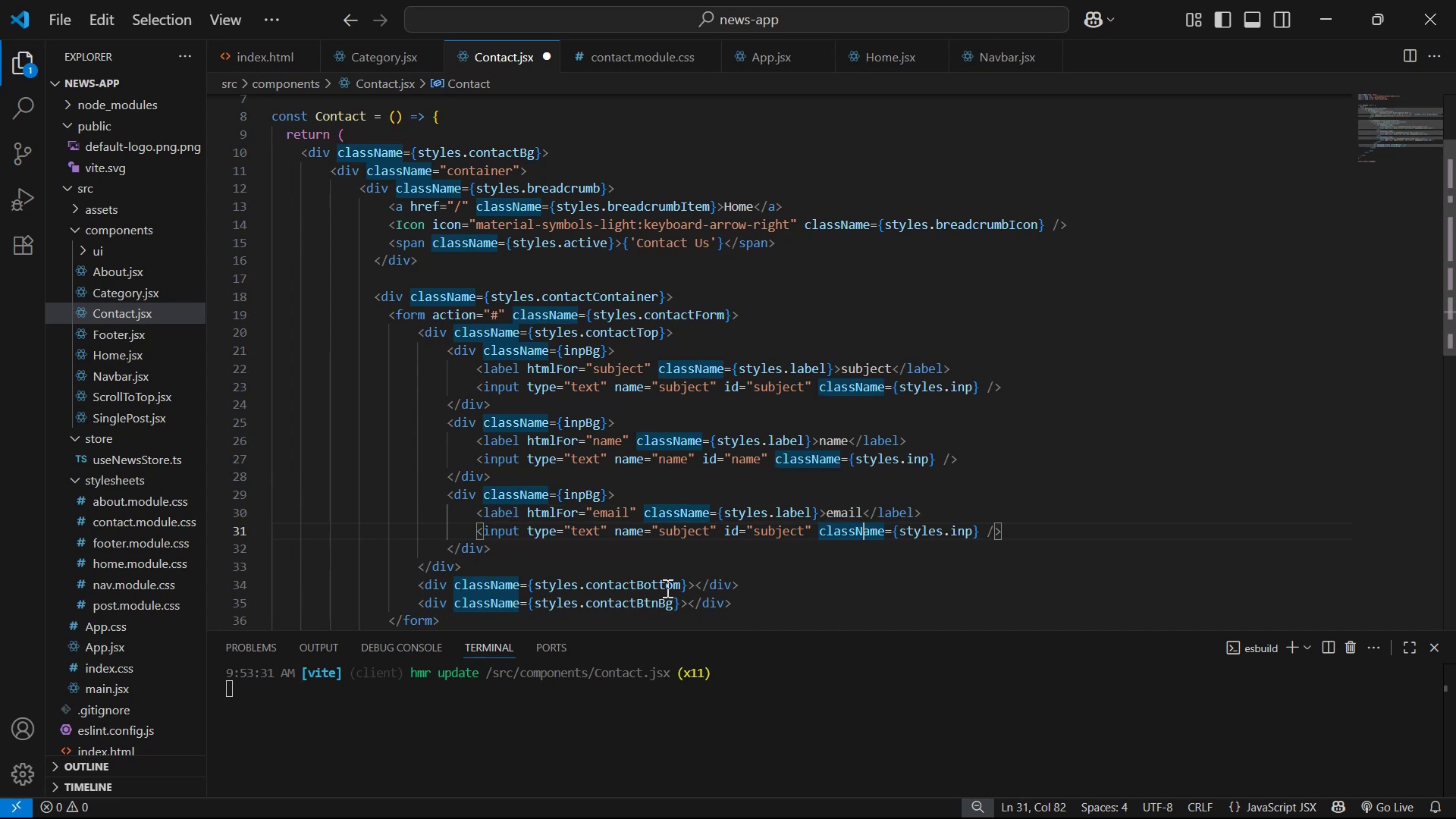 
hold_key(key=ArrowLeft, duration=0.63)
 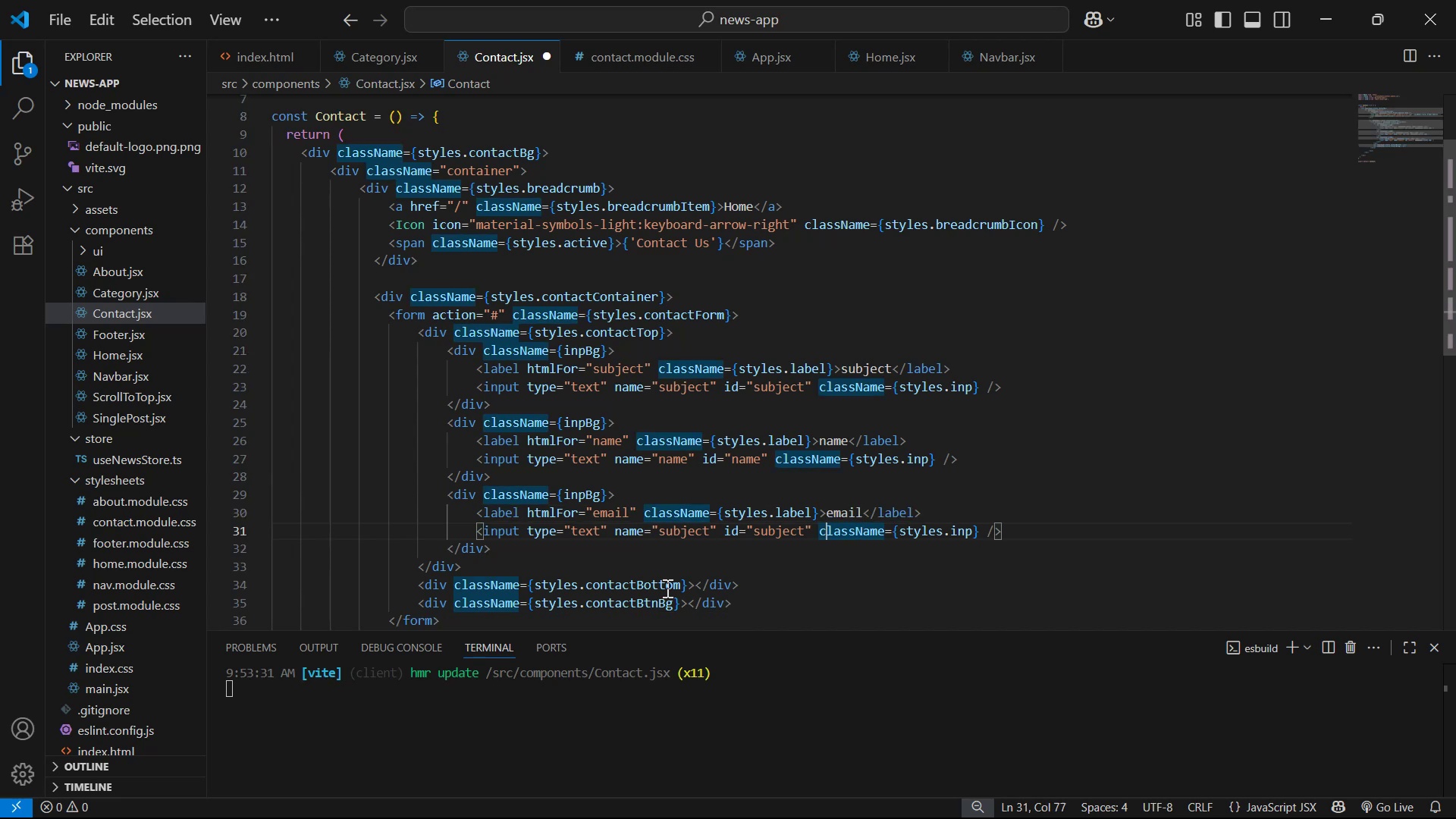 
key(ArrowLeft)
 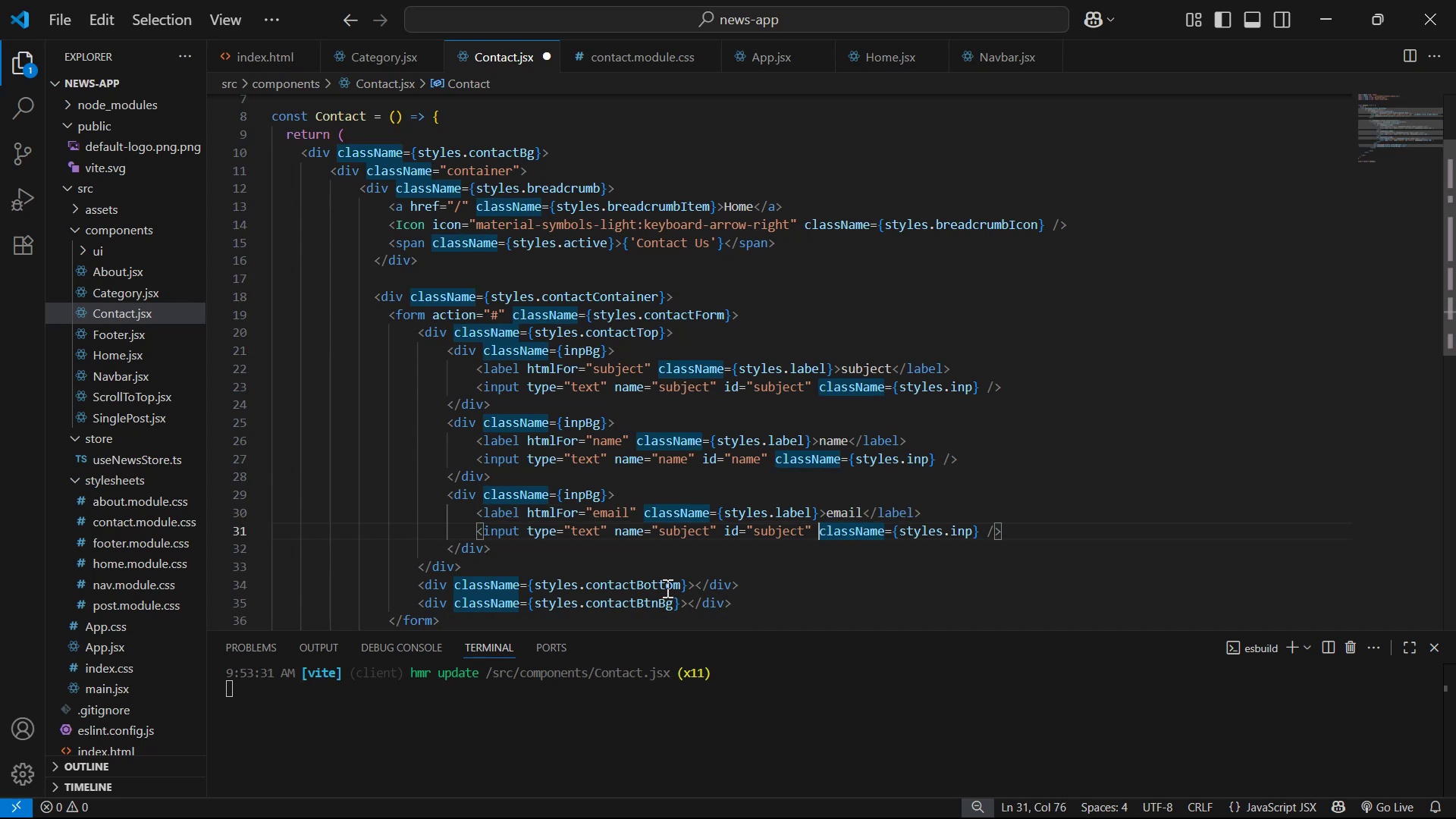 
key(ArrowLeft)
 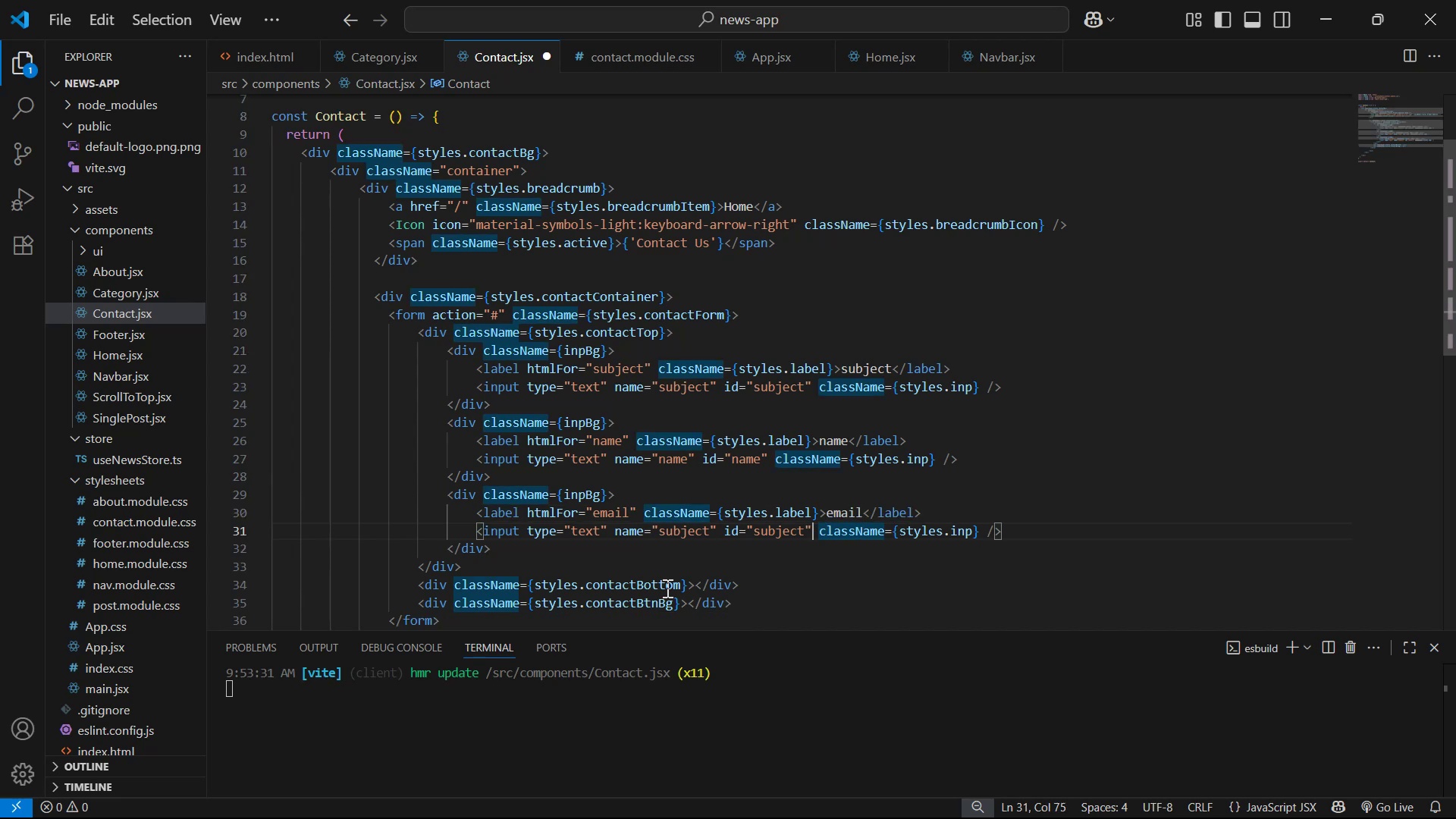 
key(ArrowLeft)
 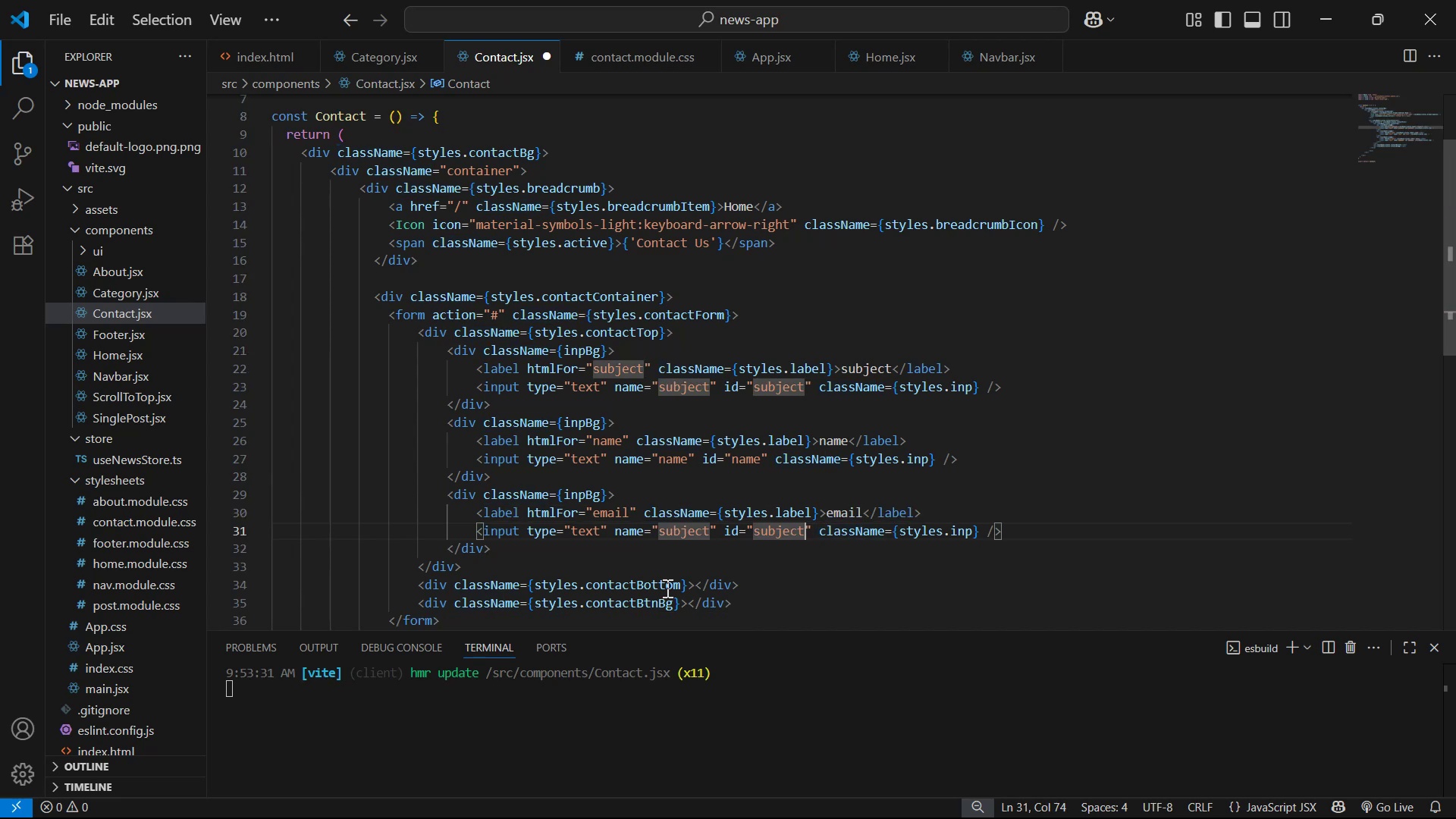 
key(Backspace)
 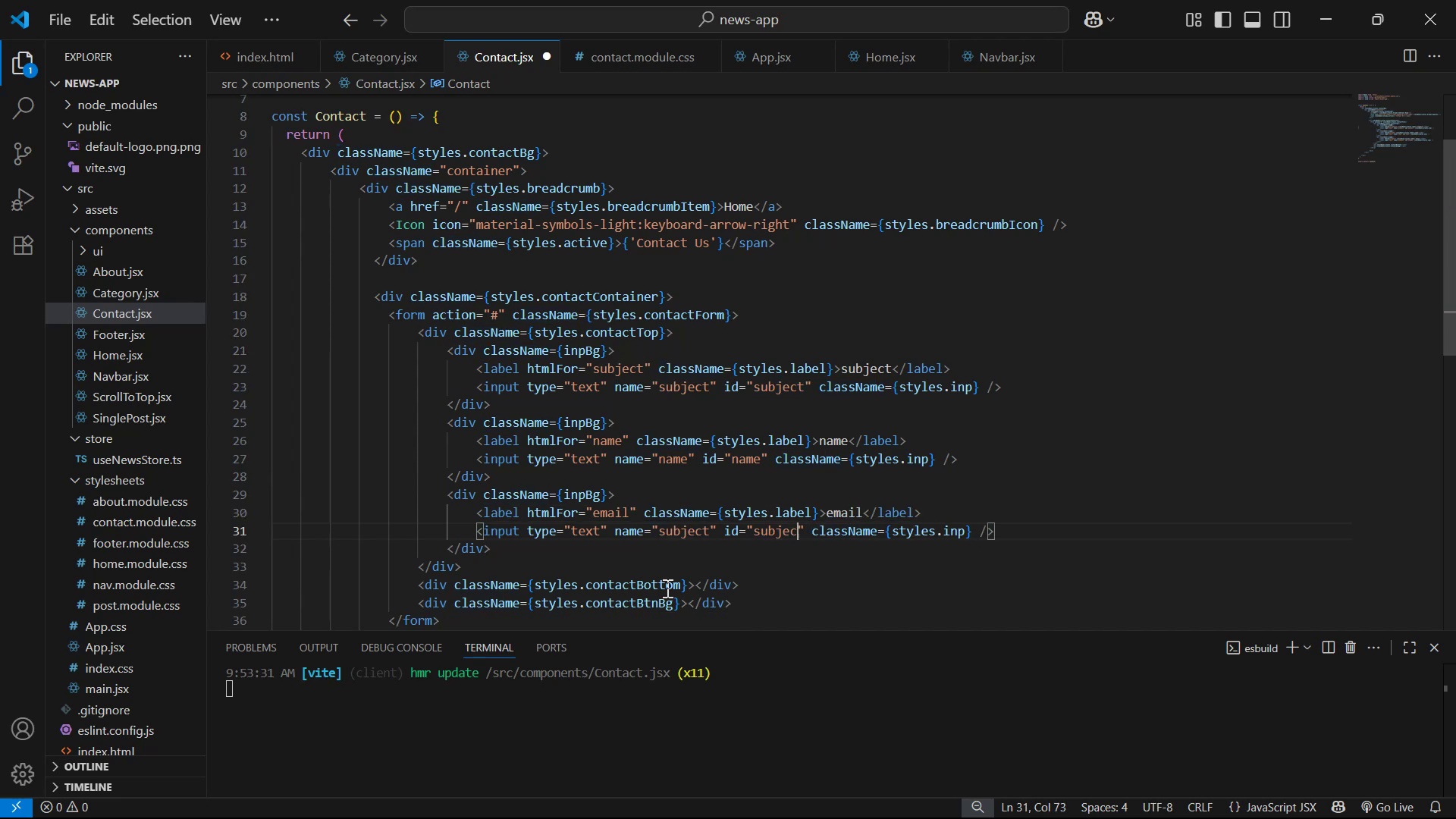 
key(Backspace)
 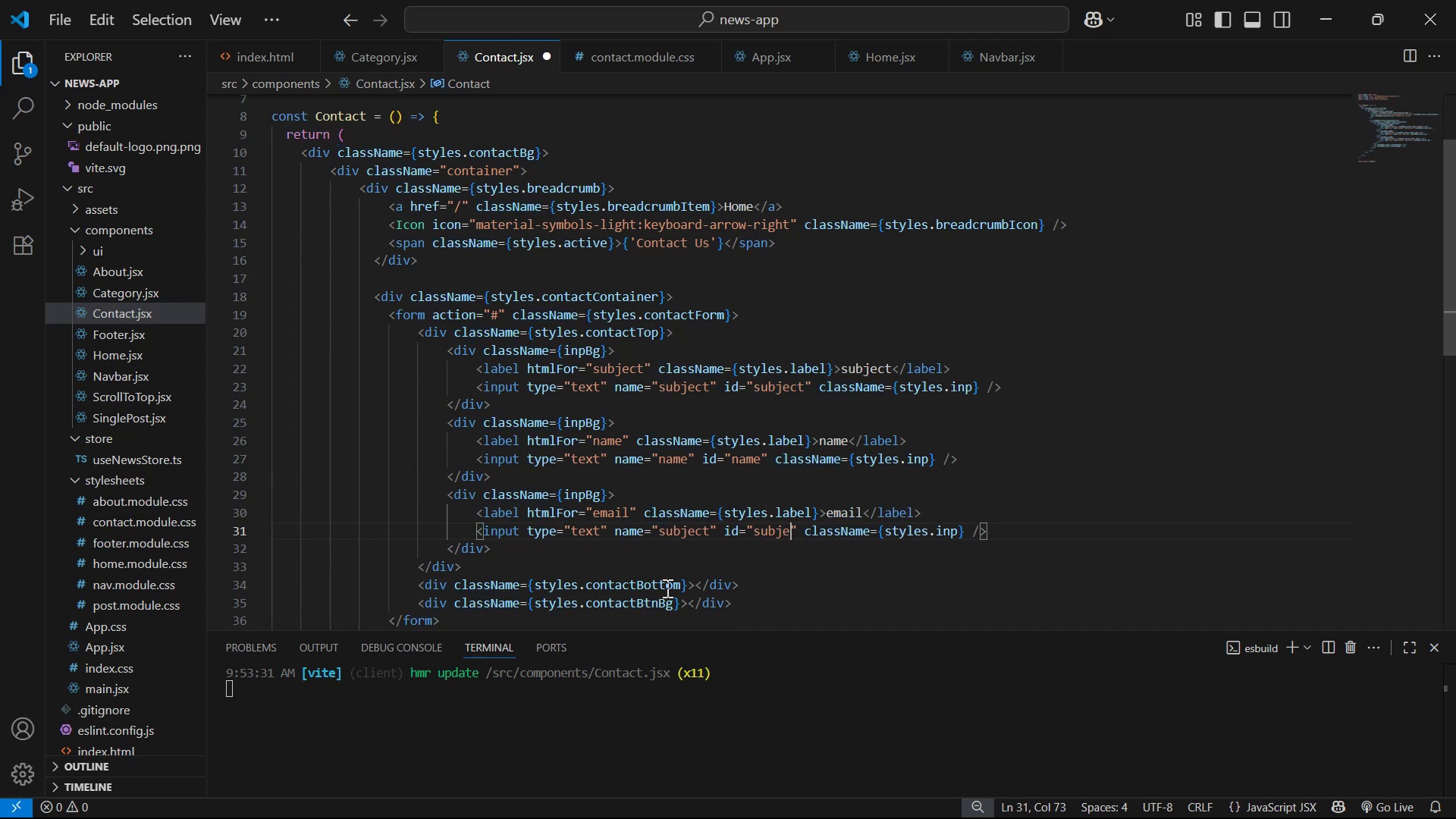 
key(Backspace)
 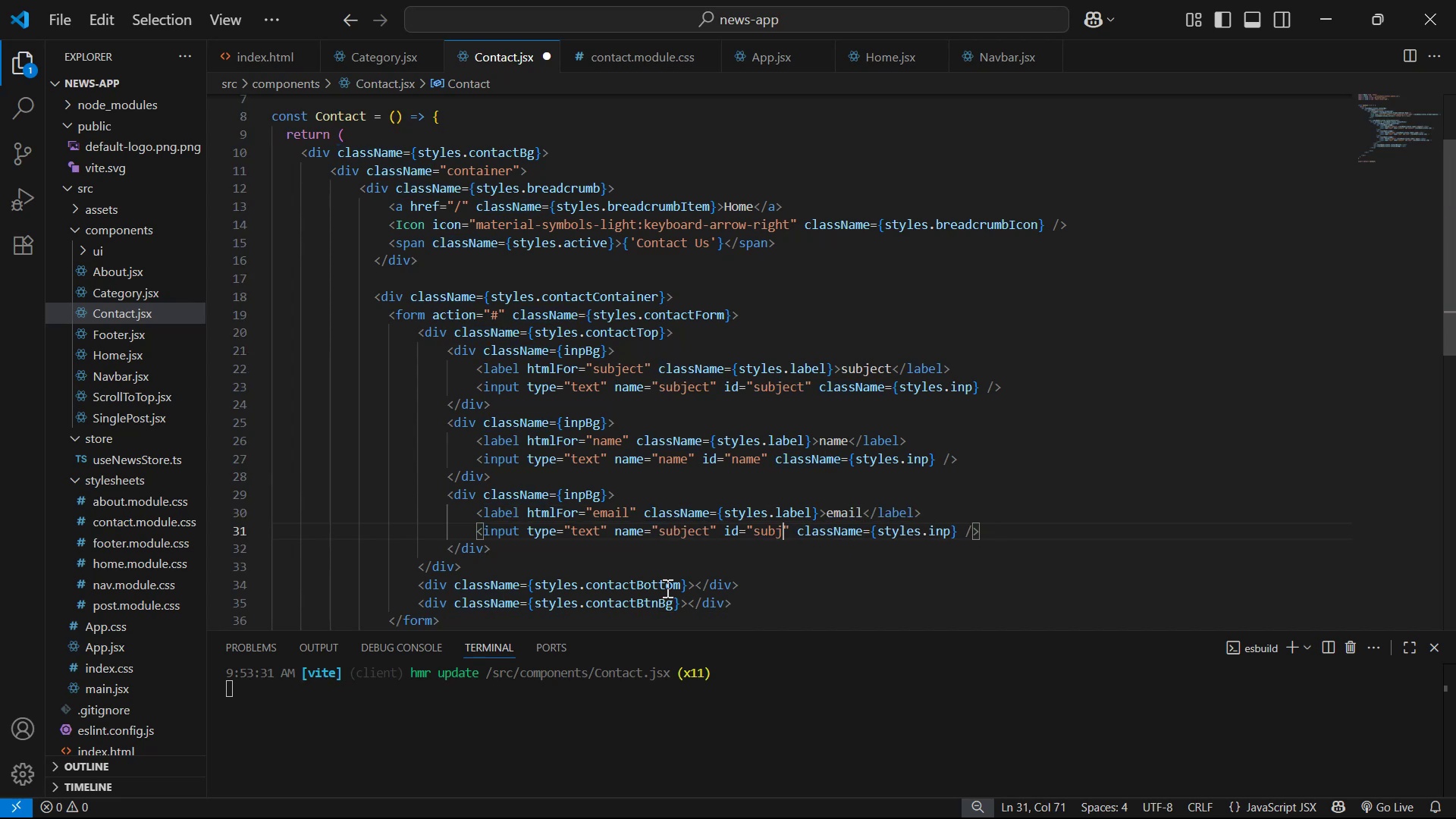 
key(Backspace)
 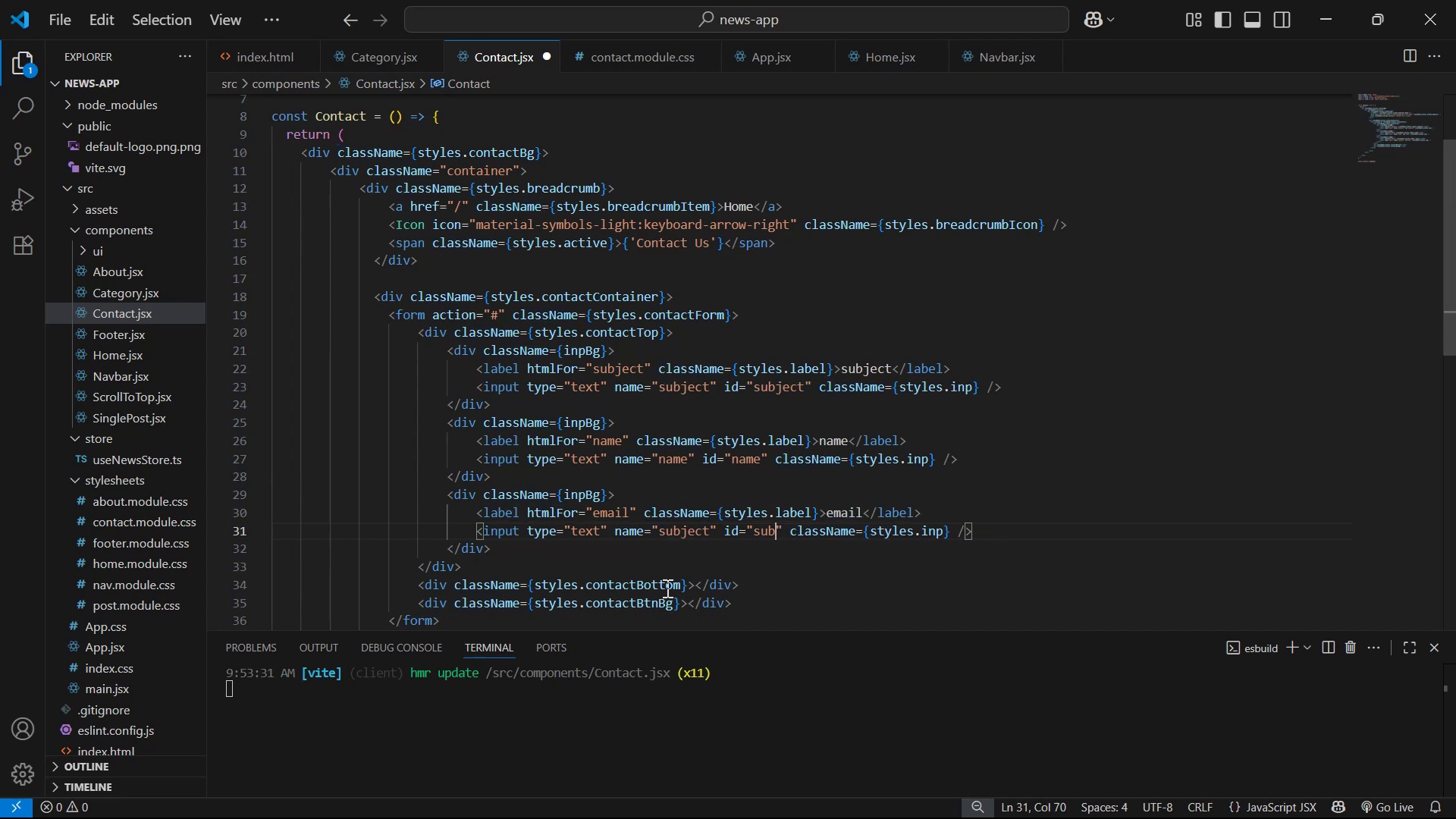 
key(Backspace)
 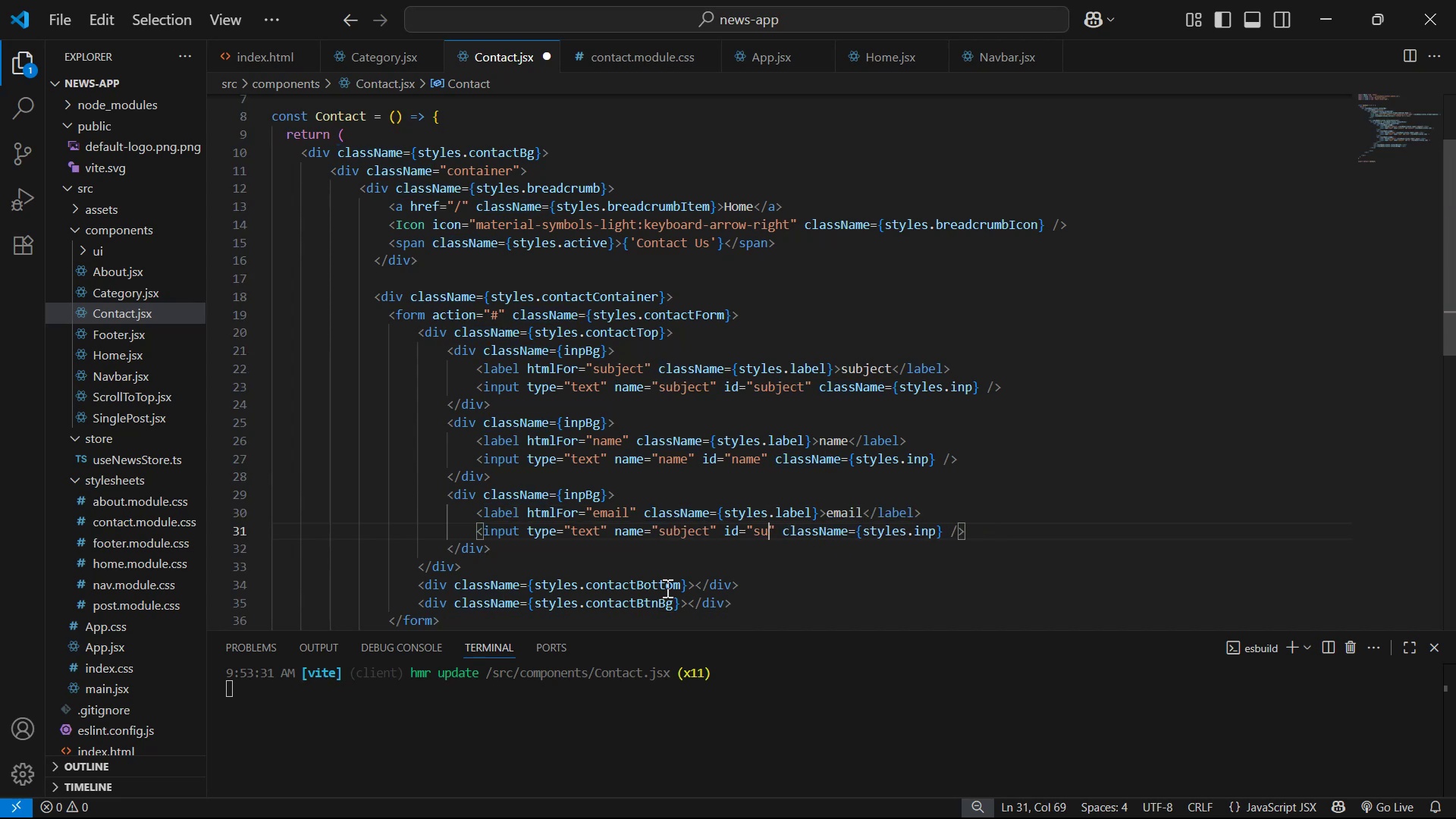 
key(Backspace)
 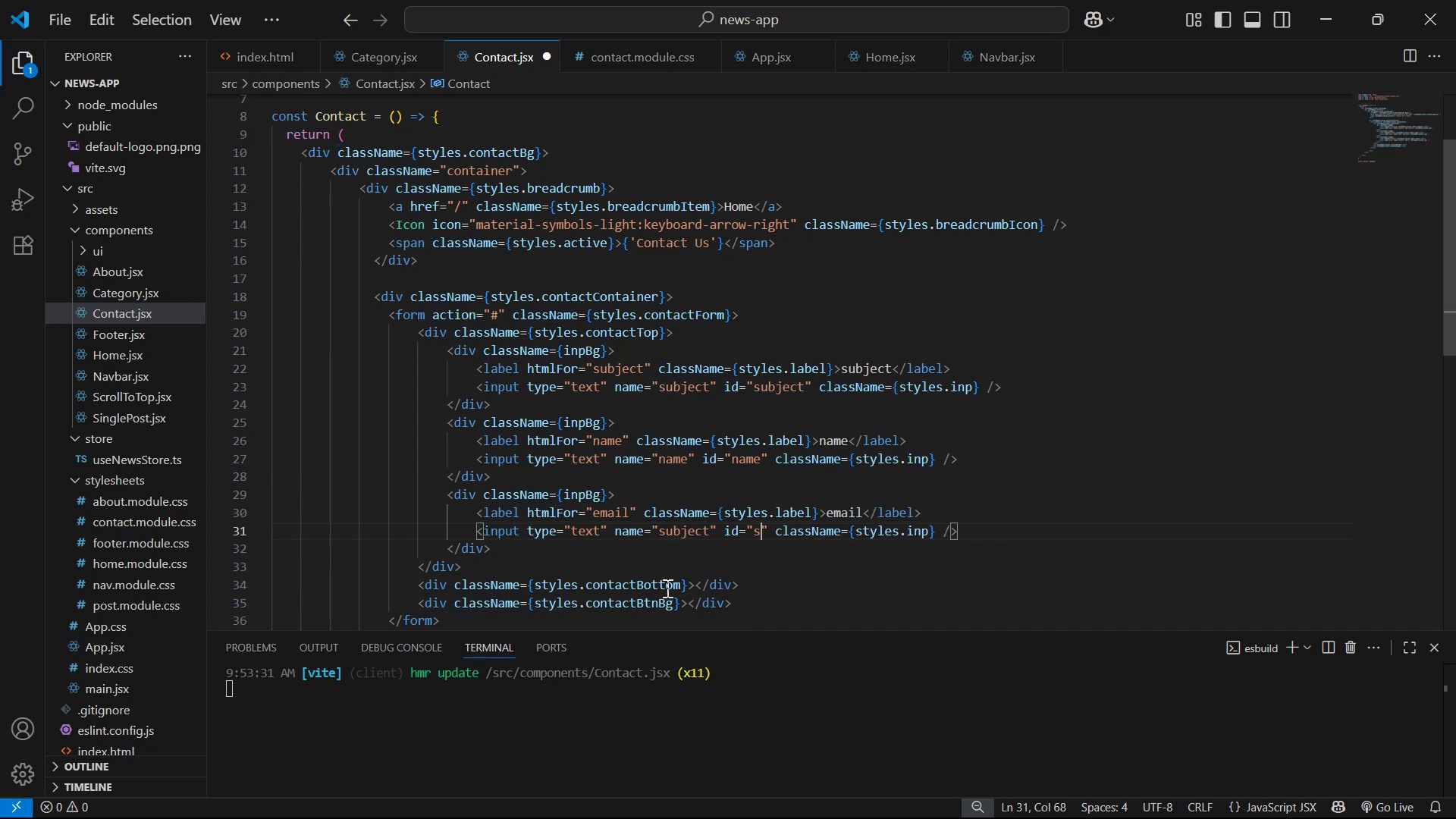 
key(Backspace)
 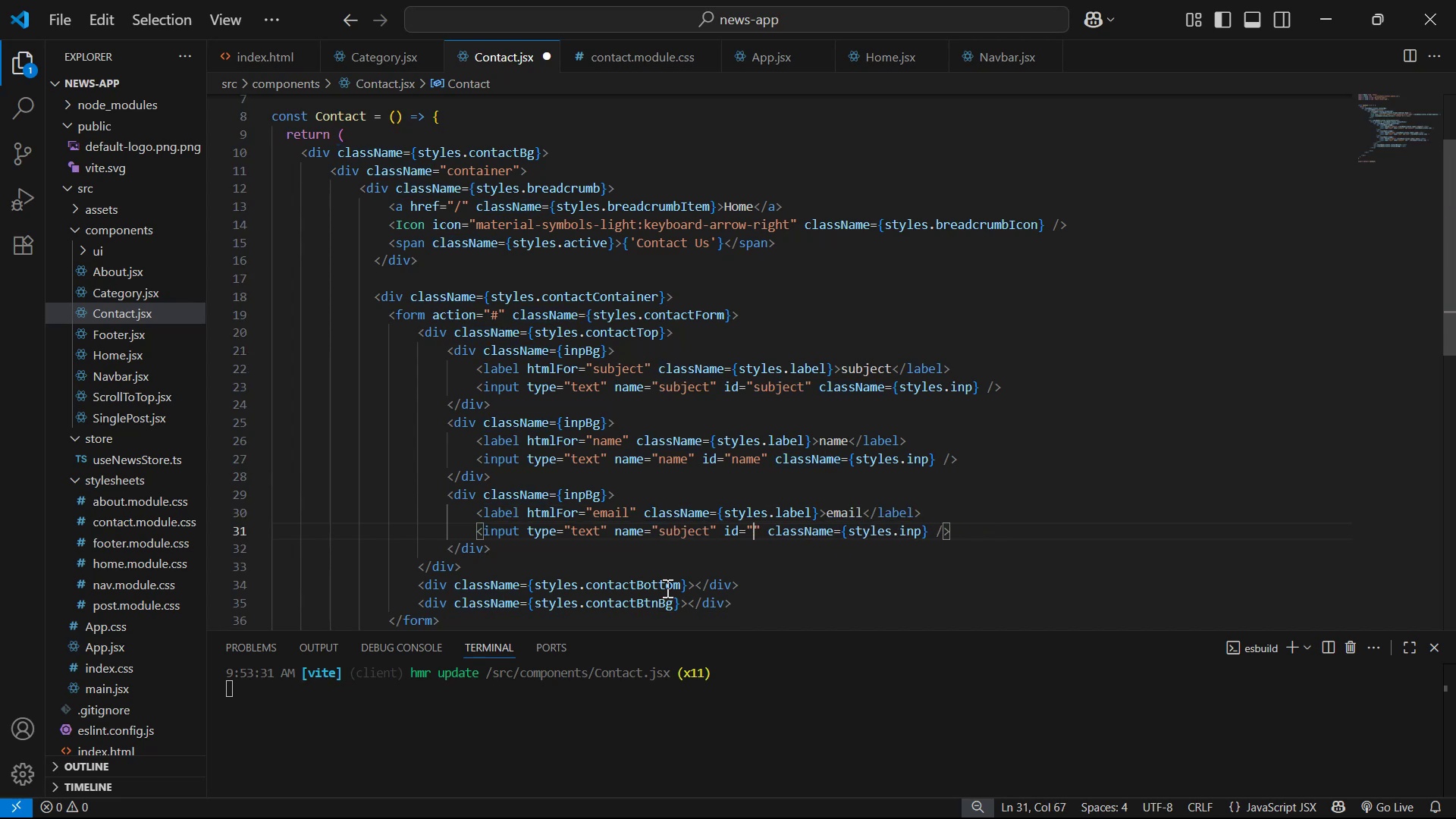 
key(Control+ControlLeft)
 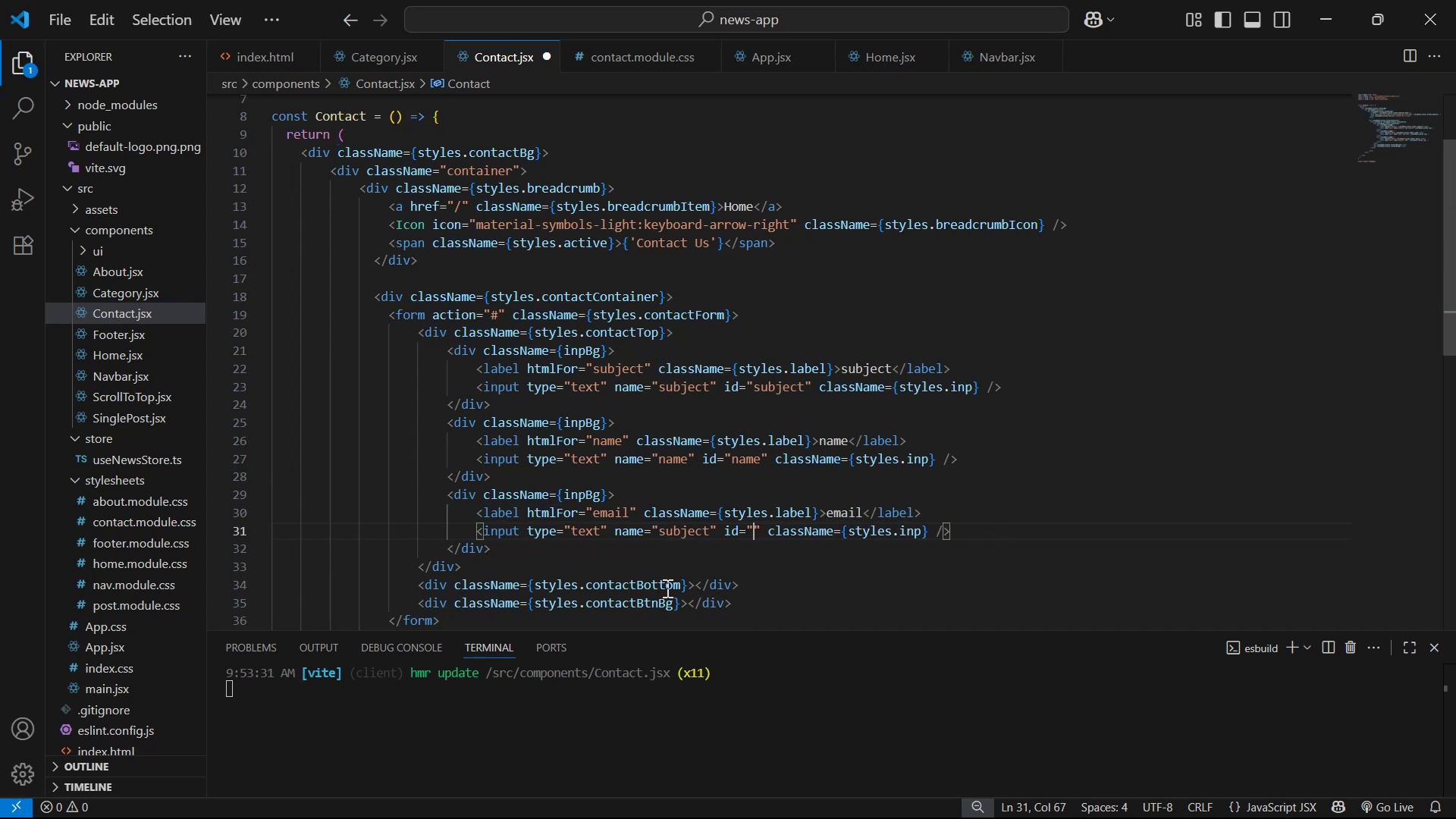 
key(Control+V)
 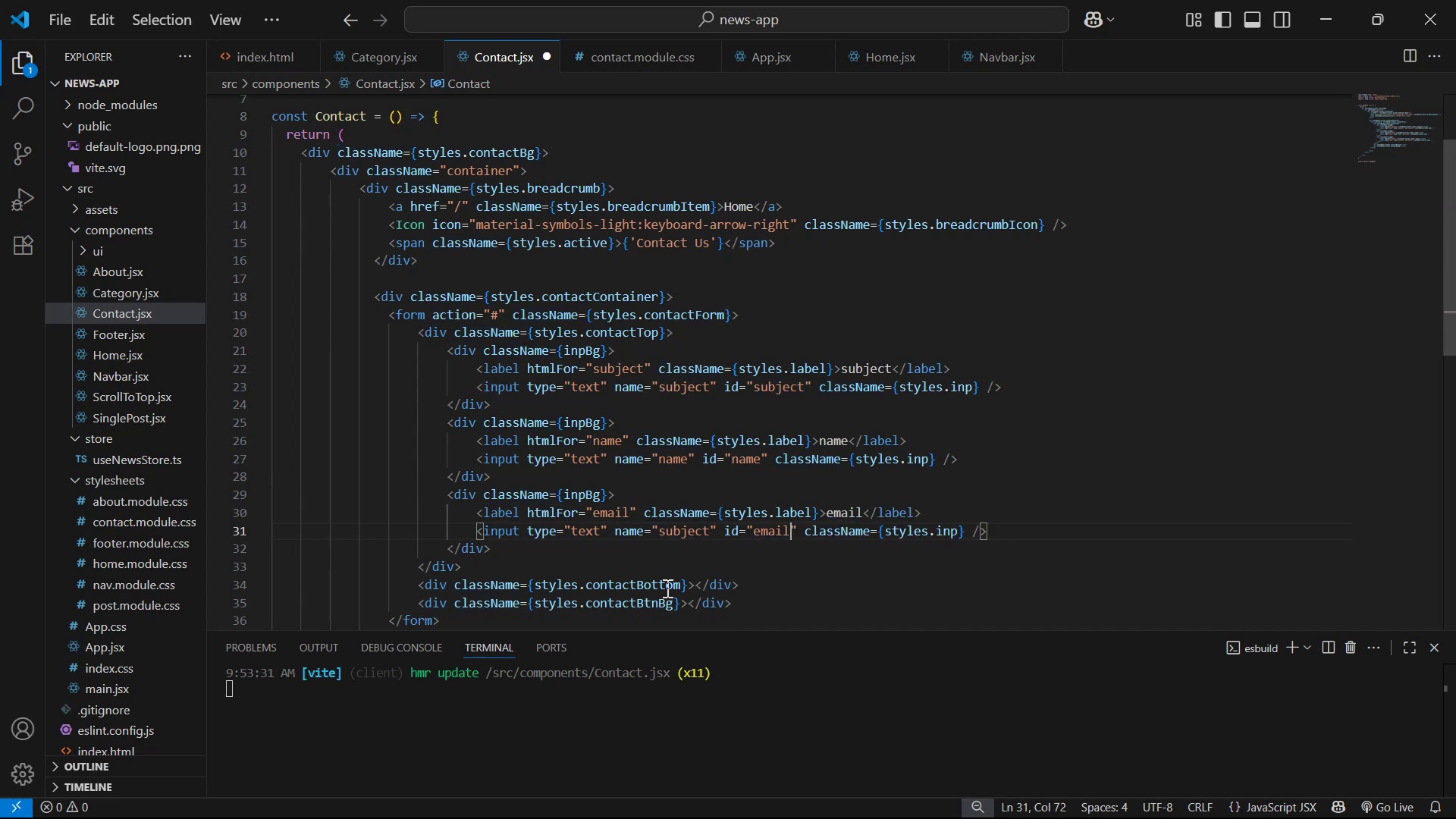 
hold_key(key=ArrowLeft, duration=0.78)
 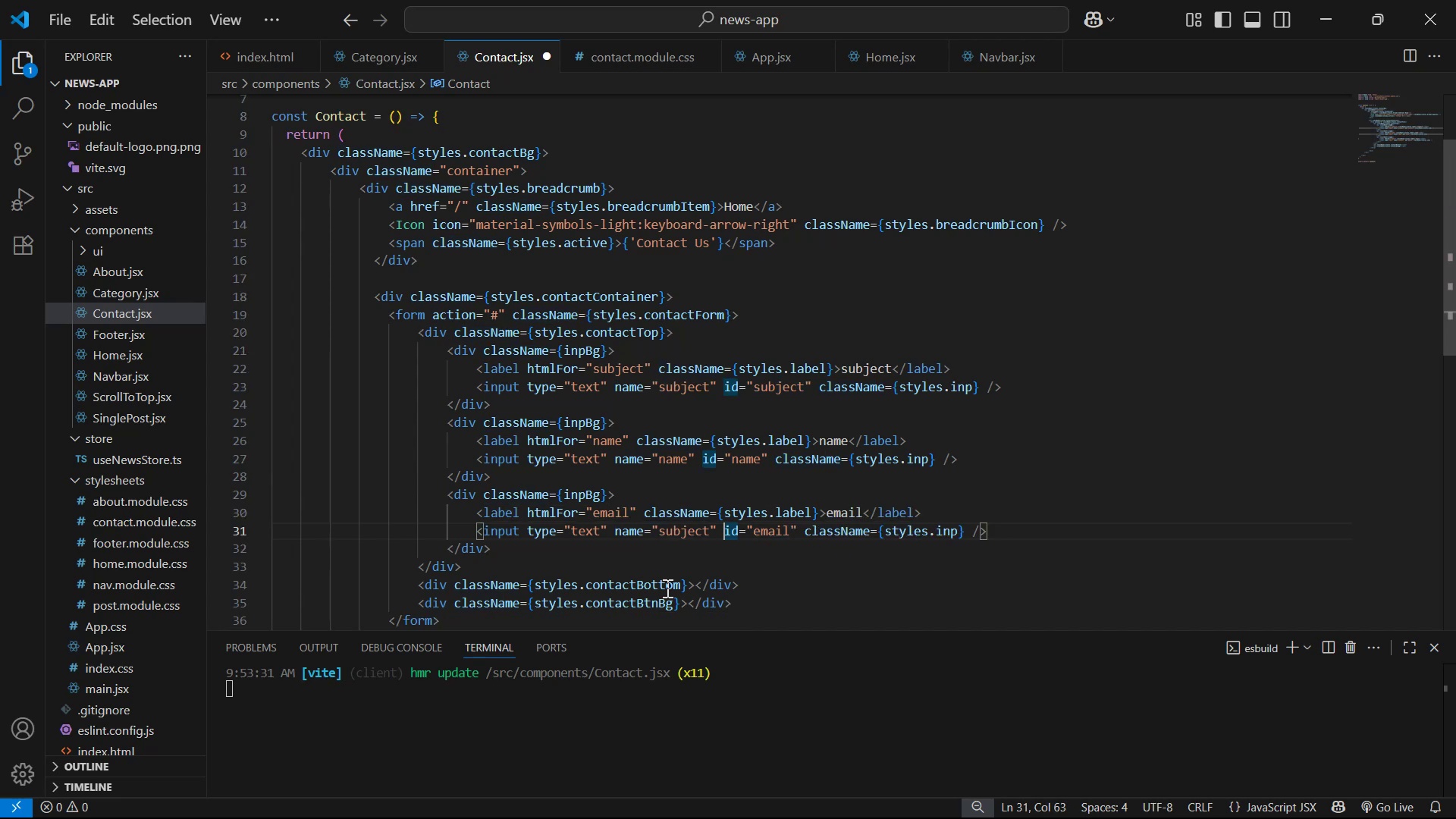 
key(ArrowLeft)
 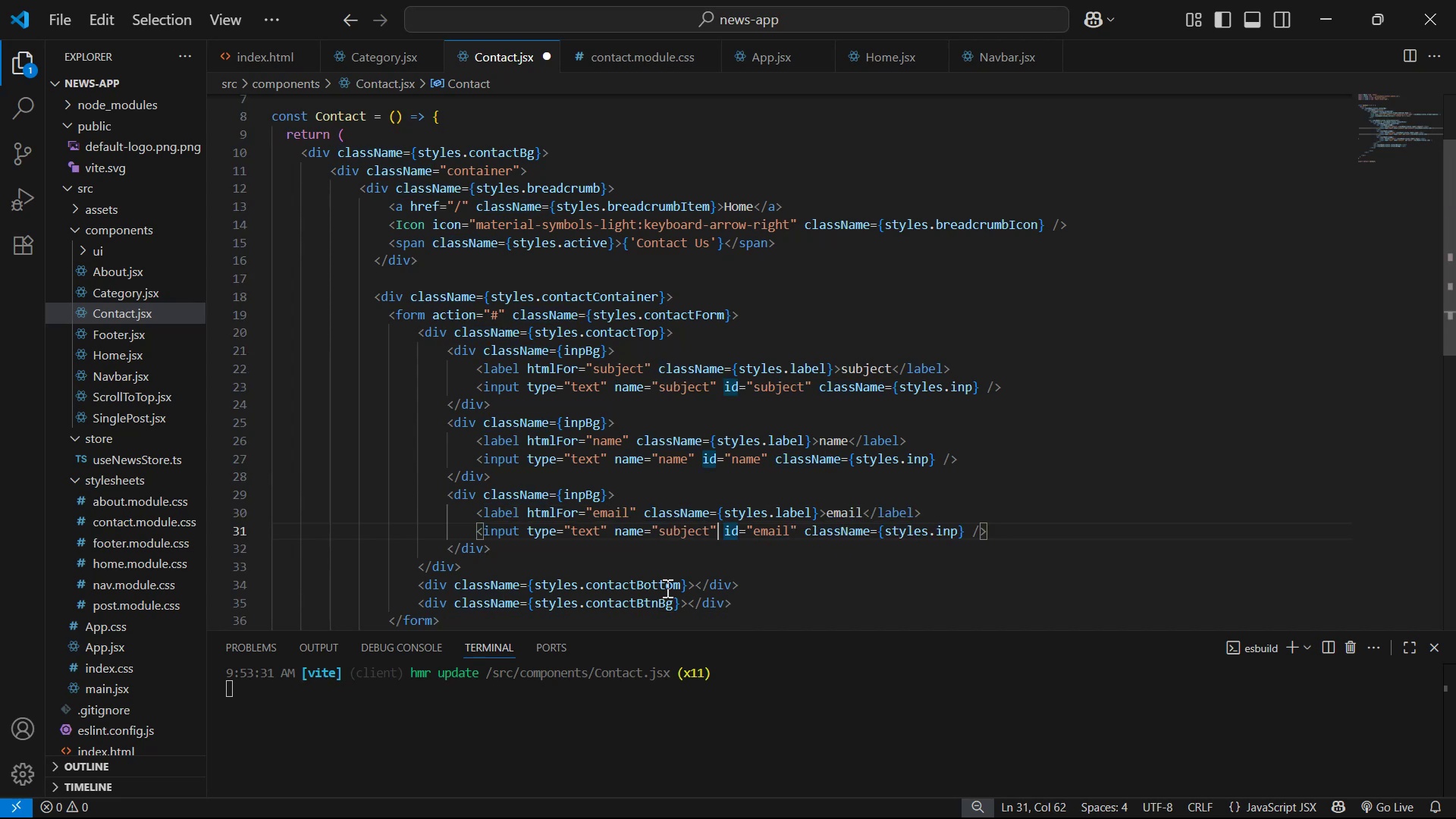 
key(ArrowLeft)
 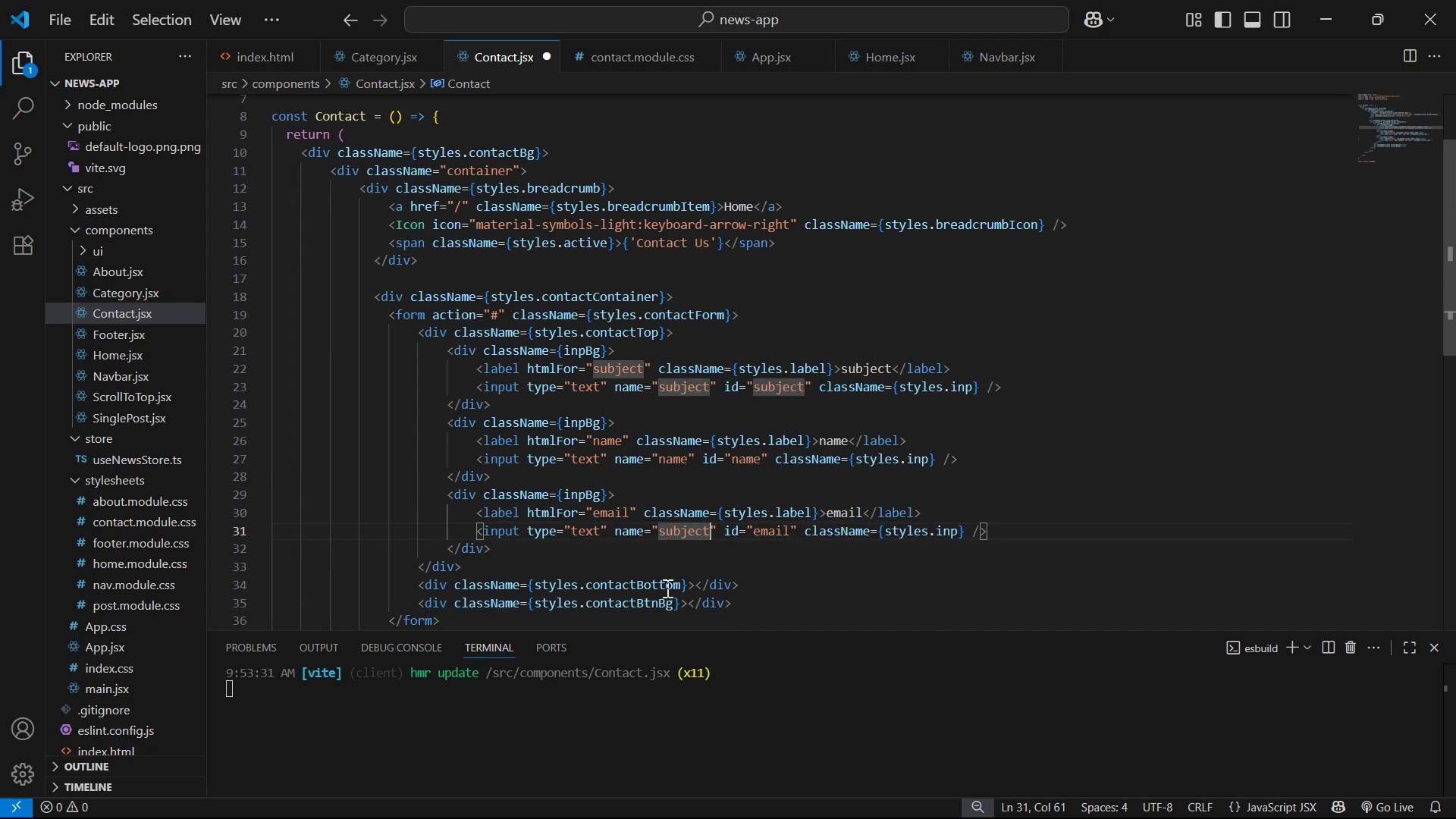 
hold_key(key=Backspace, duration=0.62)
 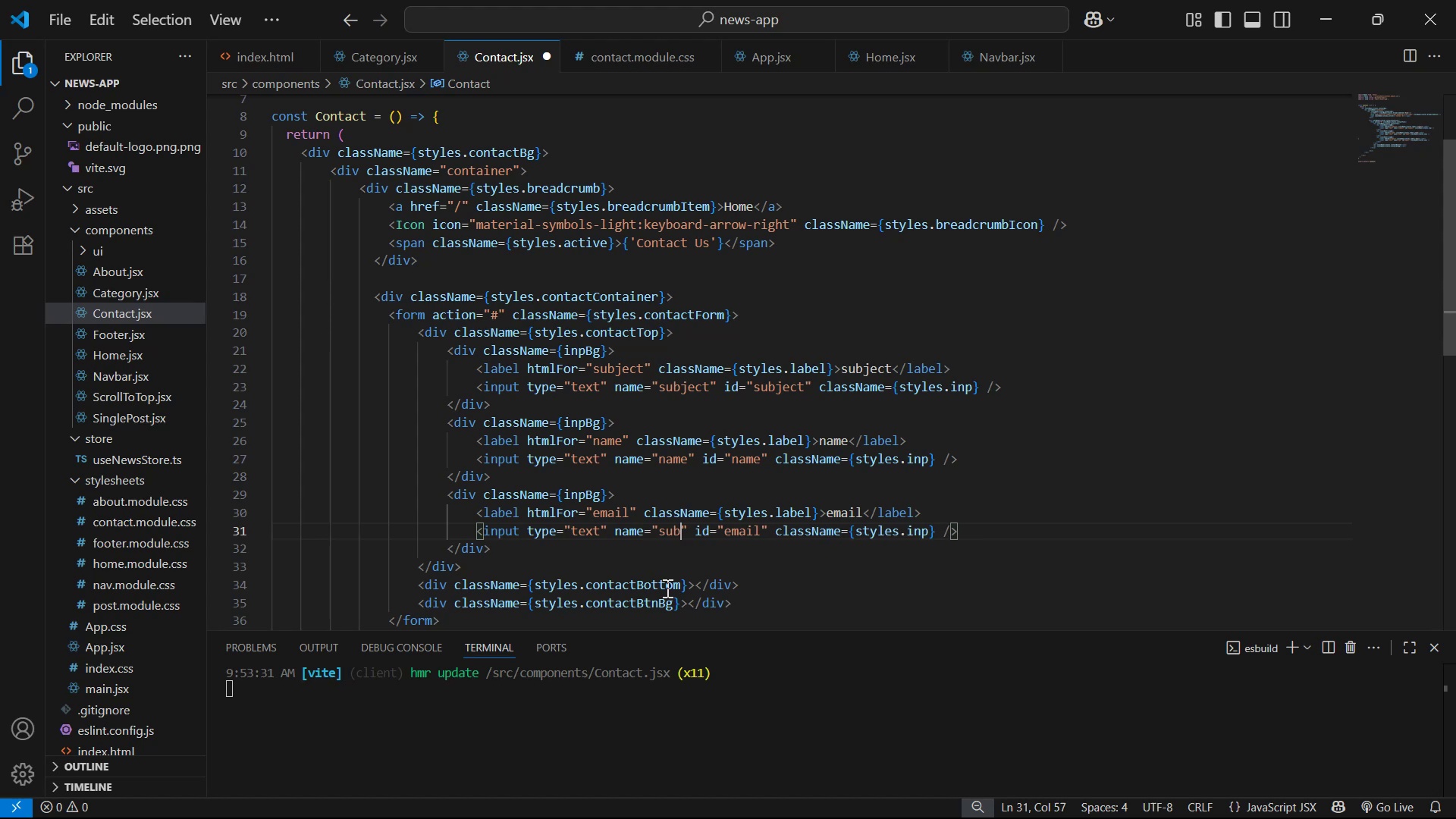 
key(Backspace)
 